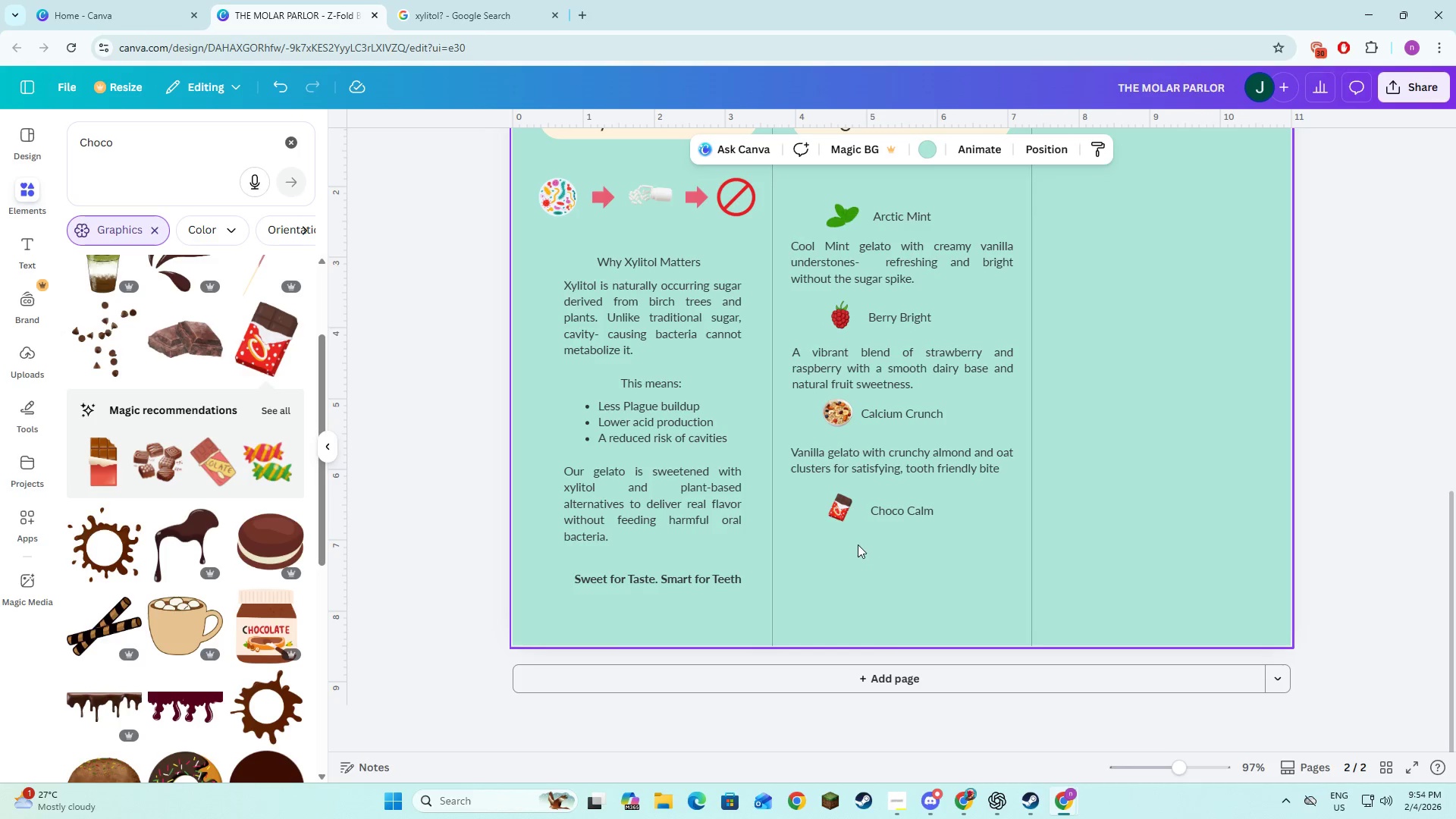 
left_click([851, 454])
 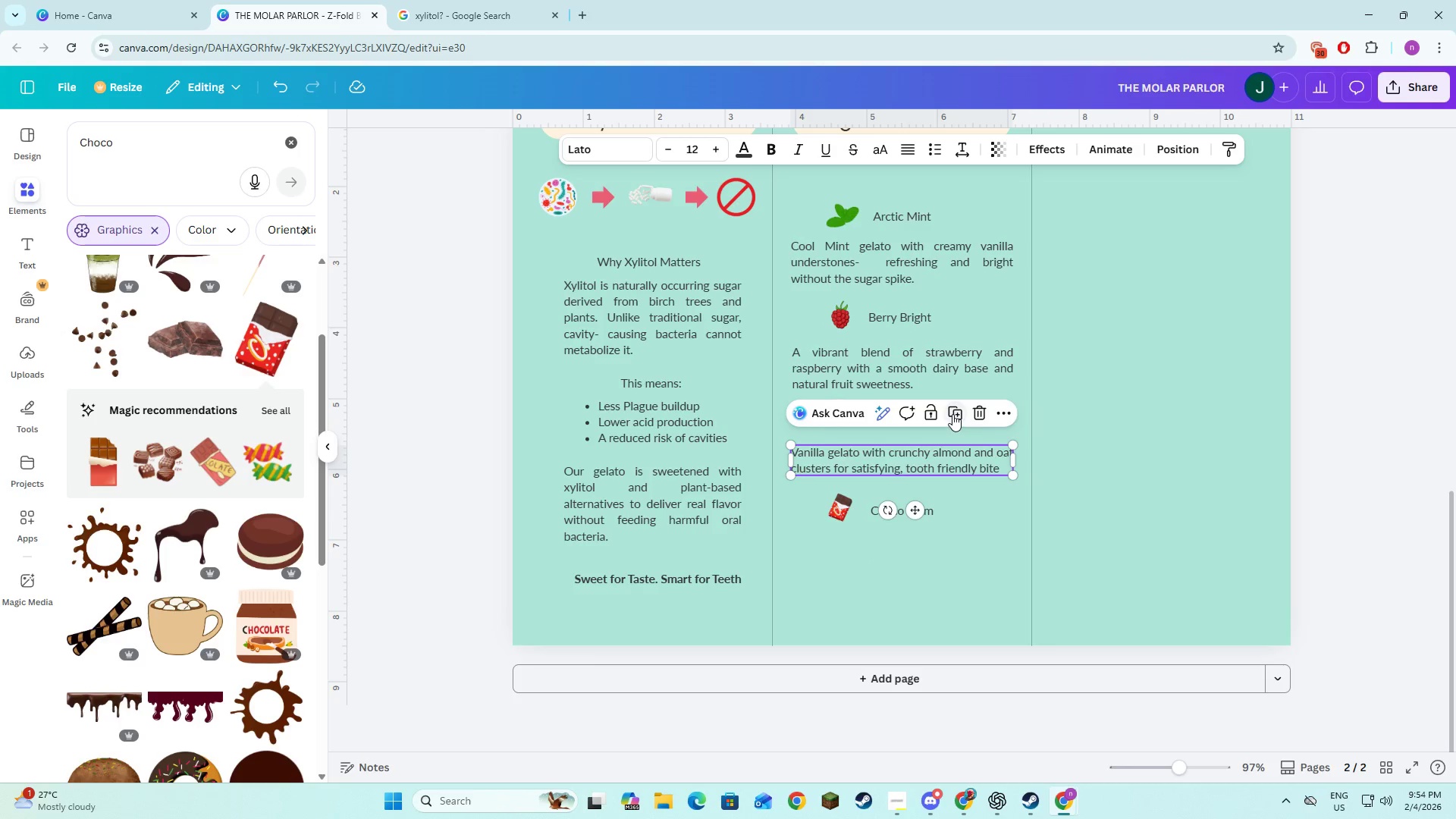 
left_click([952, 414])
 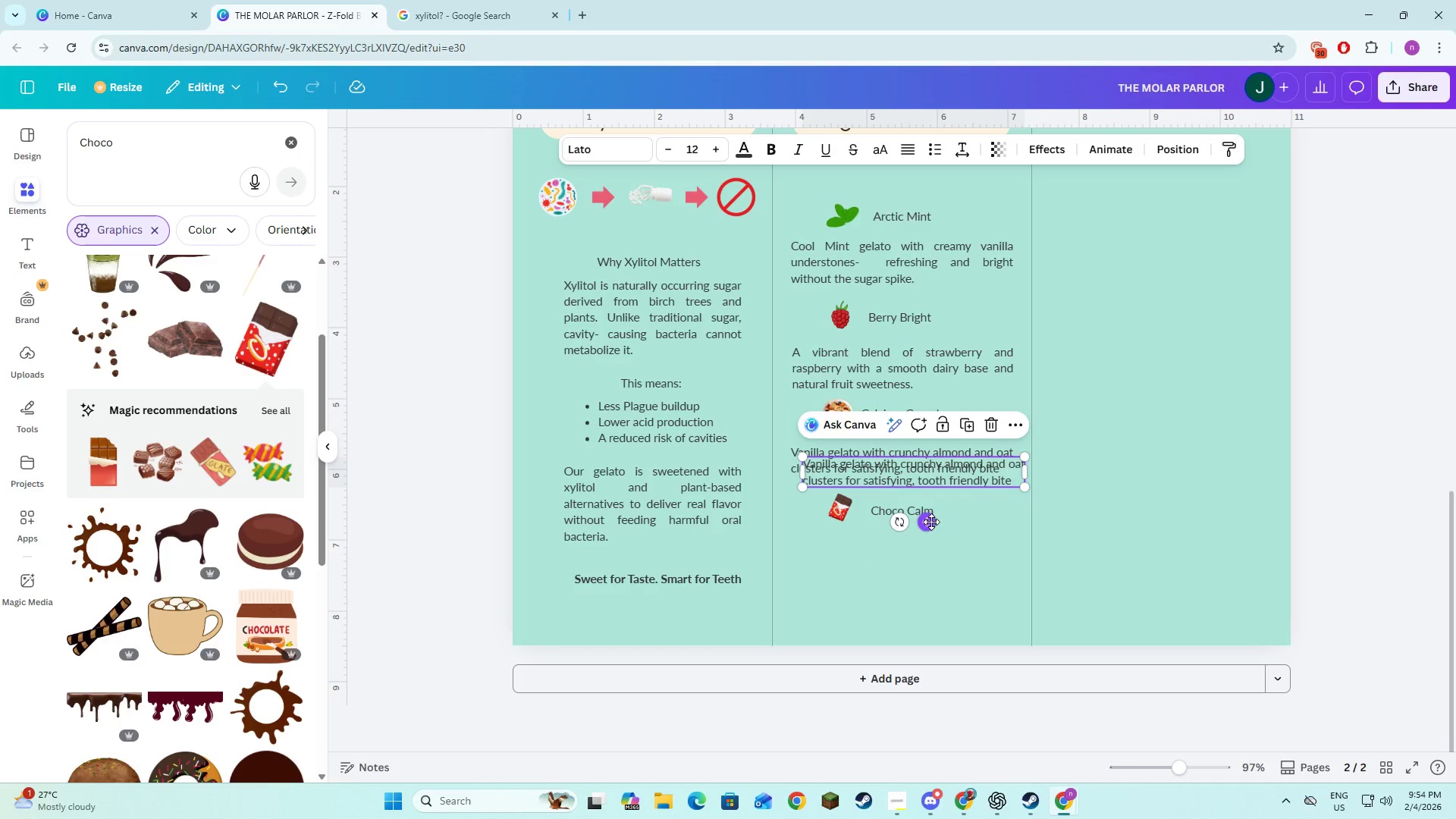 
left_click_drag(start_coordinate=[929, 522], to_coordinate=[915, 605])
 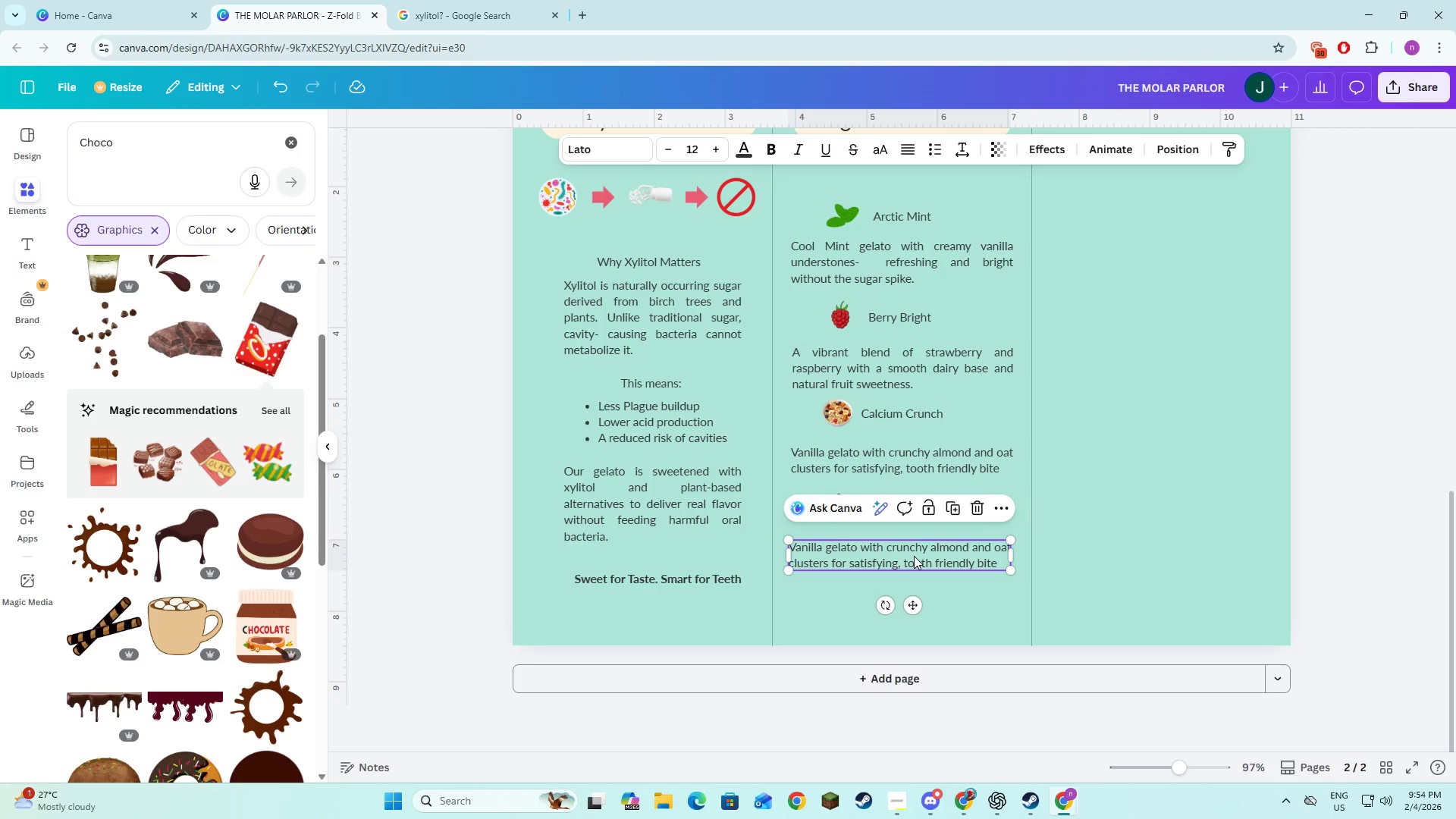 
left_click([914, 556])
 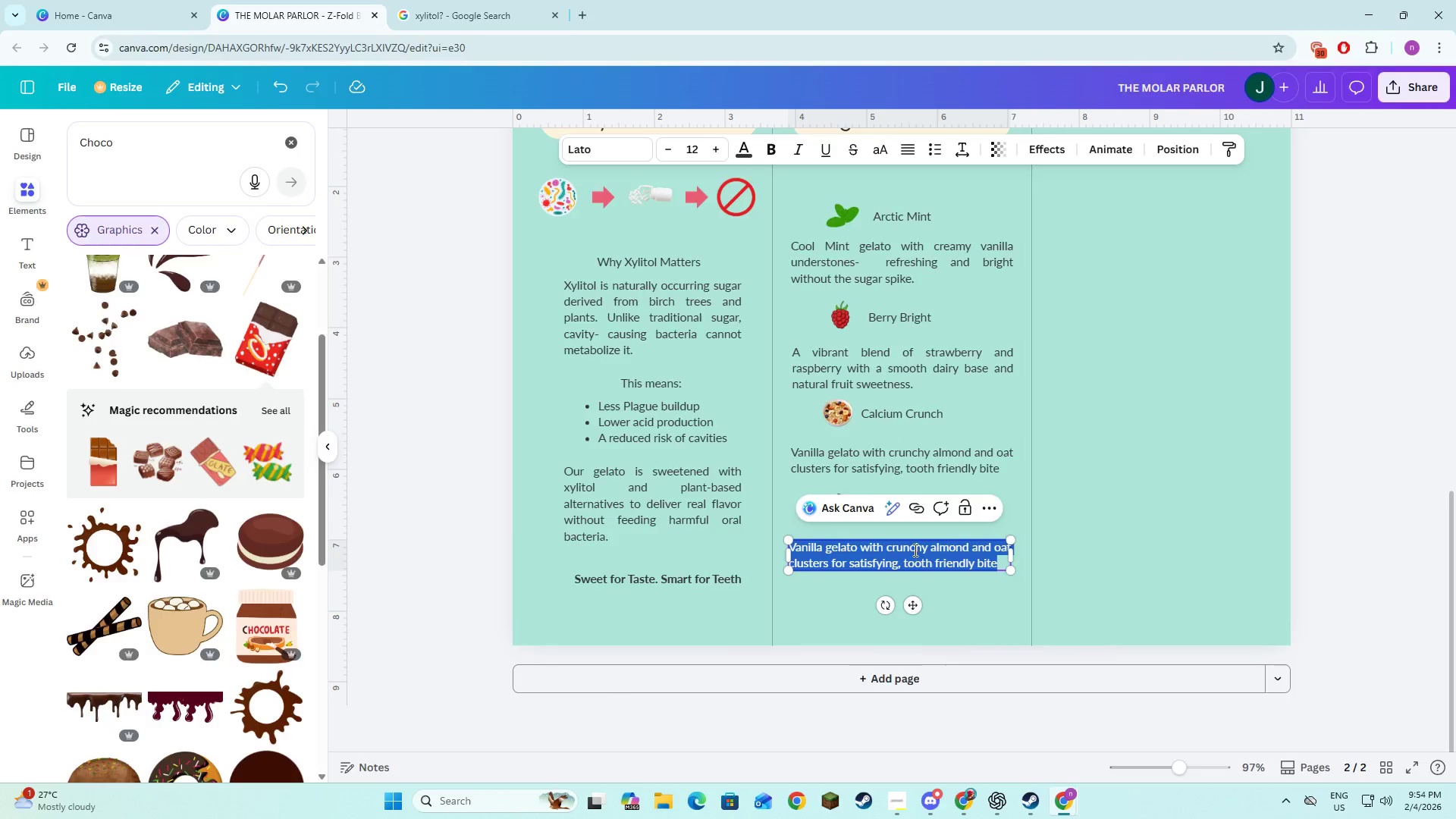 
key(Alt+AltLeft)
 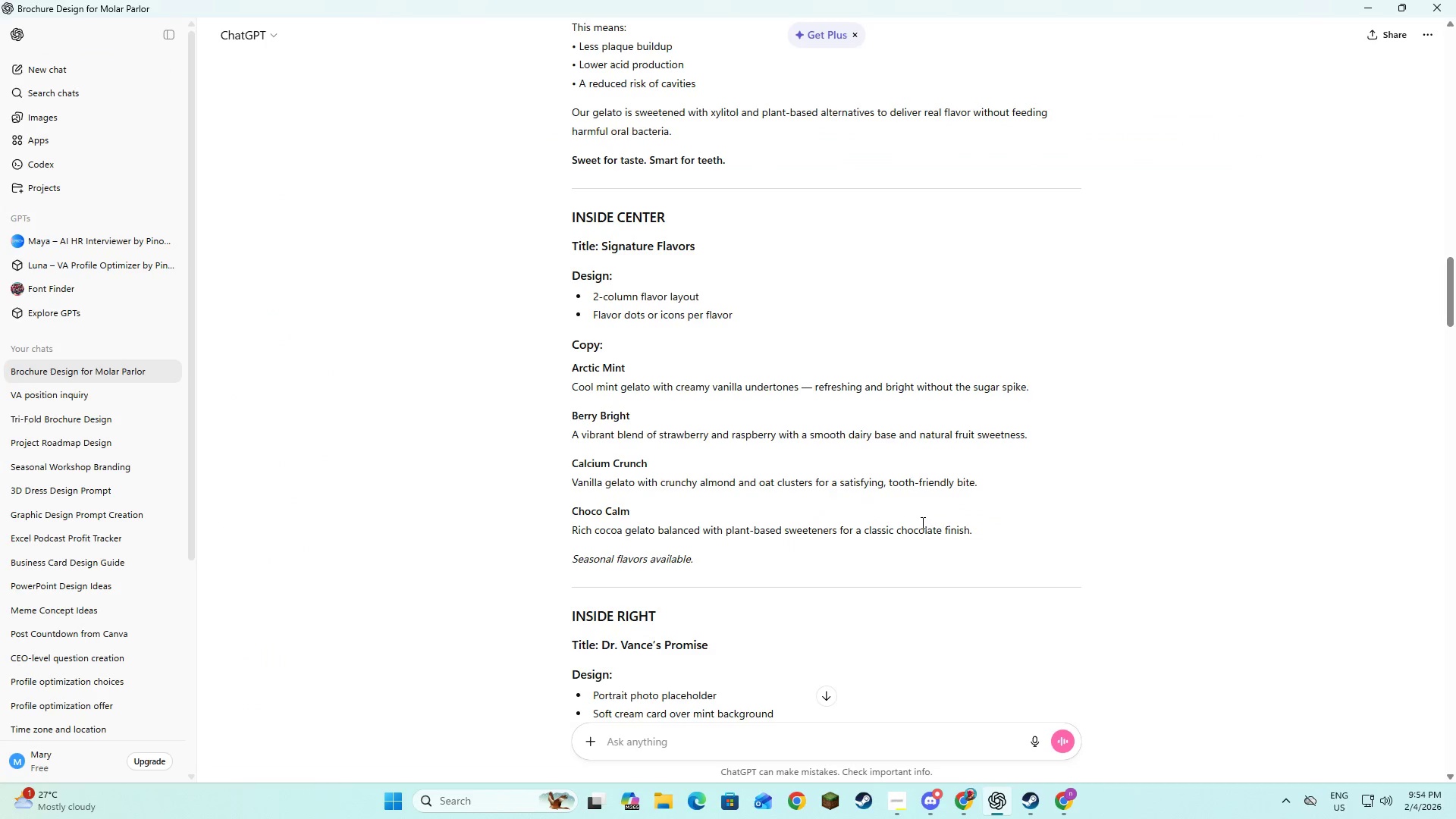 
key(Alt+Tab)
 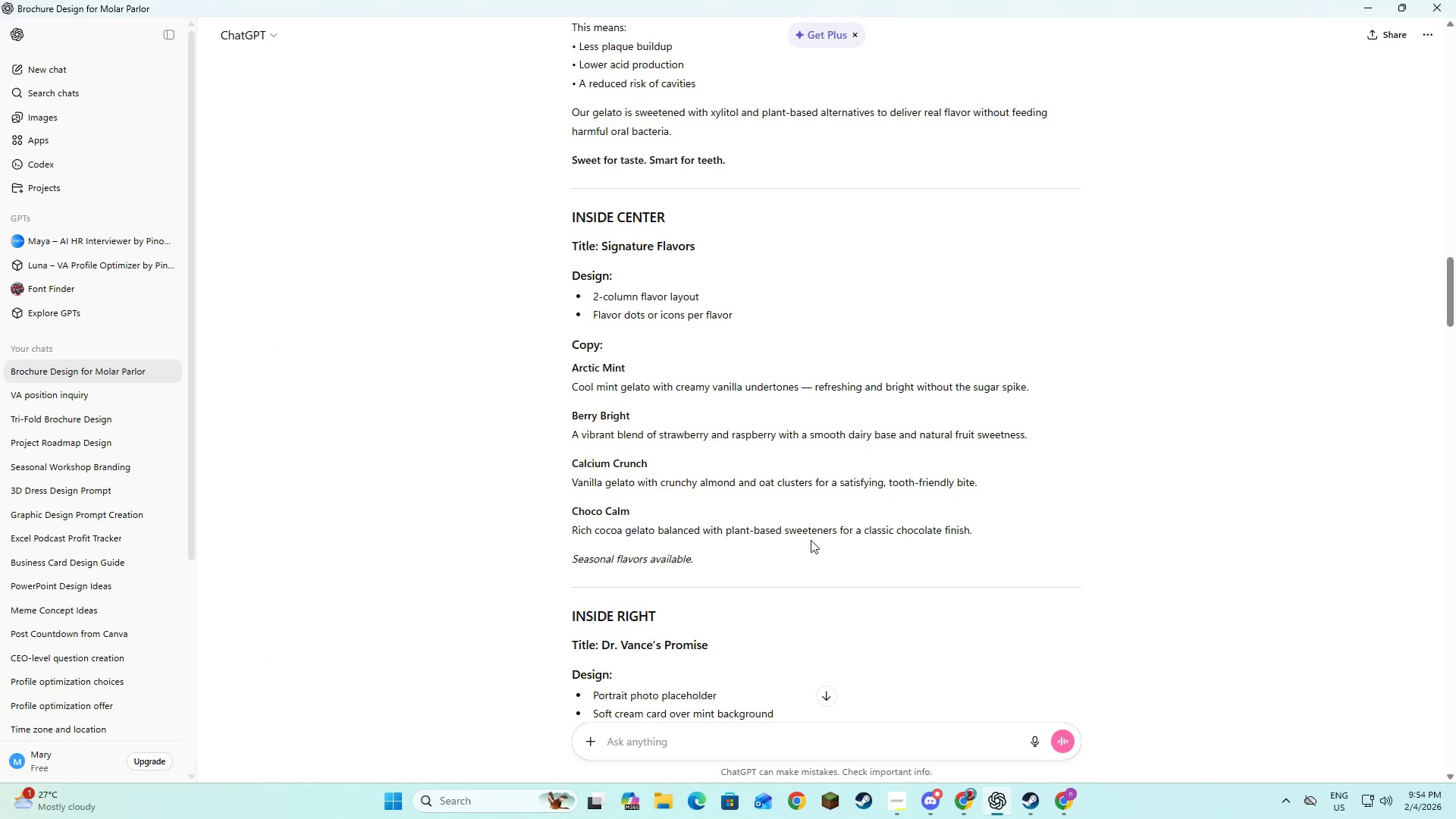 
key(Alt+AltLeft)
 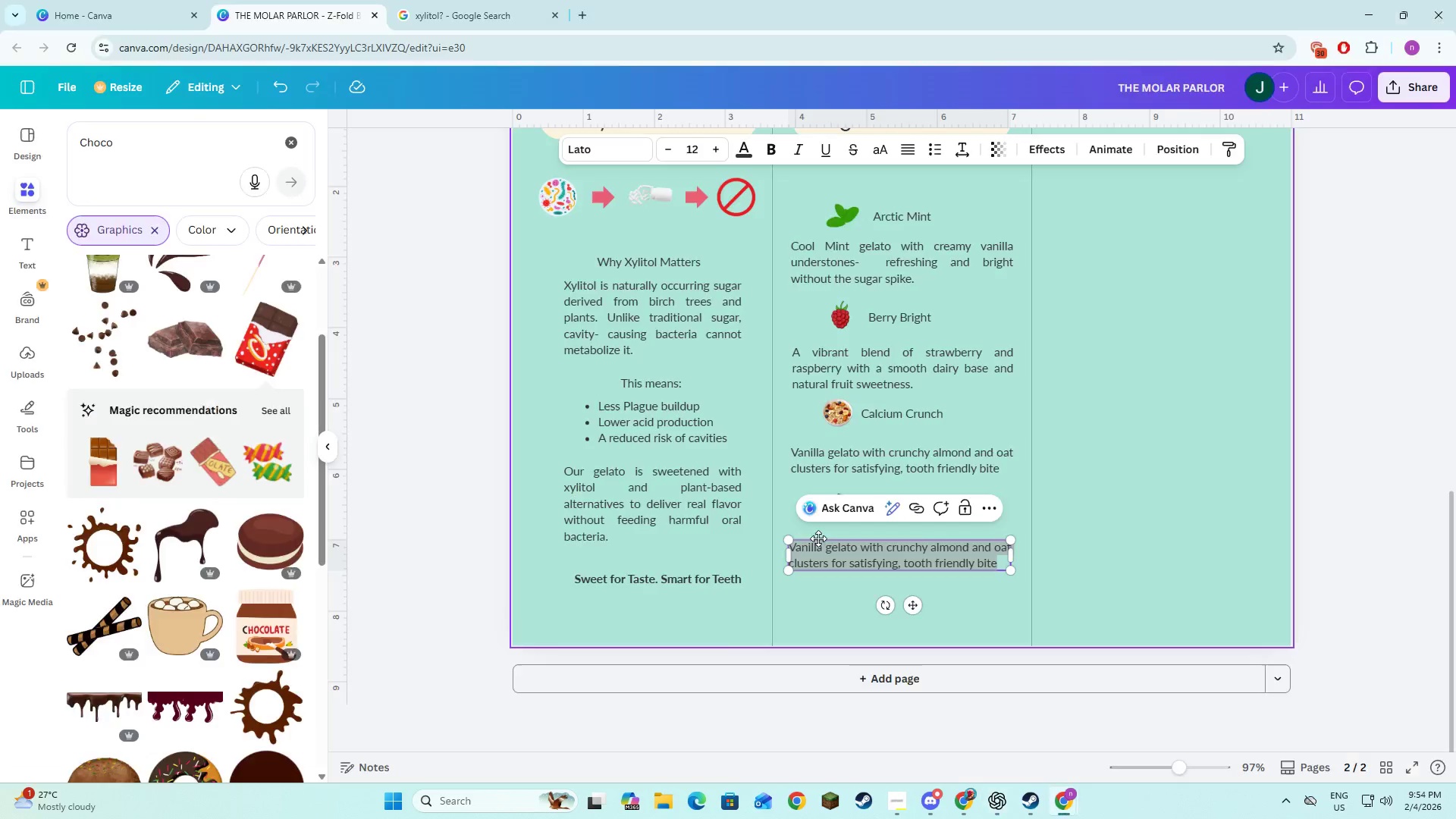 
key(Tab)
type(Rich Co)
key(Backspace)
key(Backspace)
type(cocoa )
 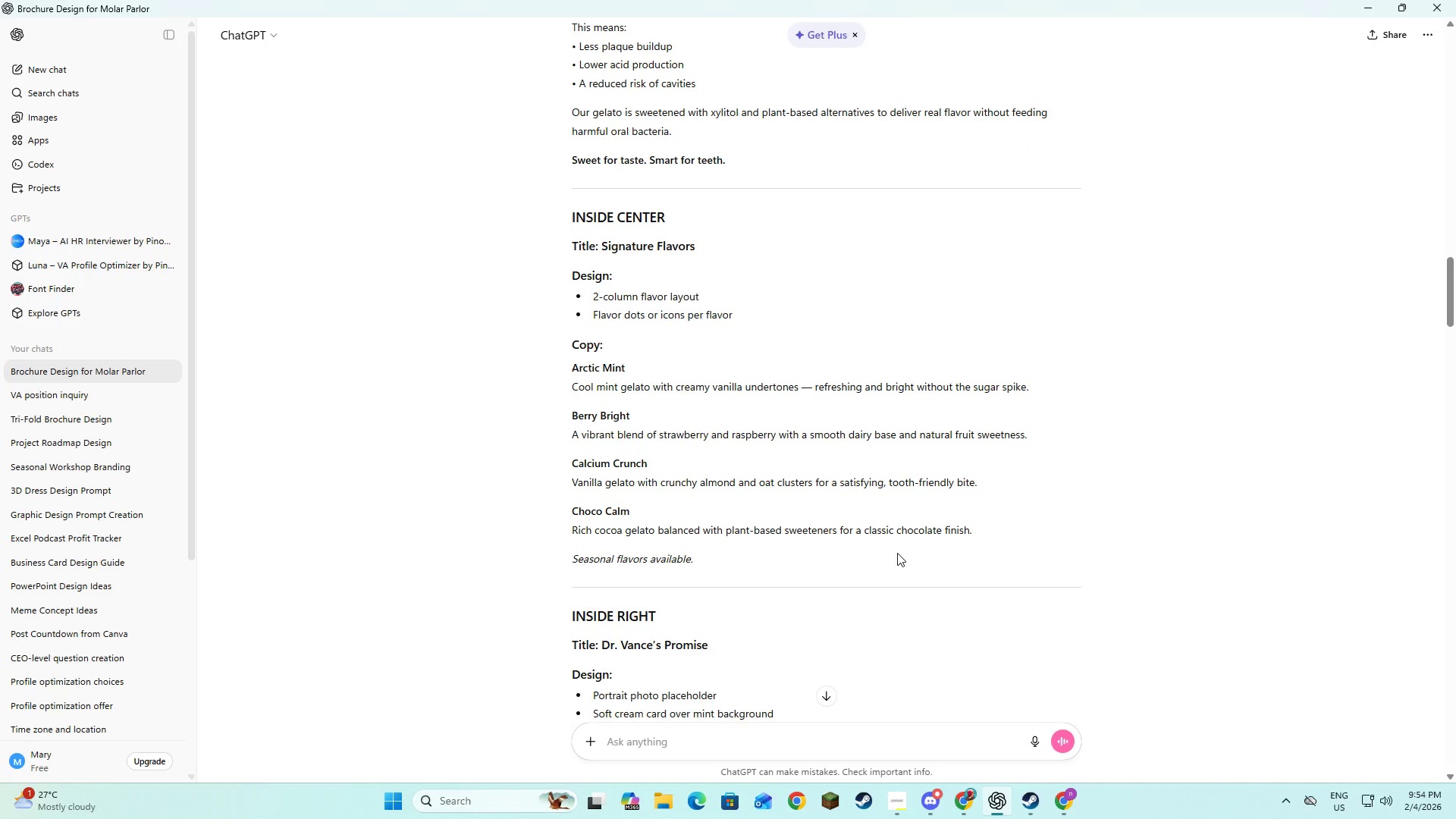 
 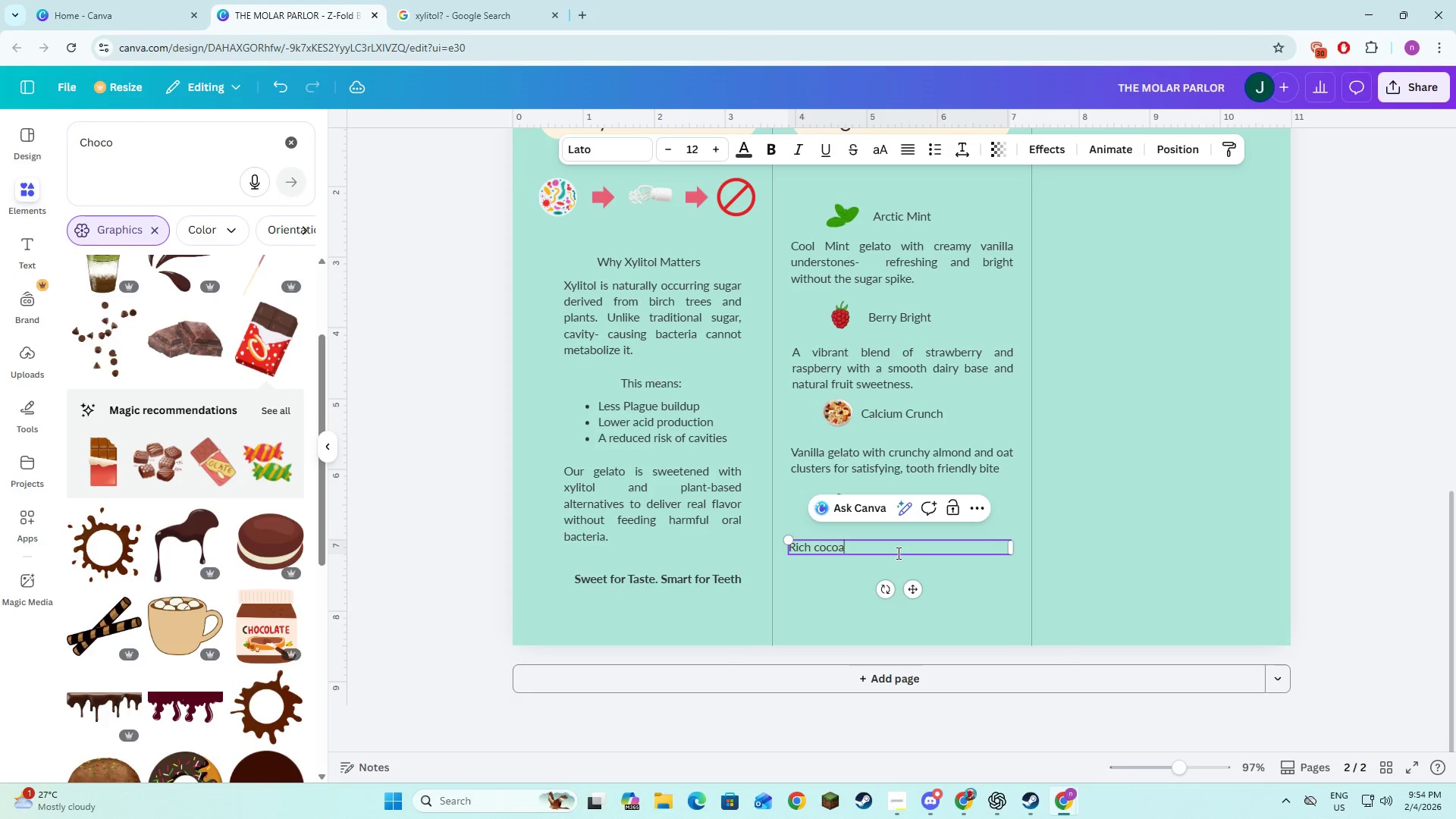 
key(Alt+AltLeft)
 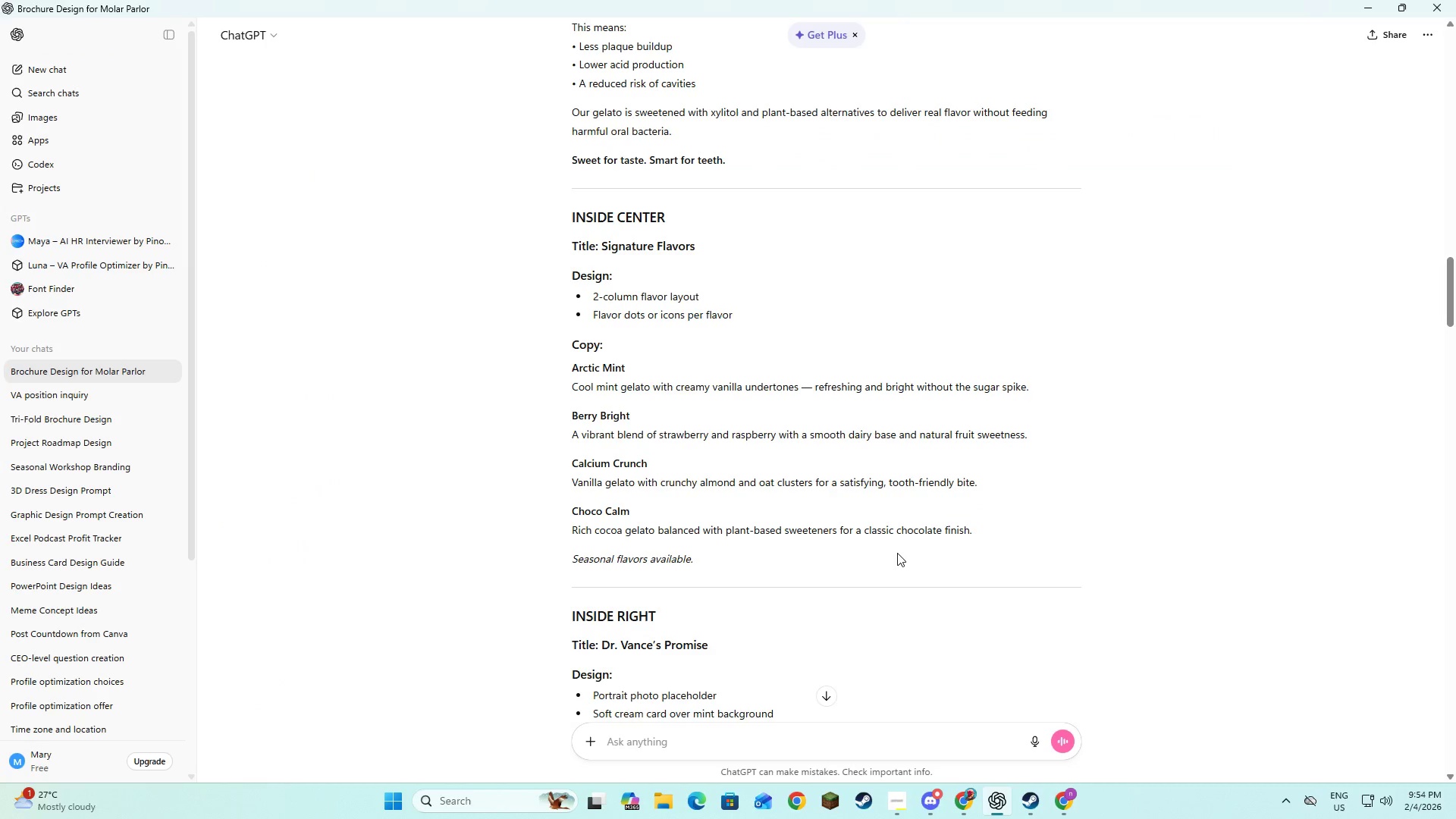 
key(Alt+Tab)
 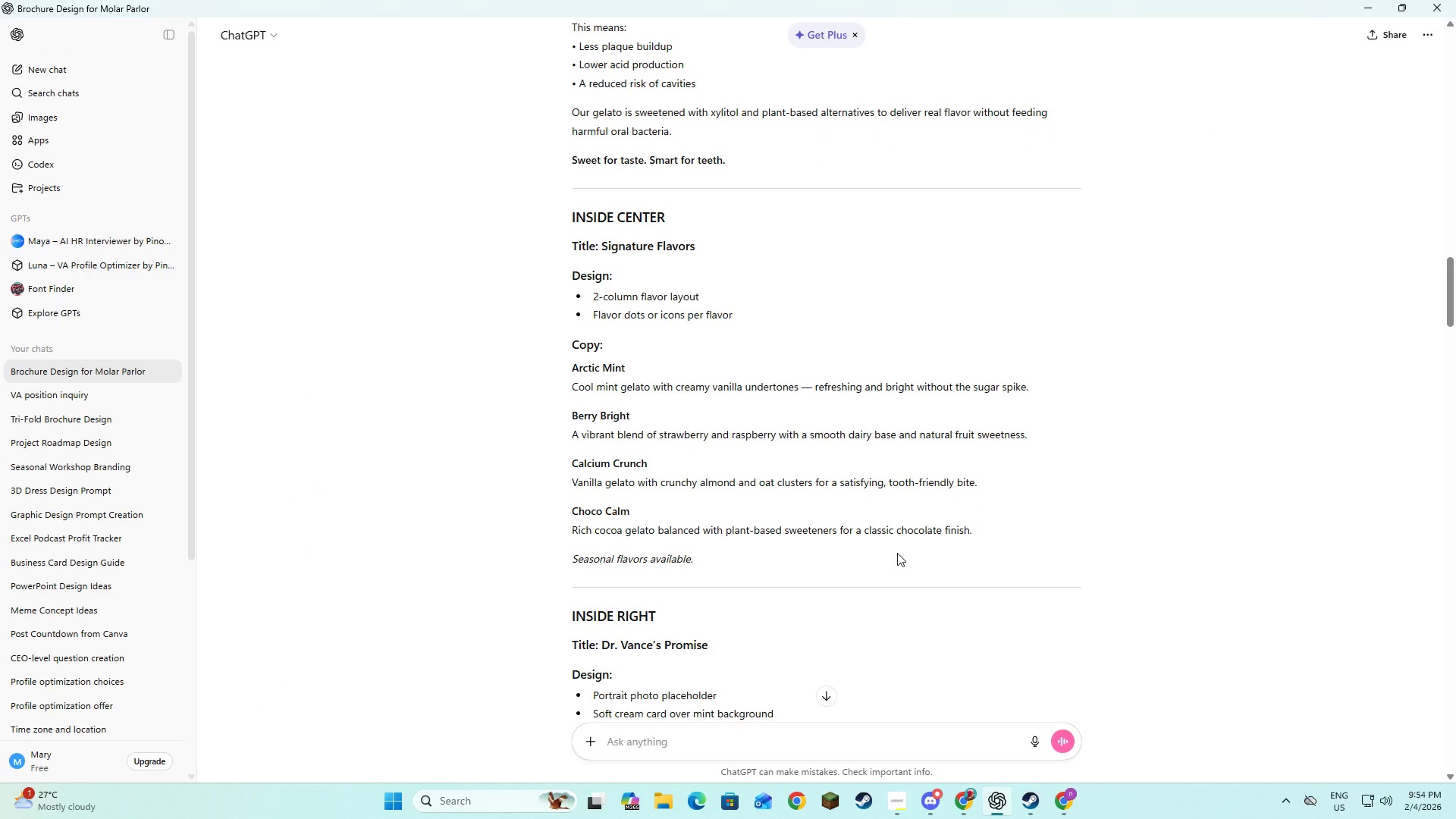 
key(Alt+AltLeft)
 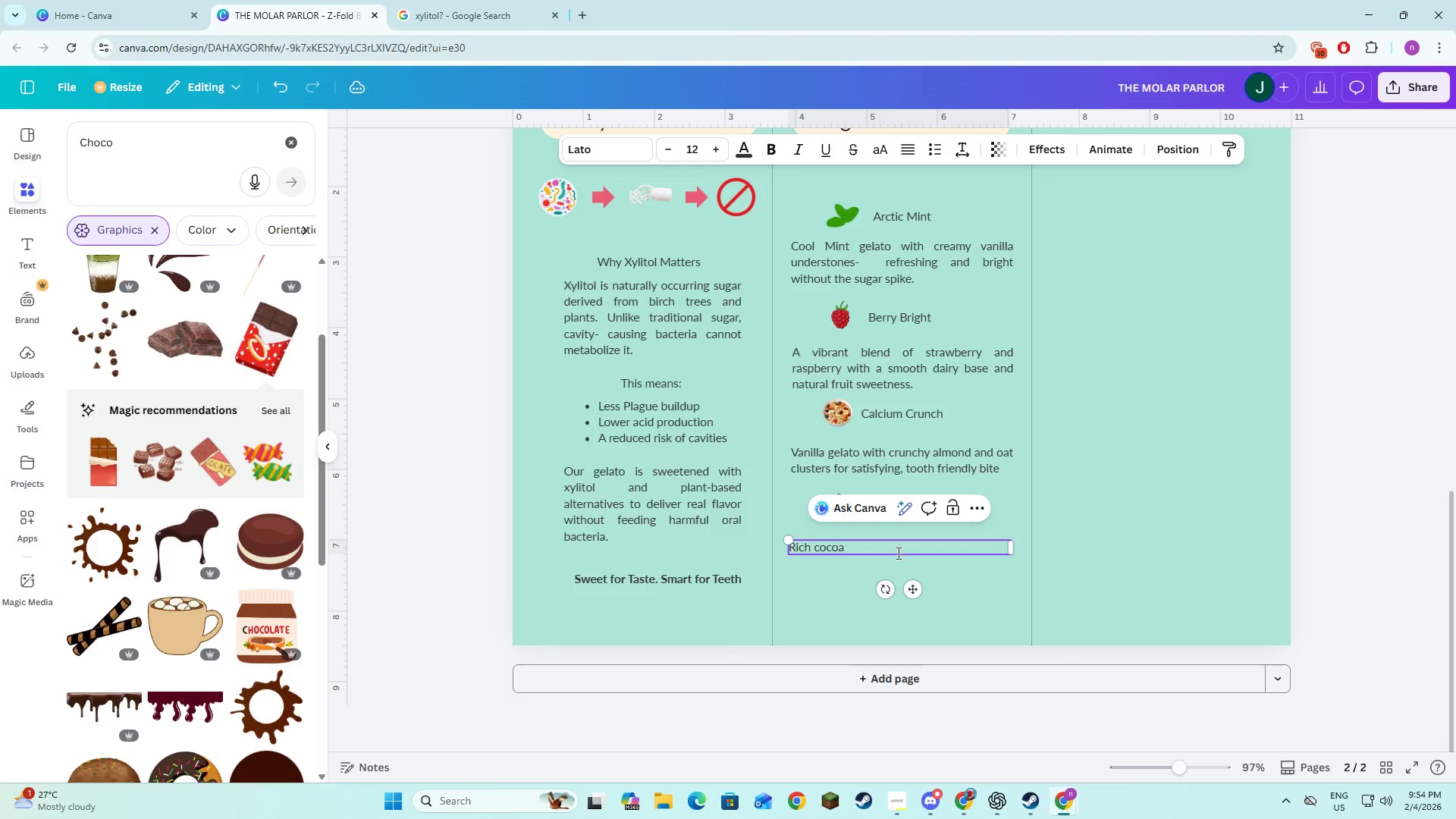 
key(Tab)
type(gelato )
 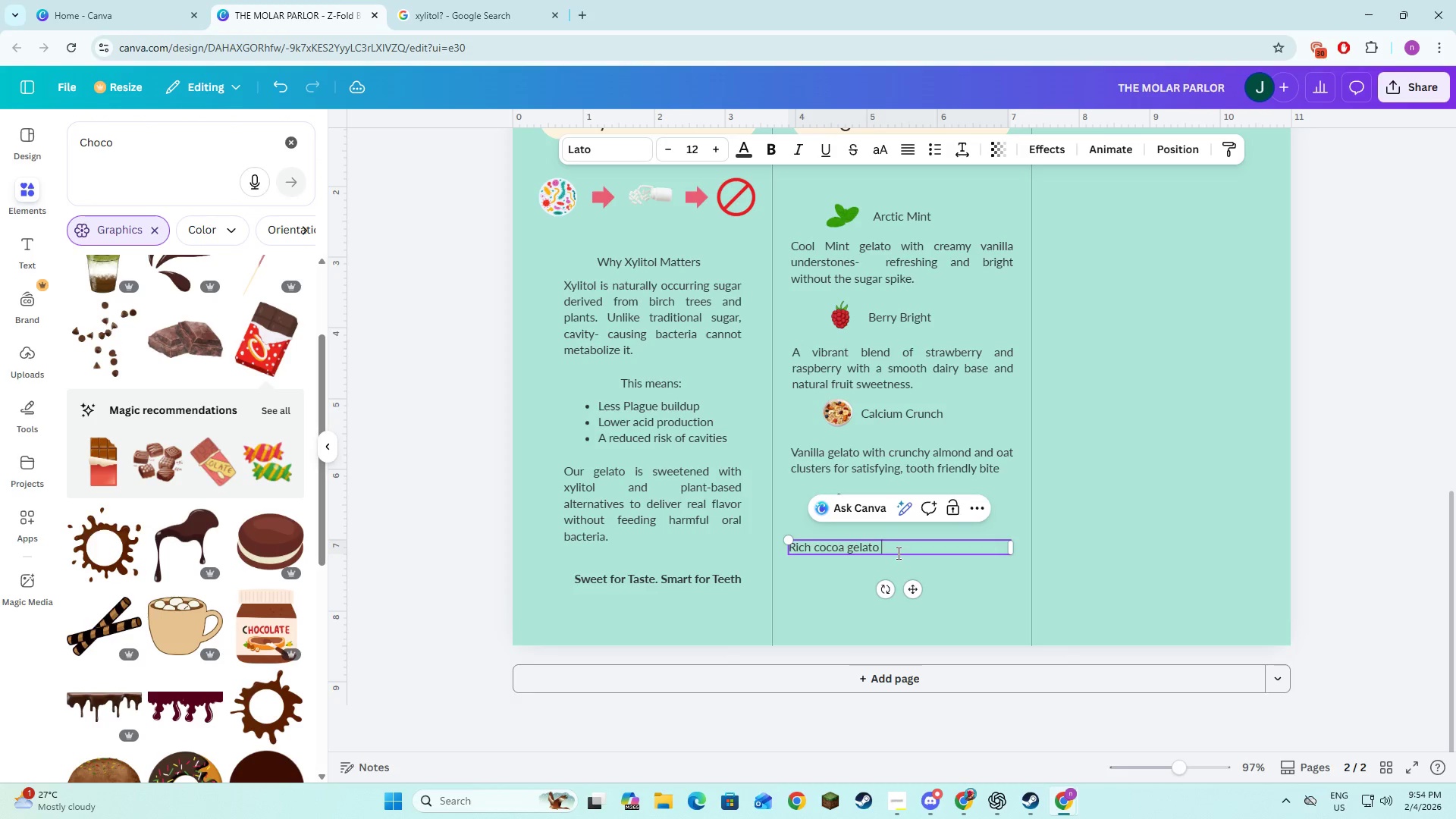 
key(Alt+AltLeft)
 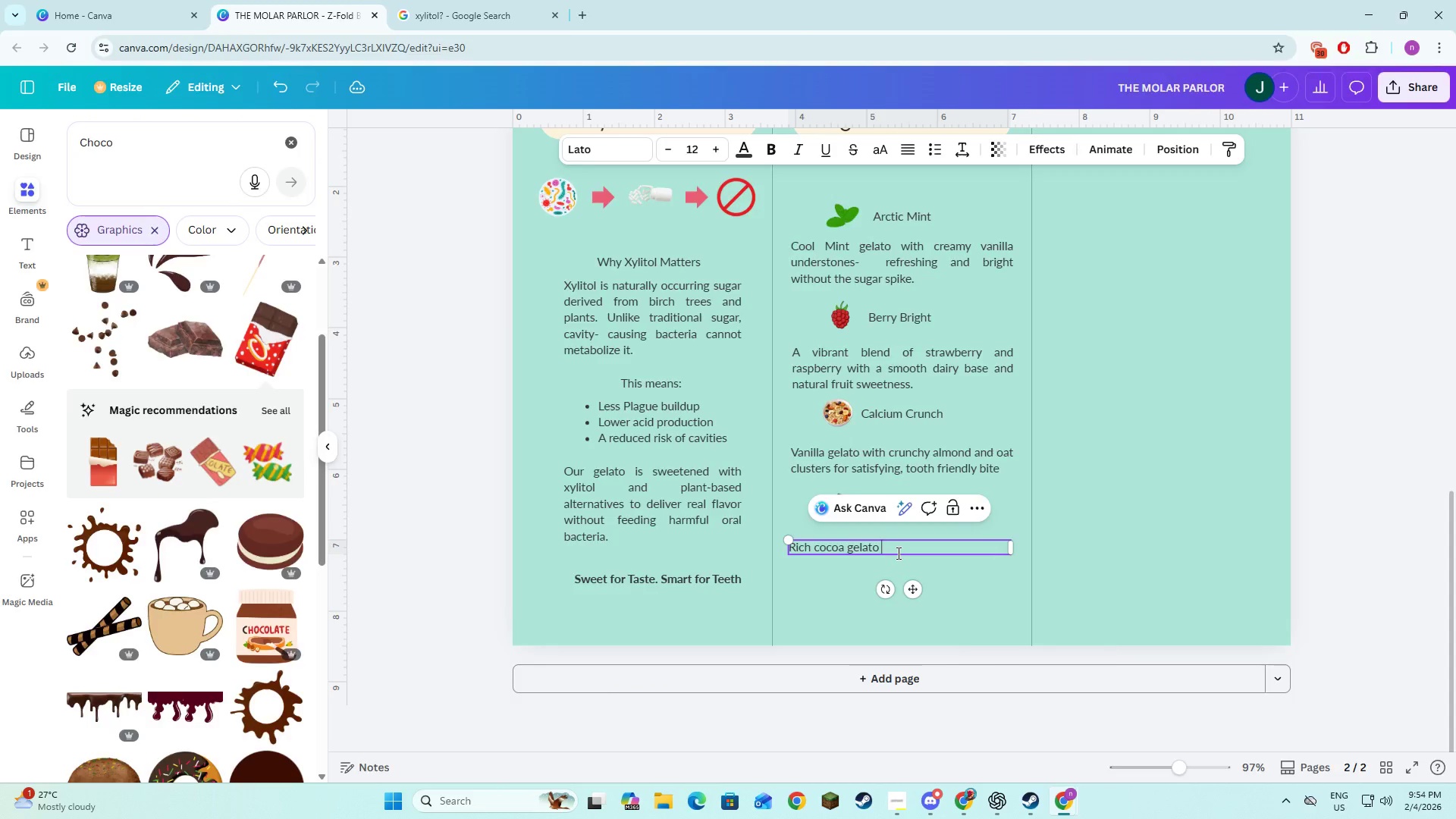 
key(Alt+Tab)
 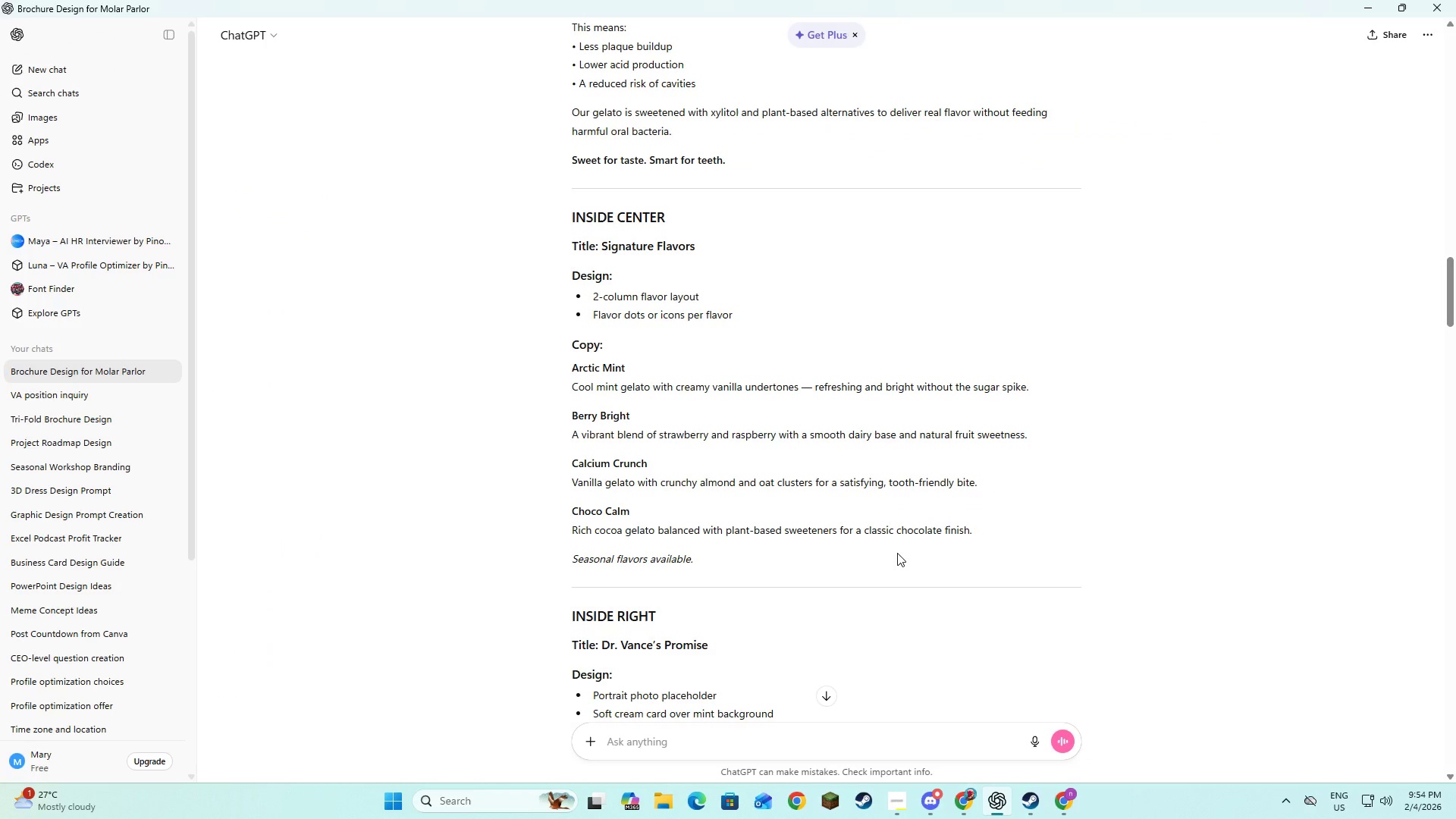 
key(Alt+AltLeft)
 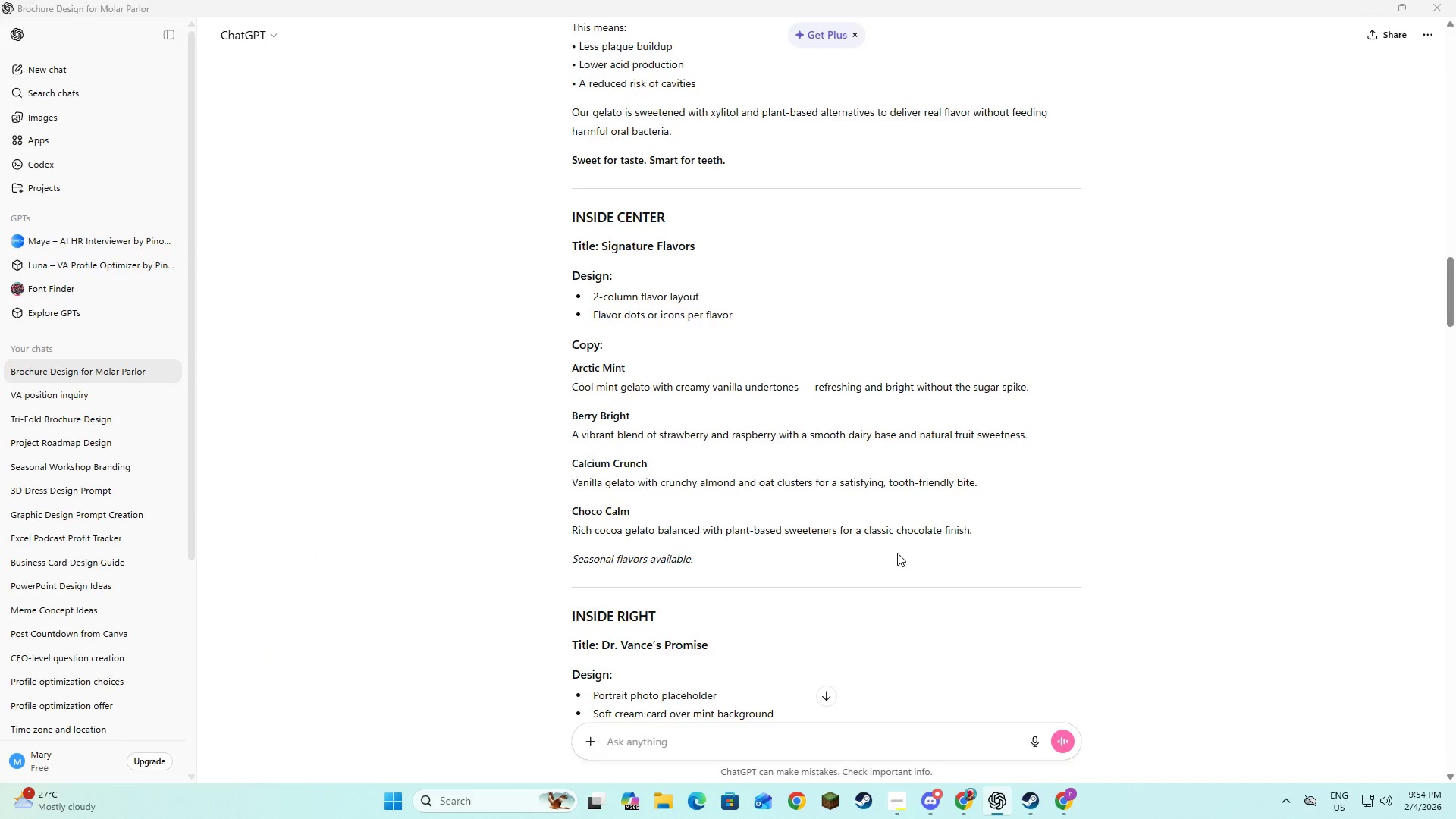 
key(Tab)
type(a)
key(Backspace)
type(balanced )
 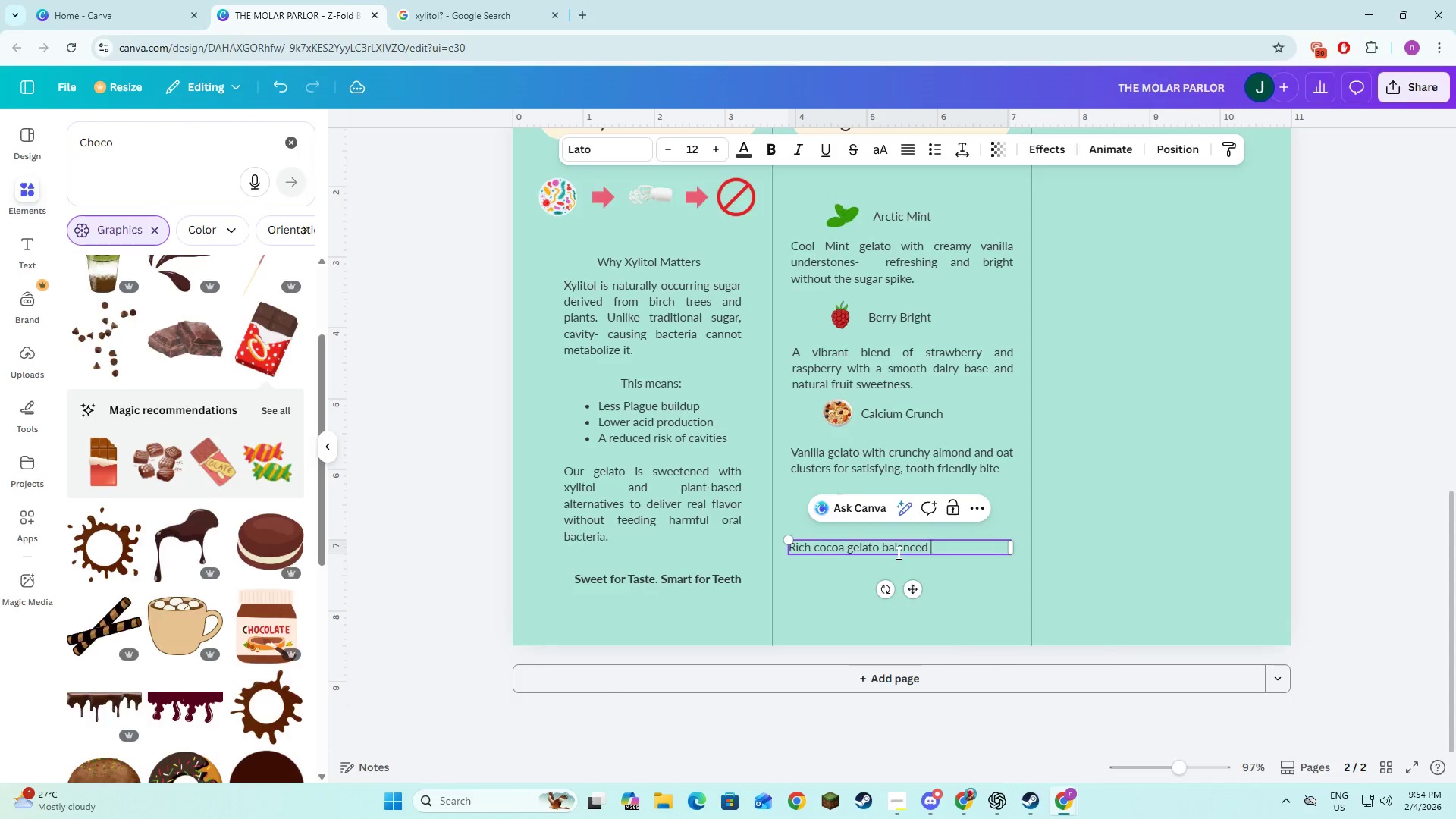 
key(Alt+AltLeft)
 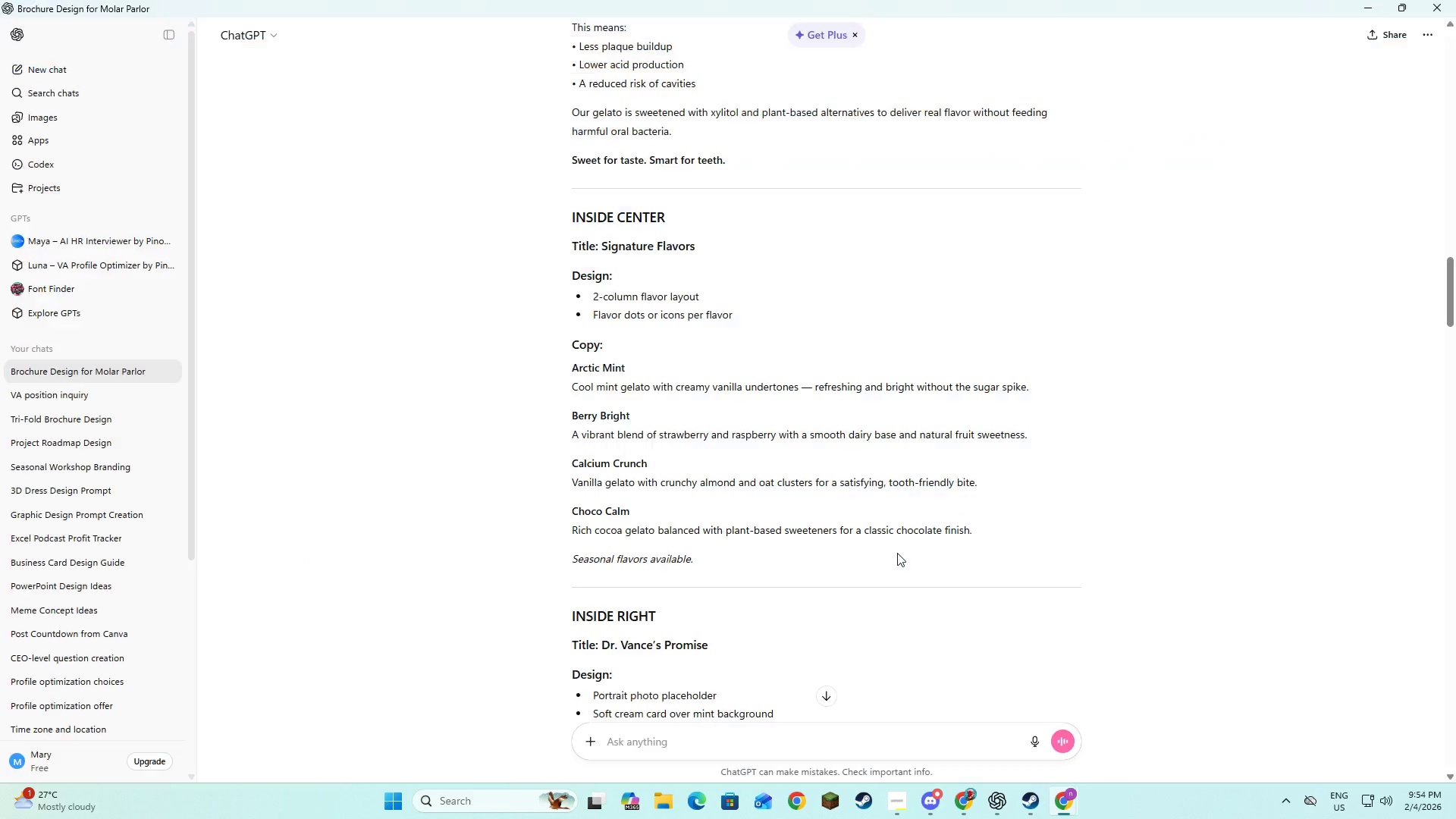 
key(Alt+Tab)
 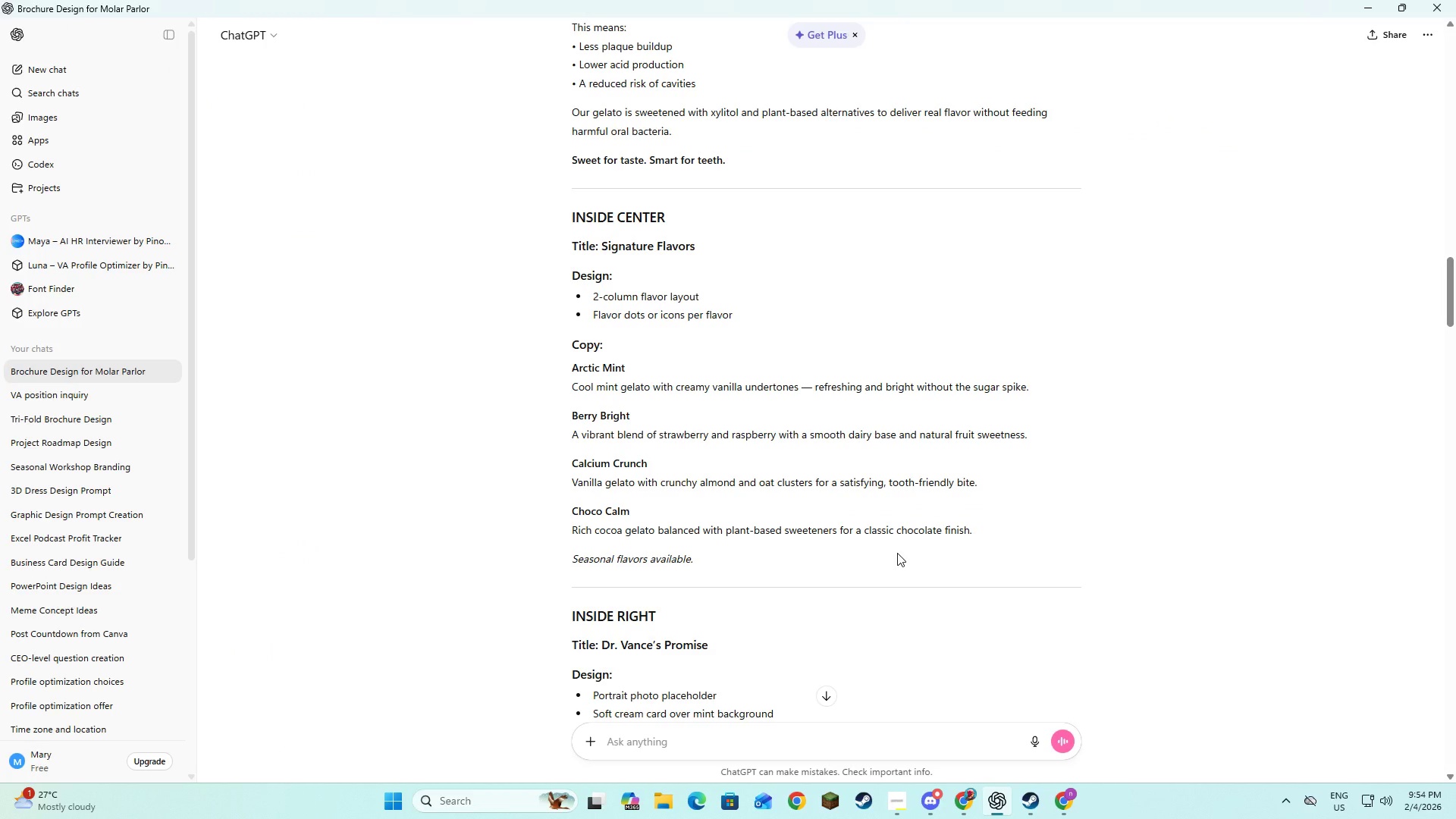 
key(Alt+AltLeft)
 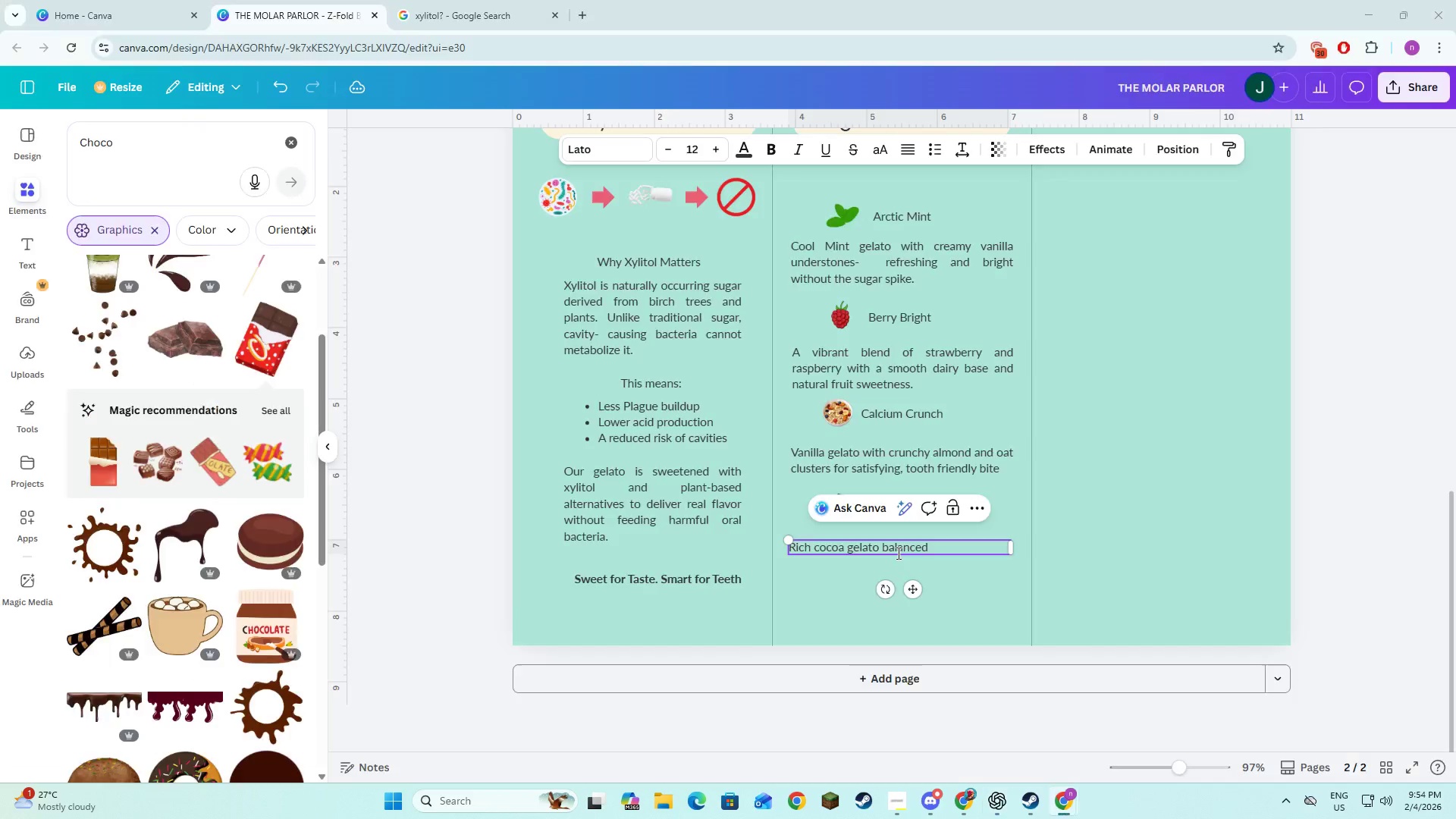 
key(Tab)
type(with )
 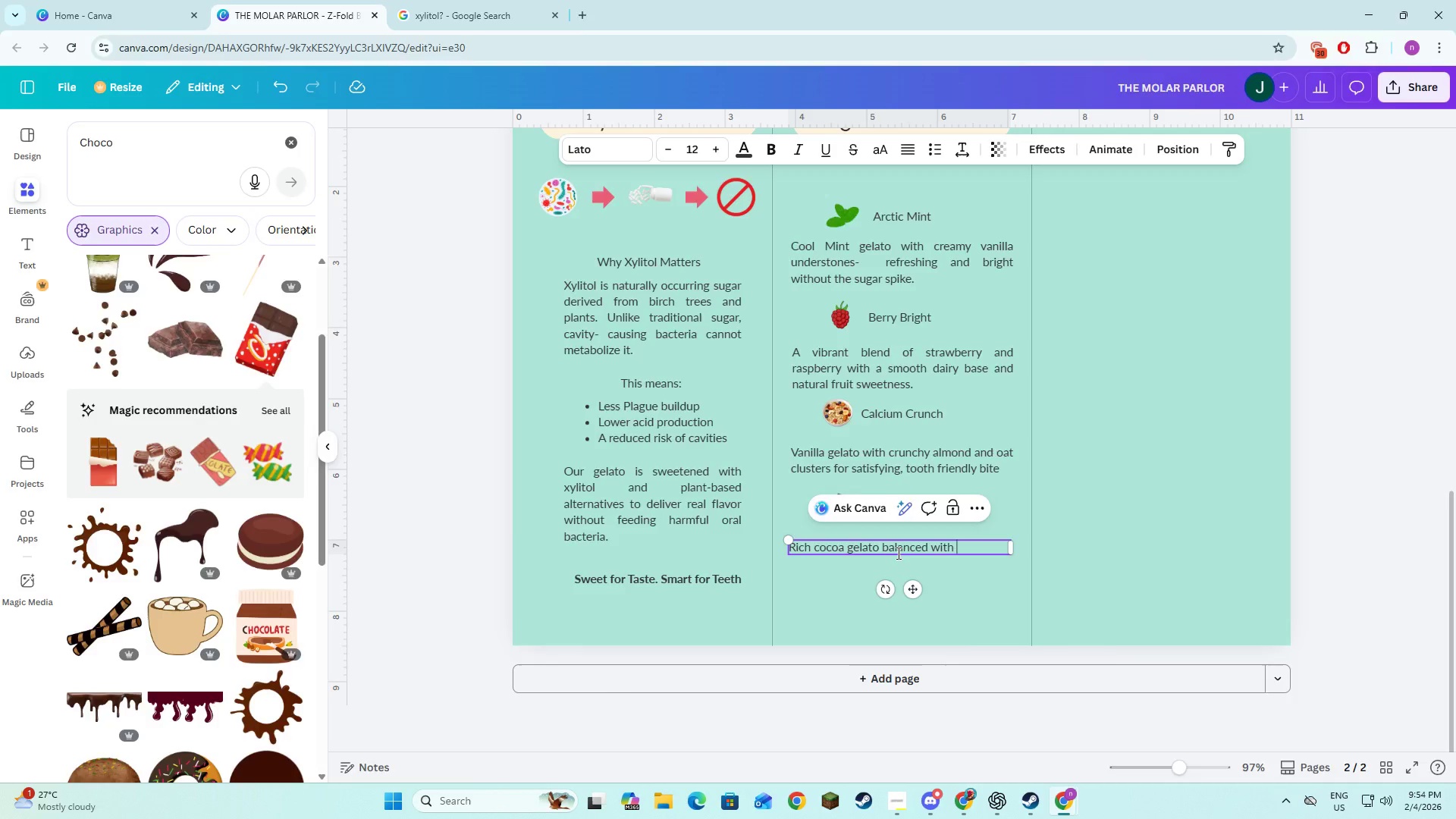 
key(Alt+AltLeft)
 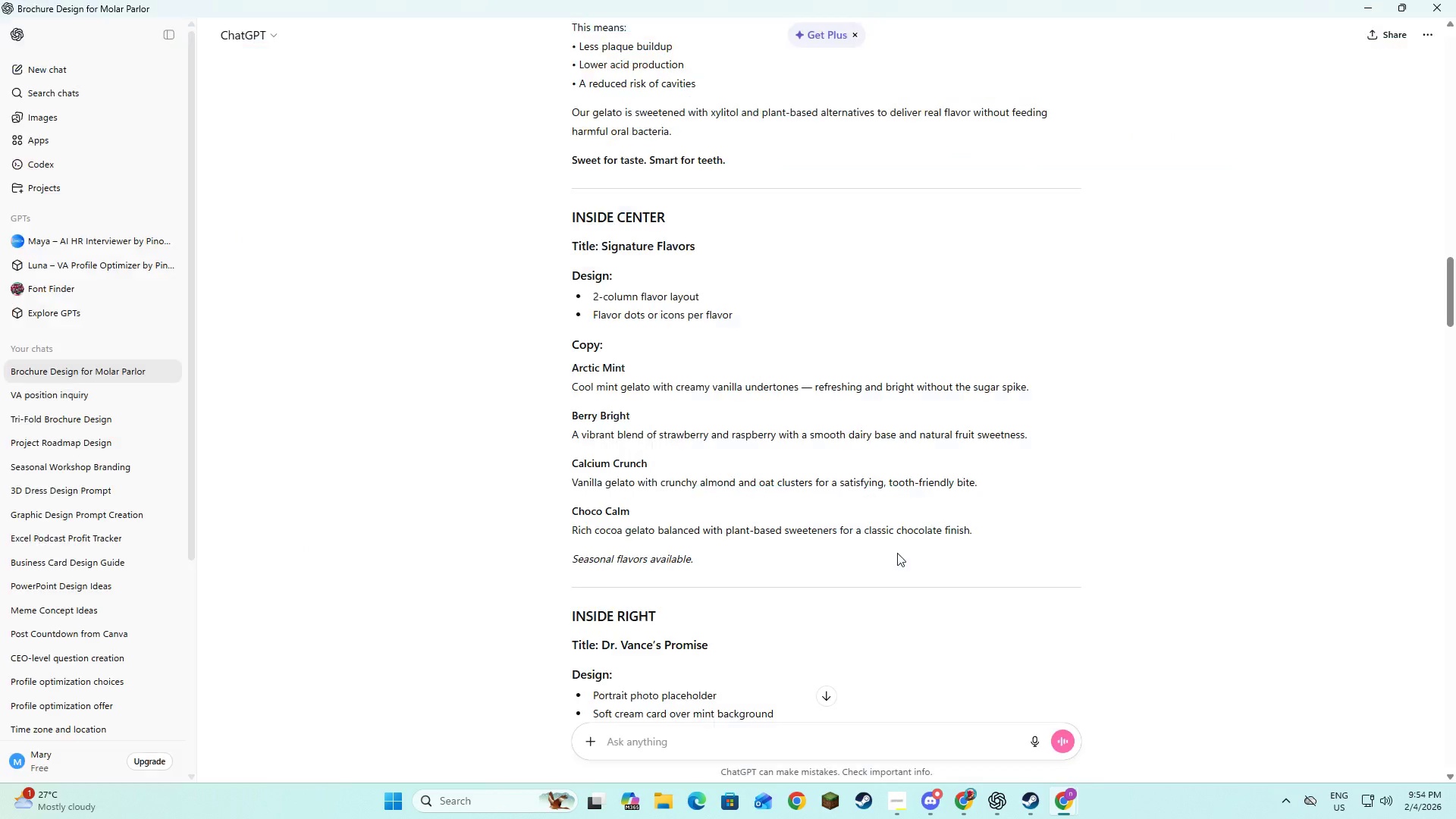 
key(Alt+Tab)
 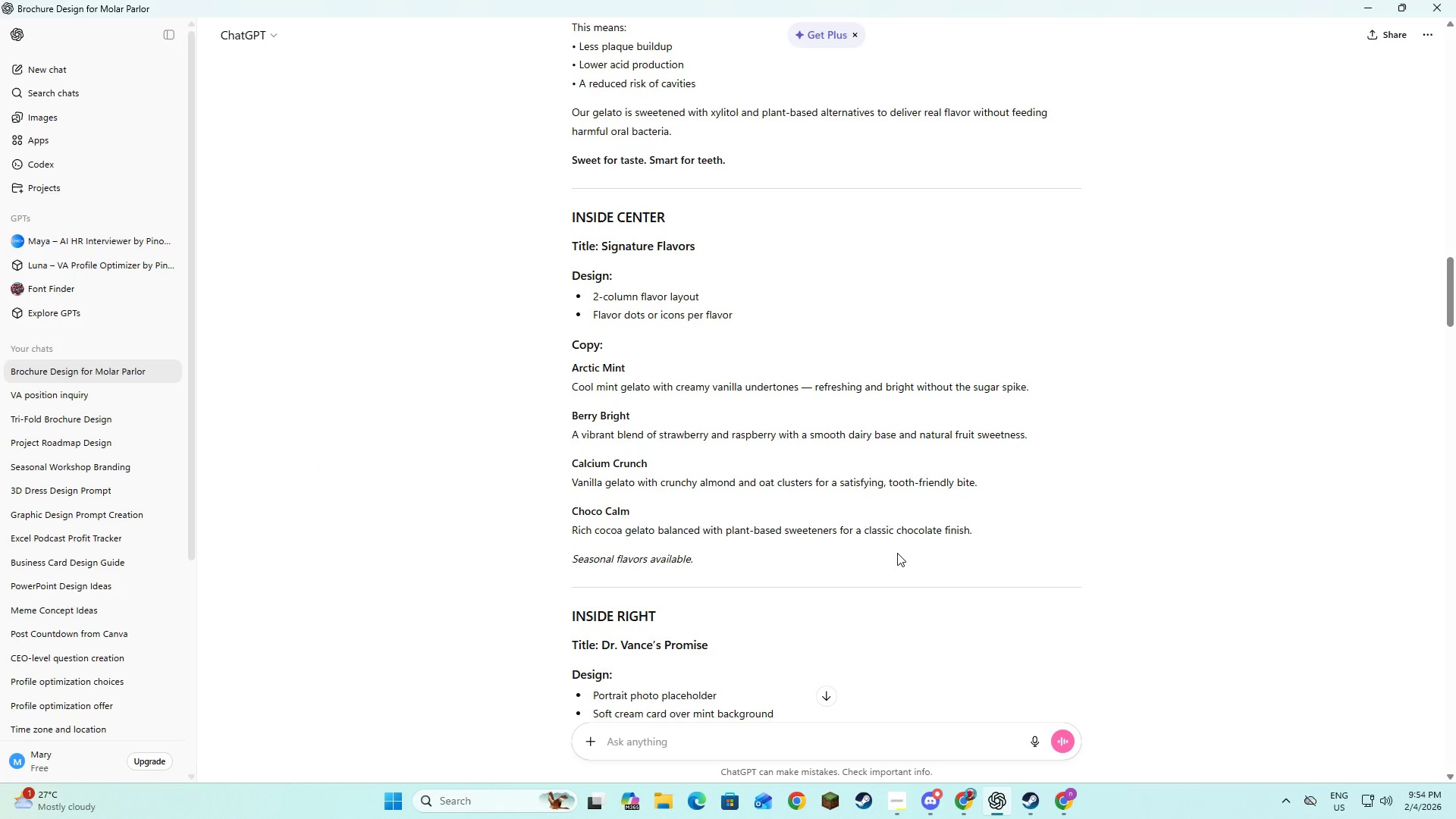 
key(Alt+AltLeft)
 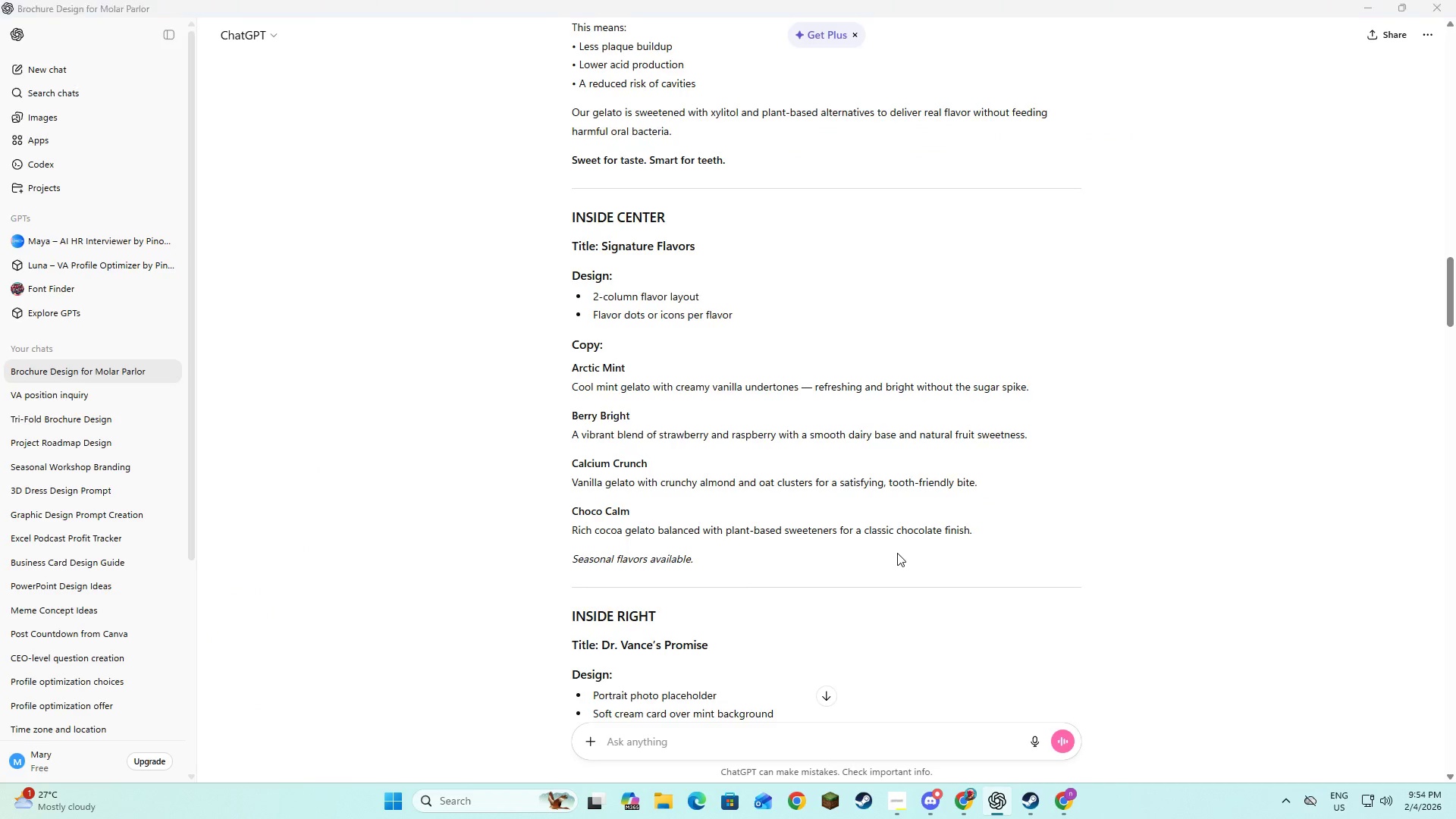 
key(Tab)
type(plant-based )
 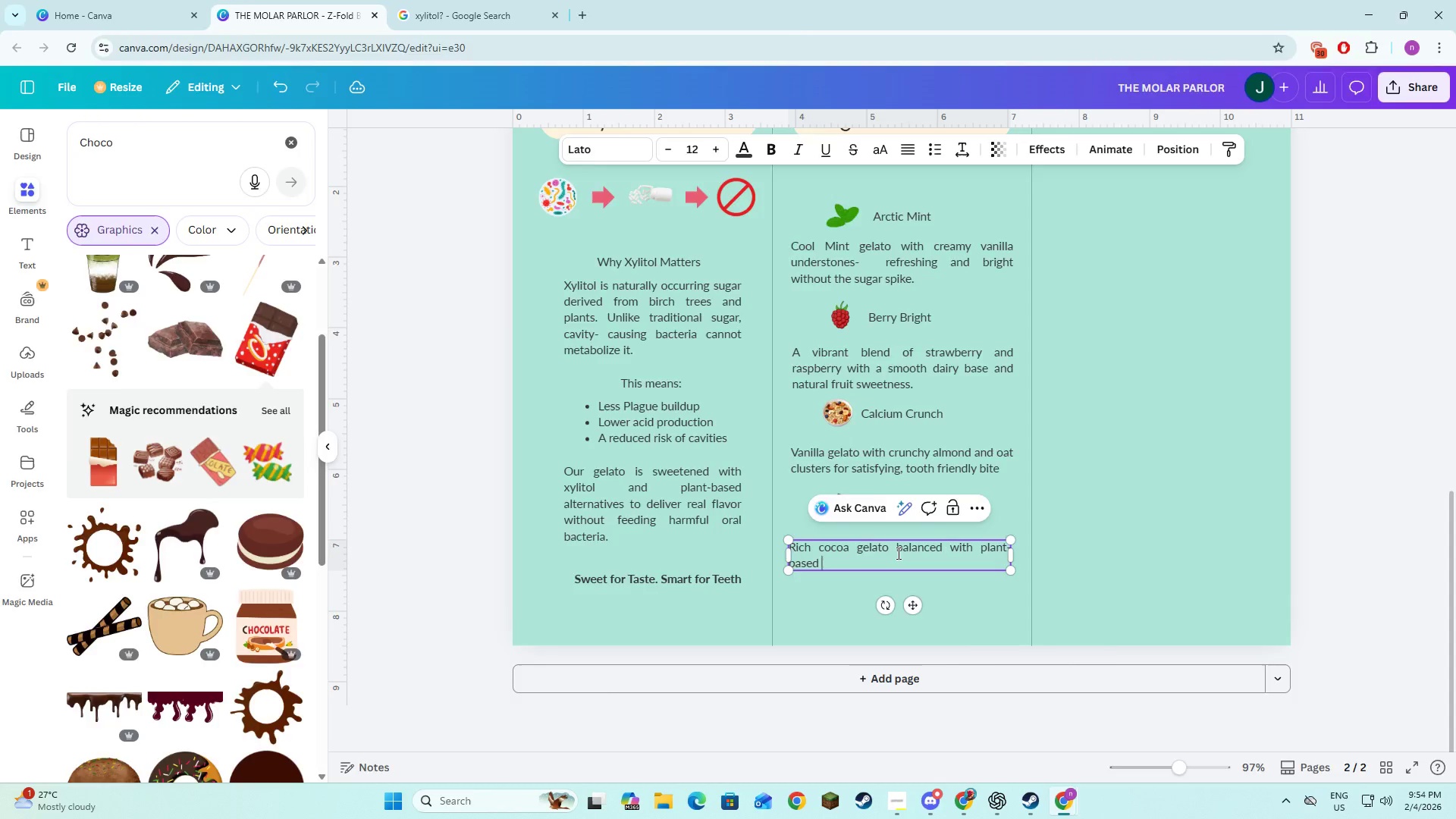 
key(Alt+AltLeft)
 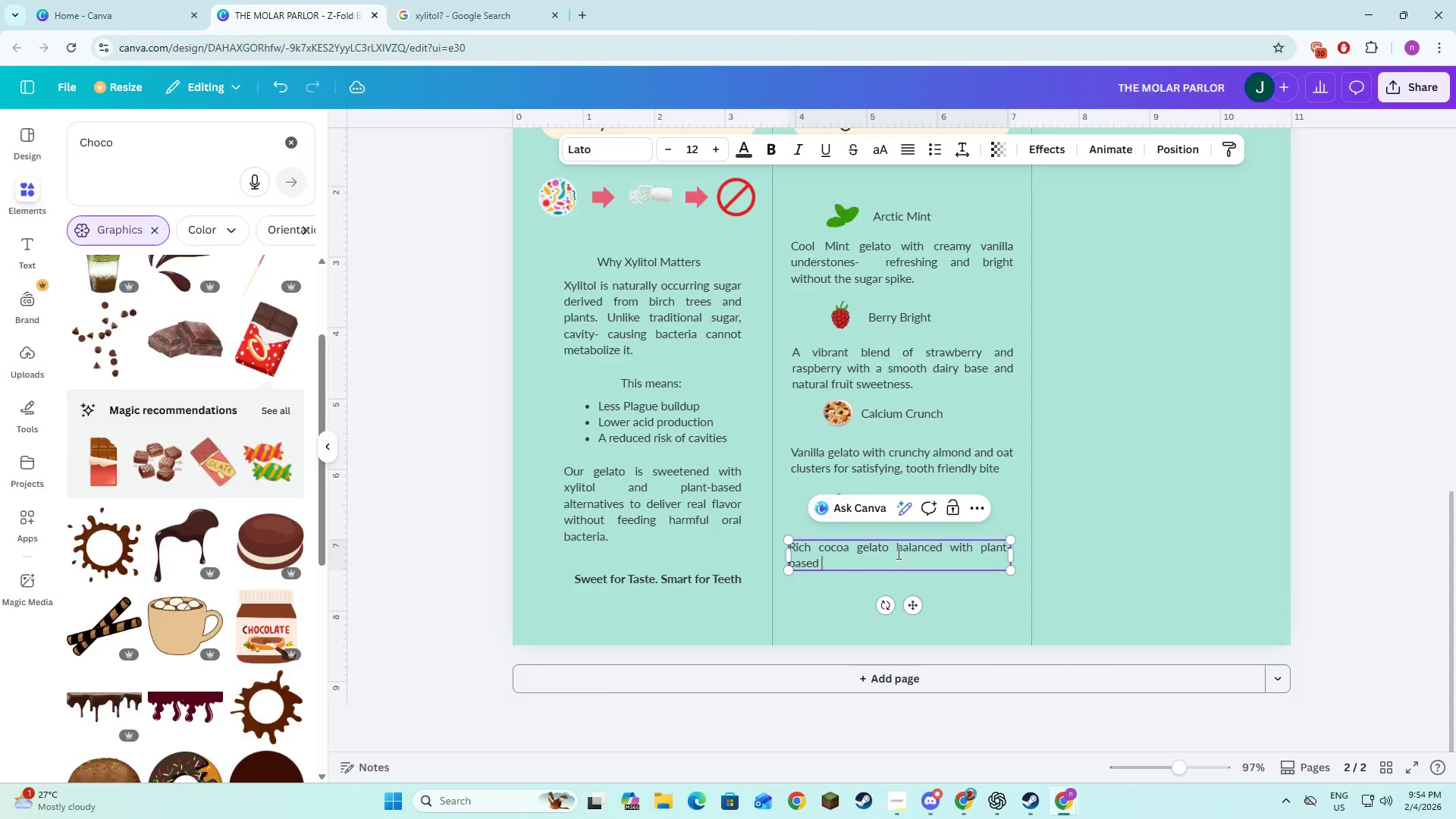 
key(Alt+Tab)
 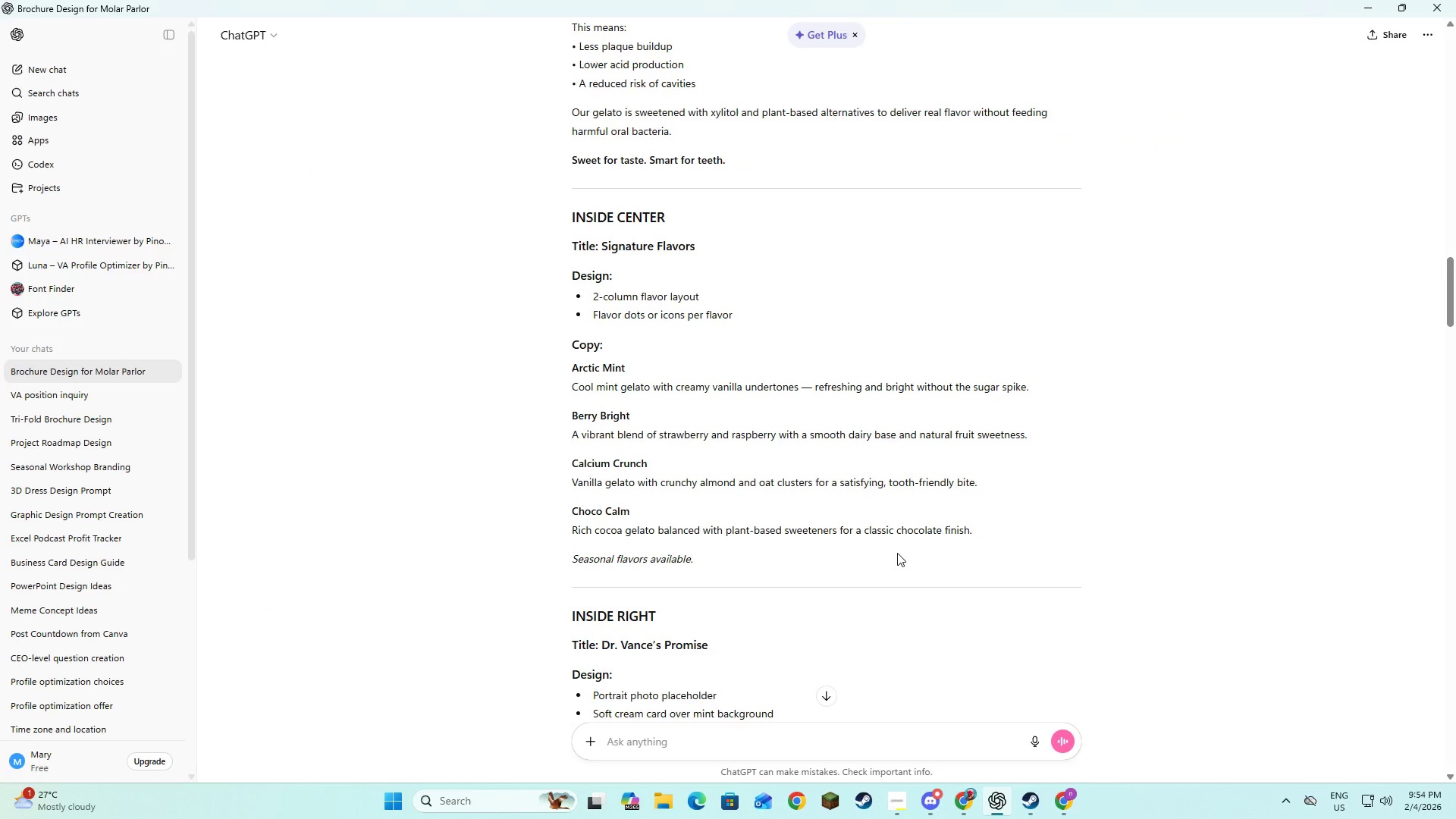 
key(Alt+AltLeft)
 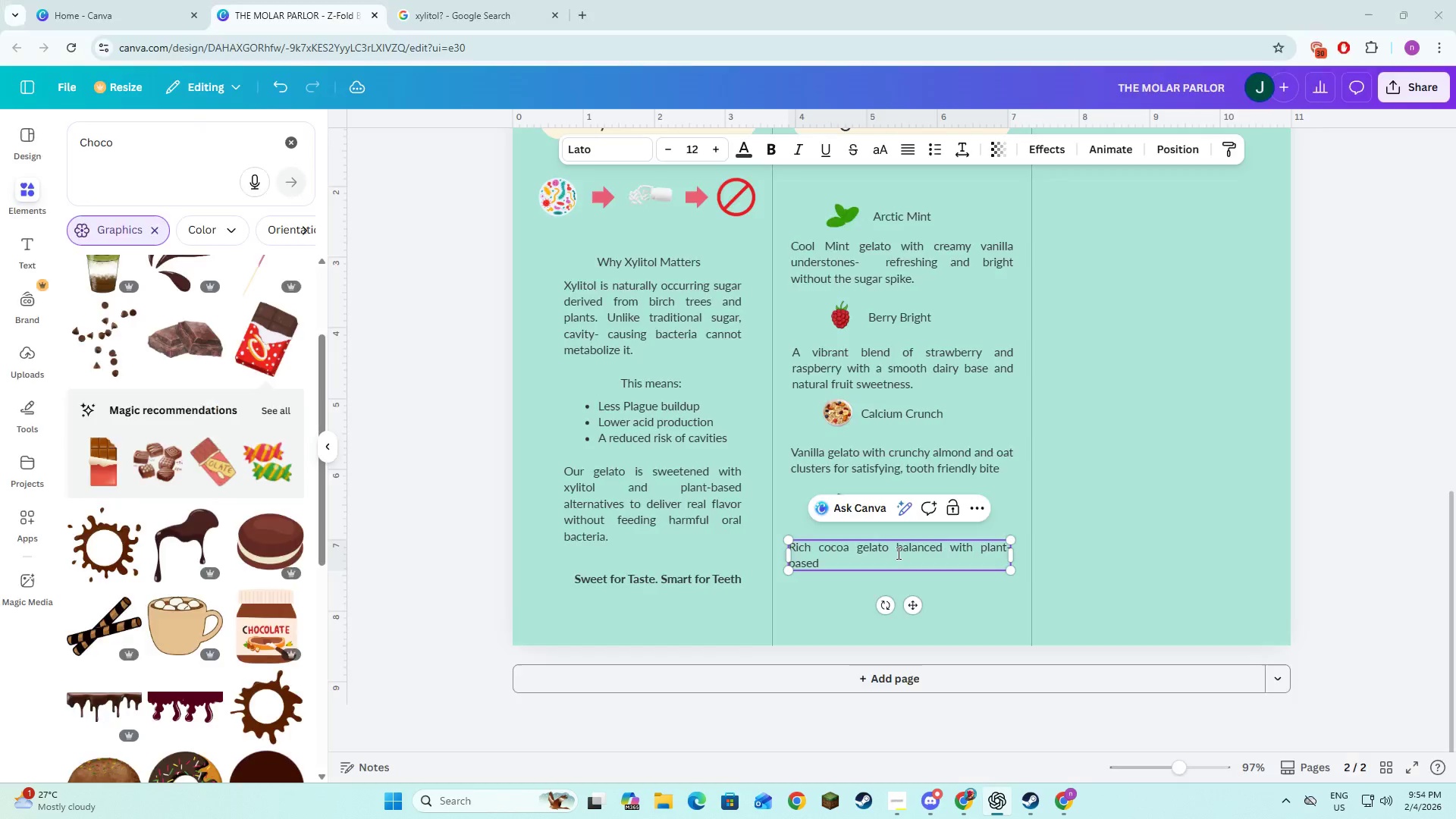 
key(Tab)
type(sweeters )
 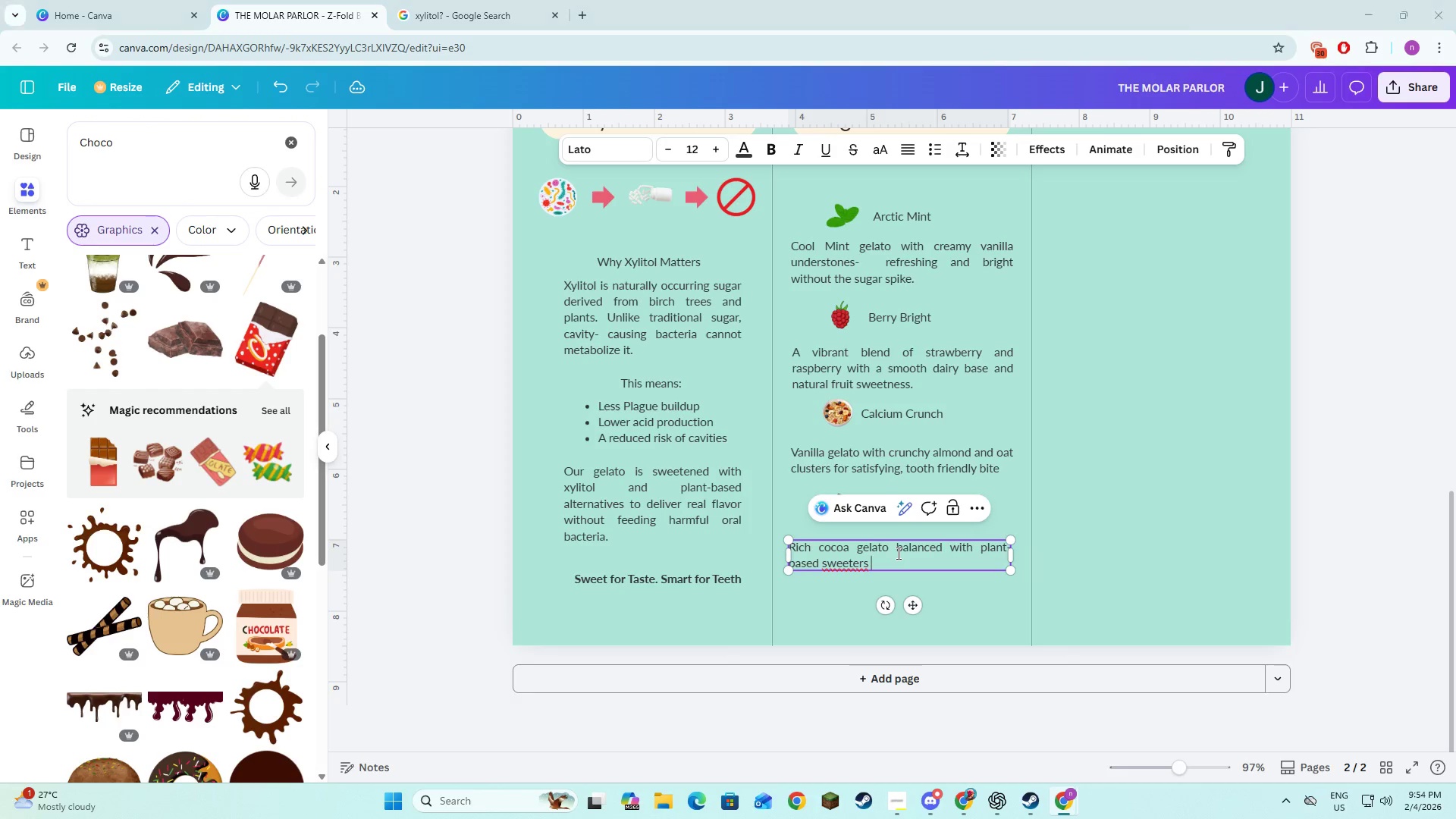 
key(Alt+AltLeft)
 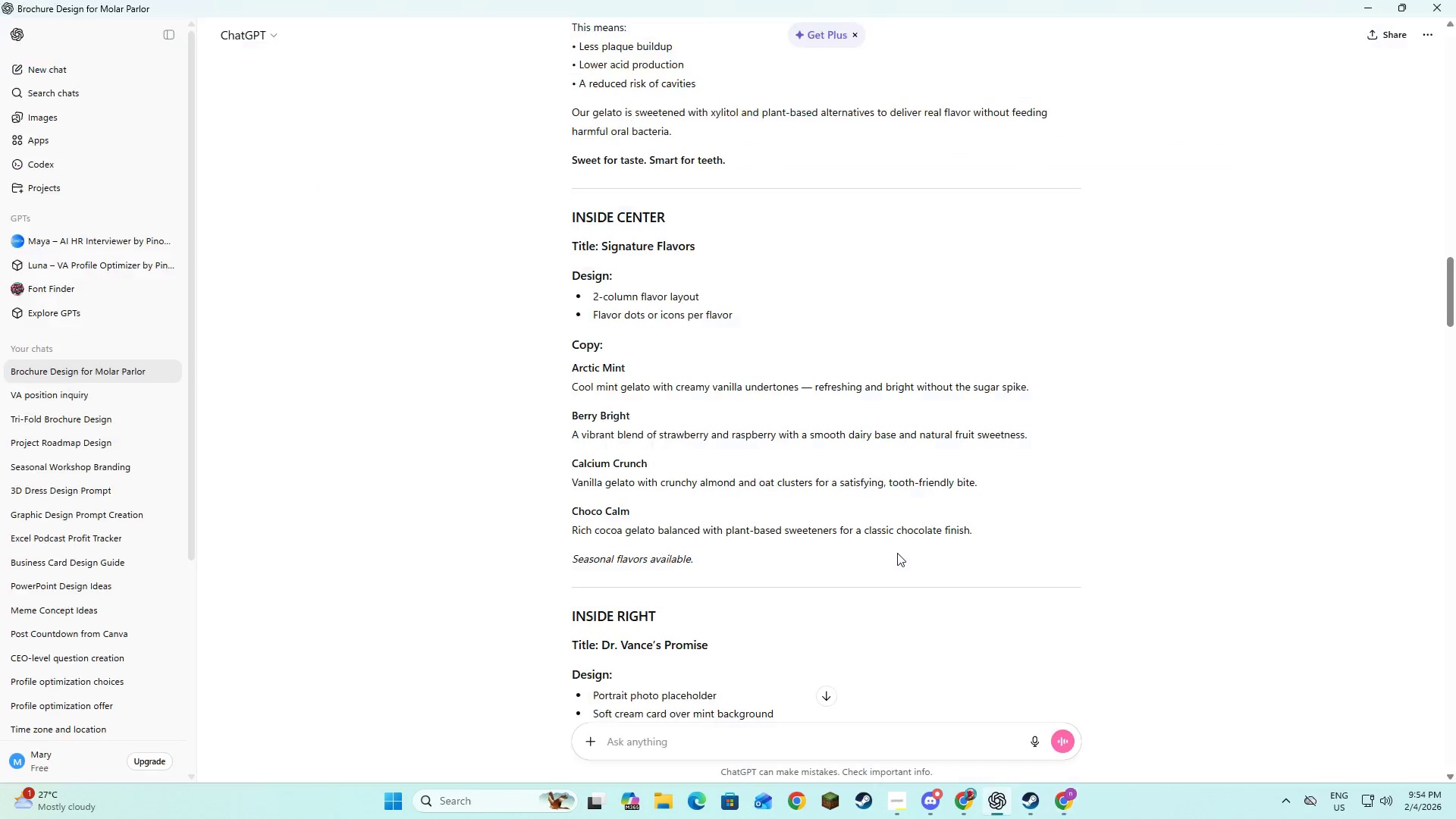 
key(Alt+Tab)
 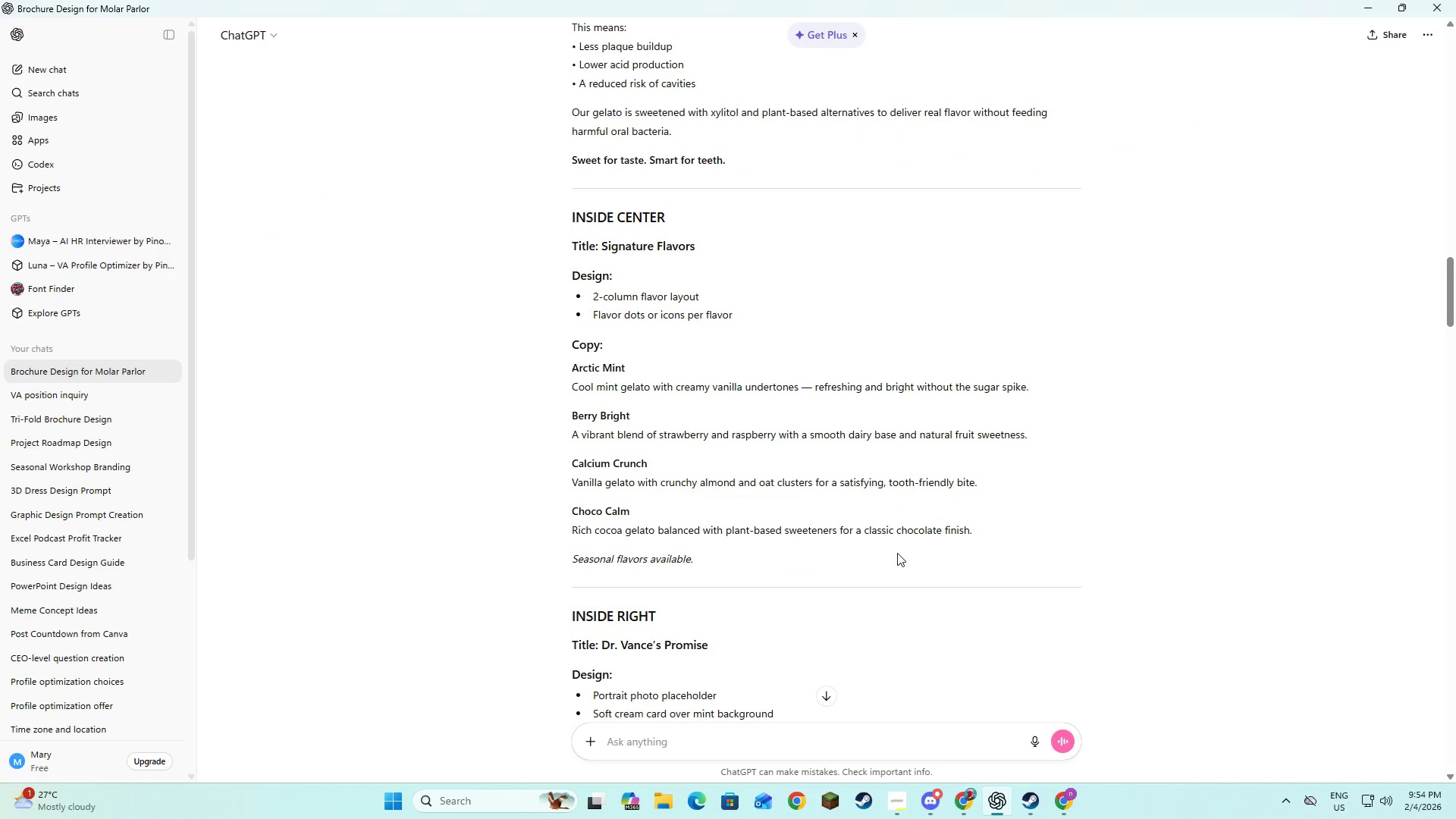 
key(Alt+AltLeft)
 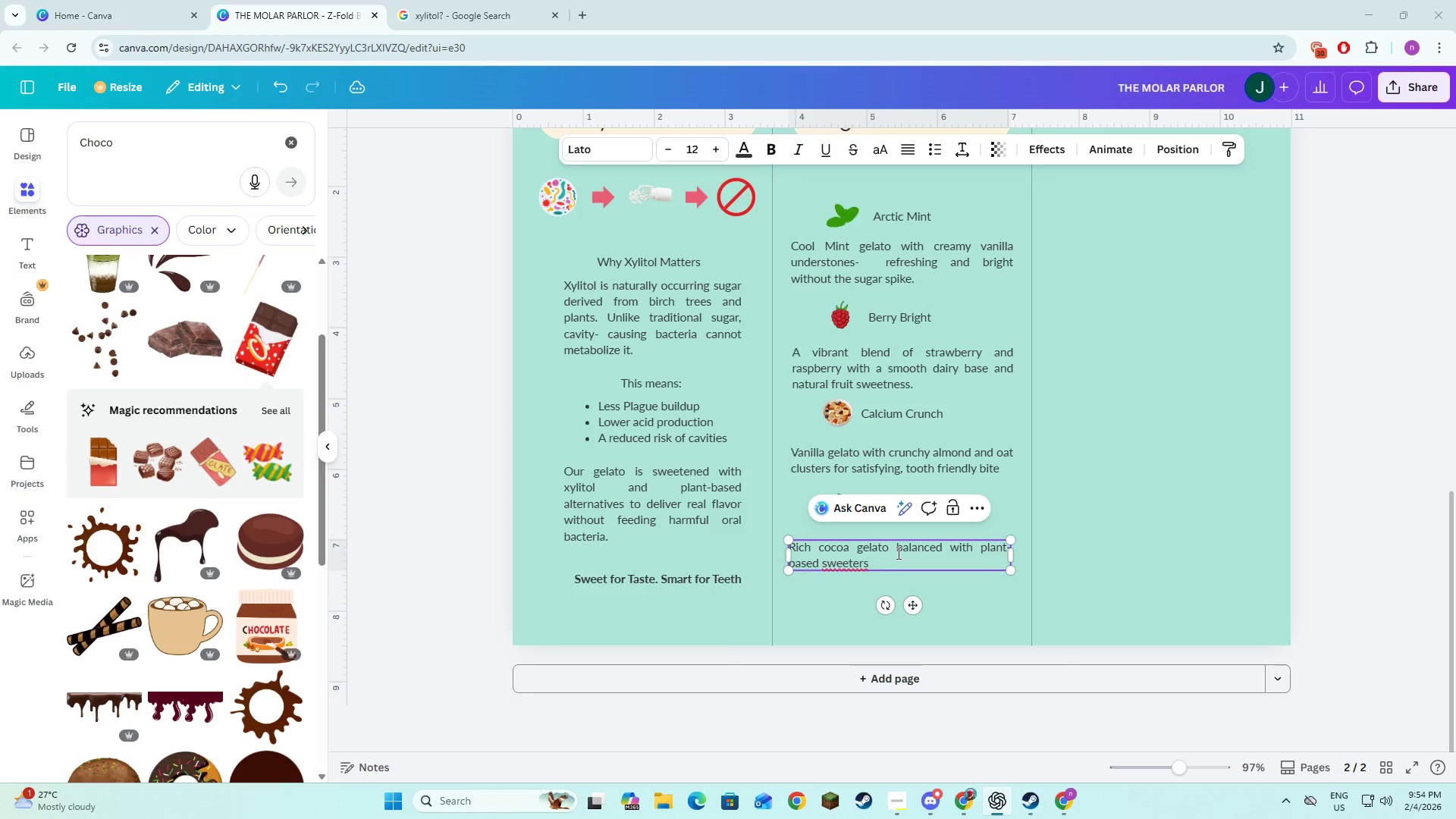 
key(Tab)
key(Backspace)
key(Backspace)
key(Backspace)
type(ners )
 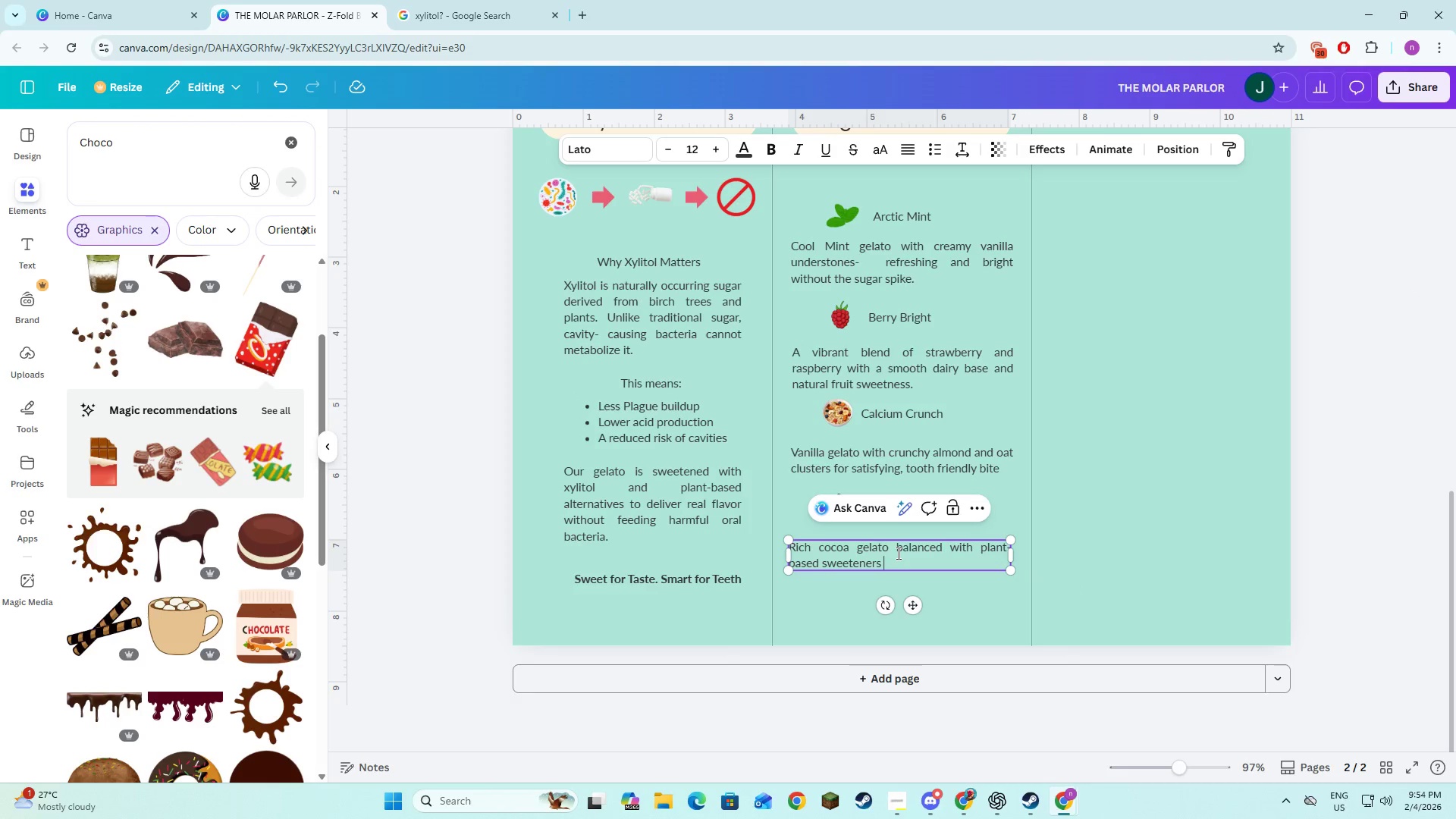 
key(Alt+AltLeft)
 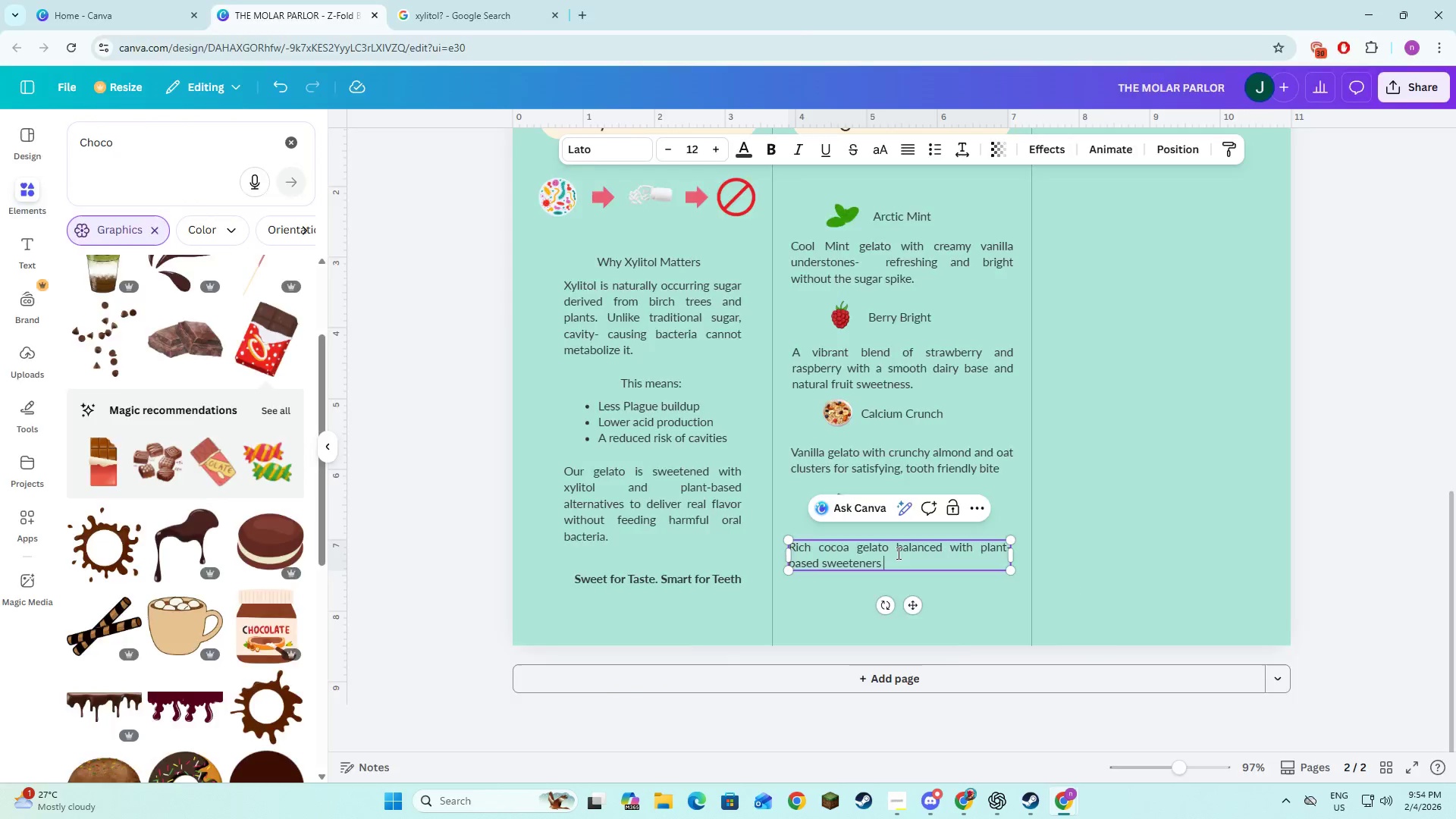 
key(Alt+Tab)
 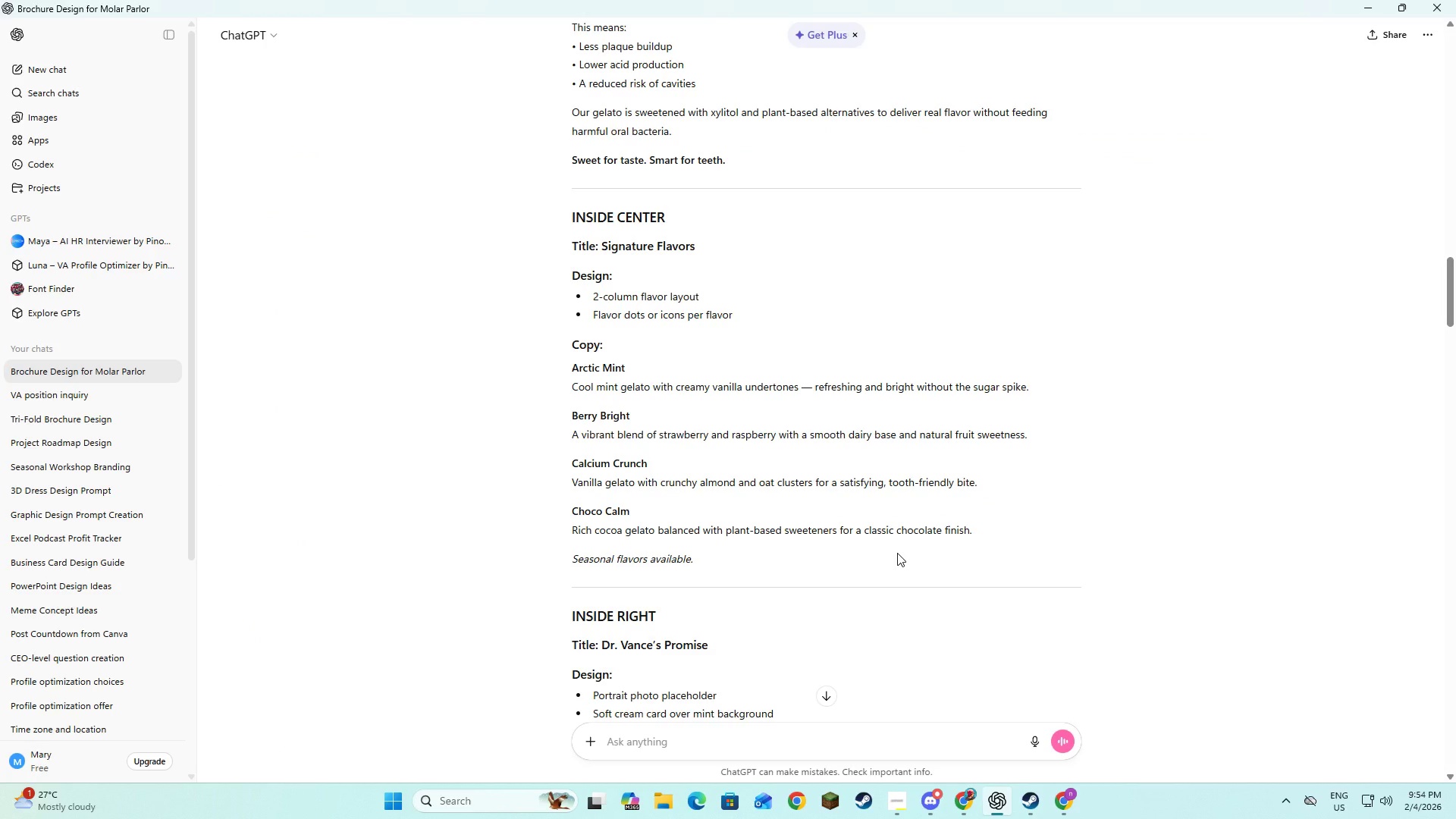 
key(Alt+AltLeft)
 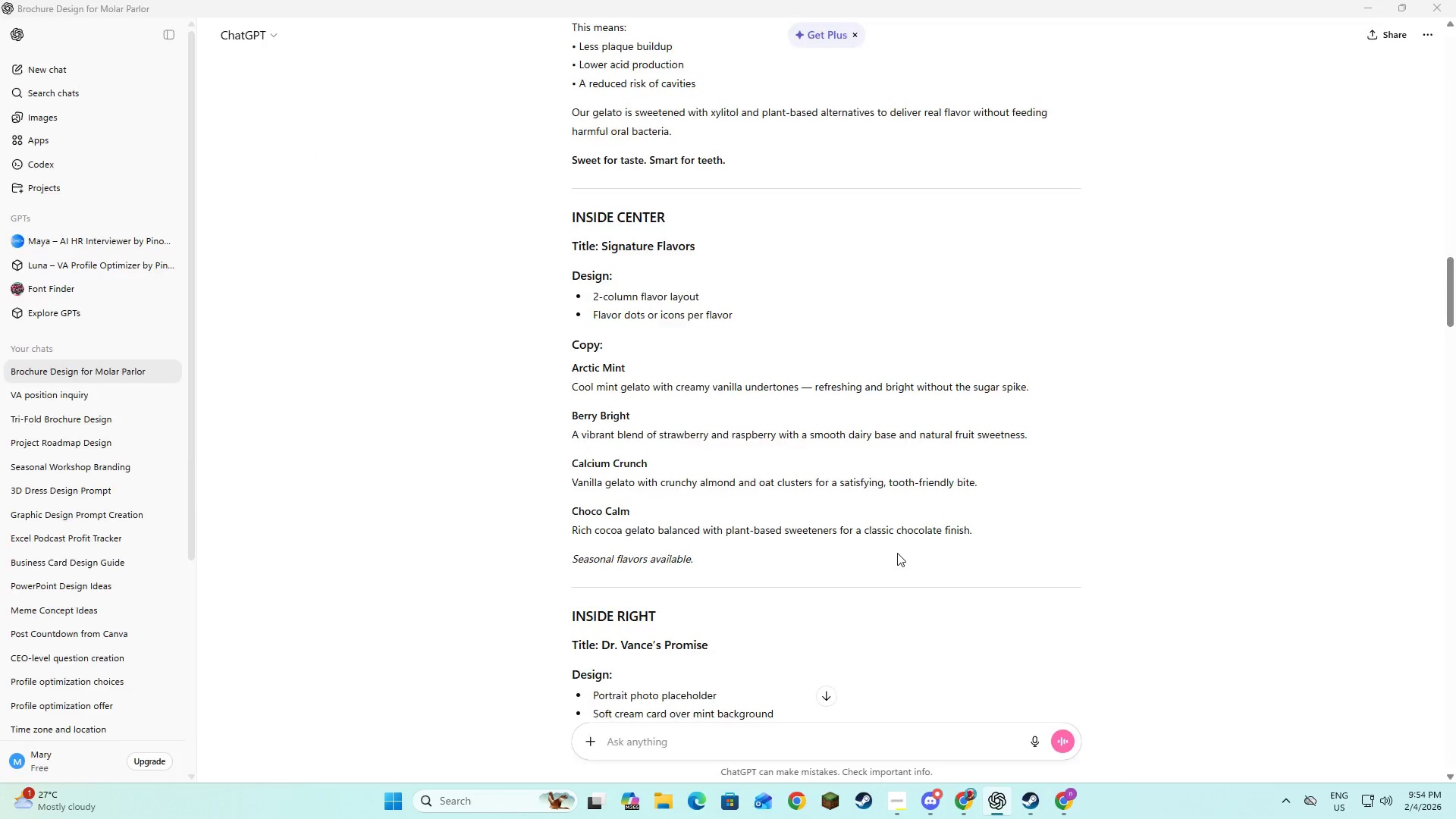 
key(Tab)
type(for a classic )
 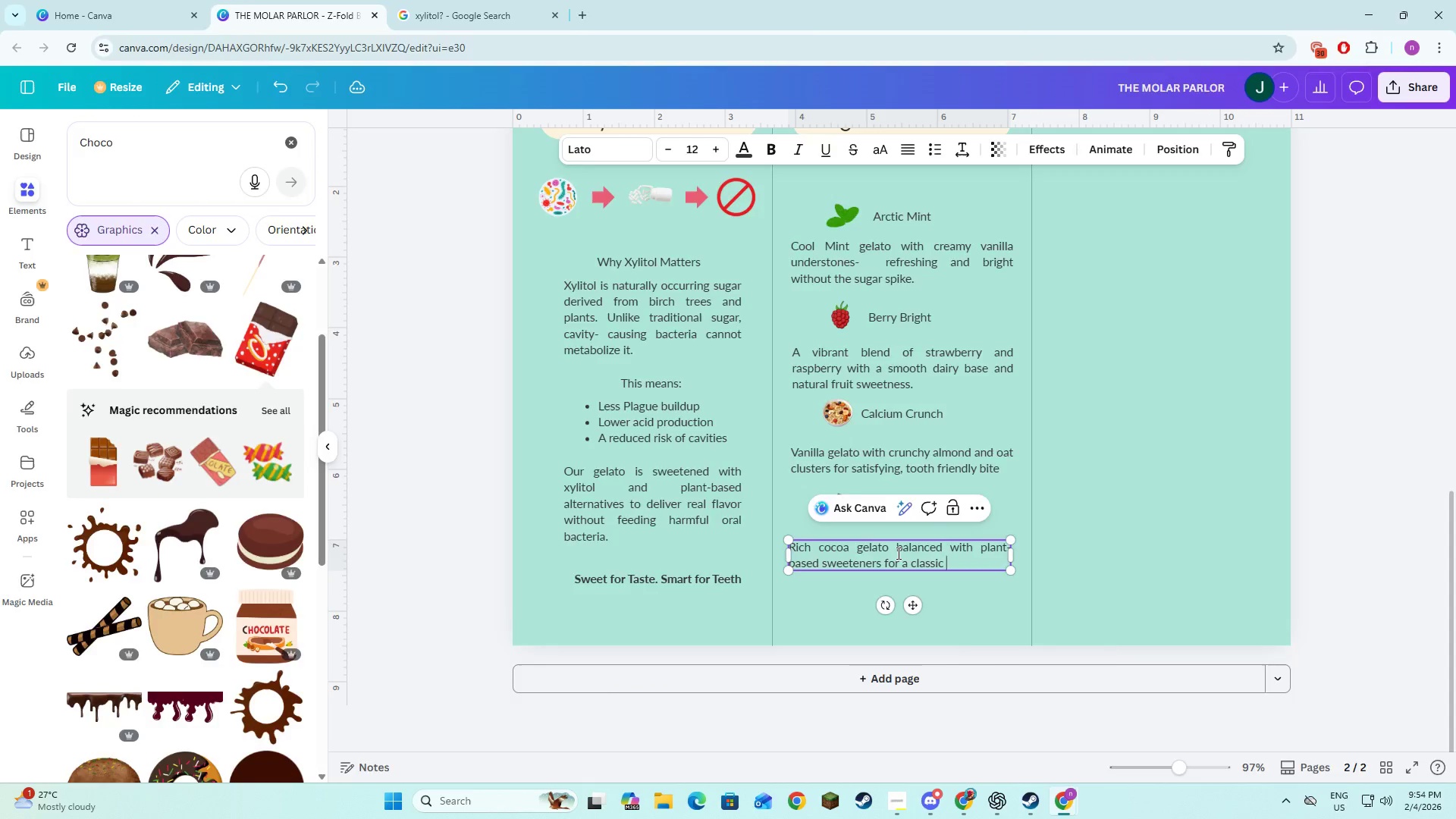 
key(Alt+AltLeft)
 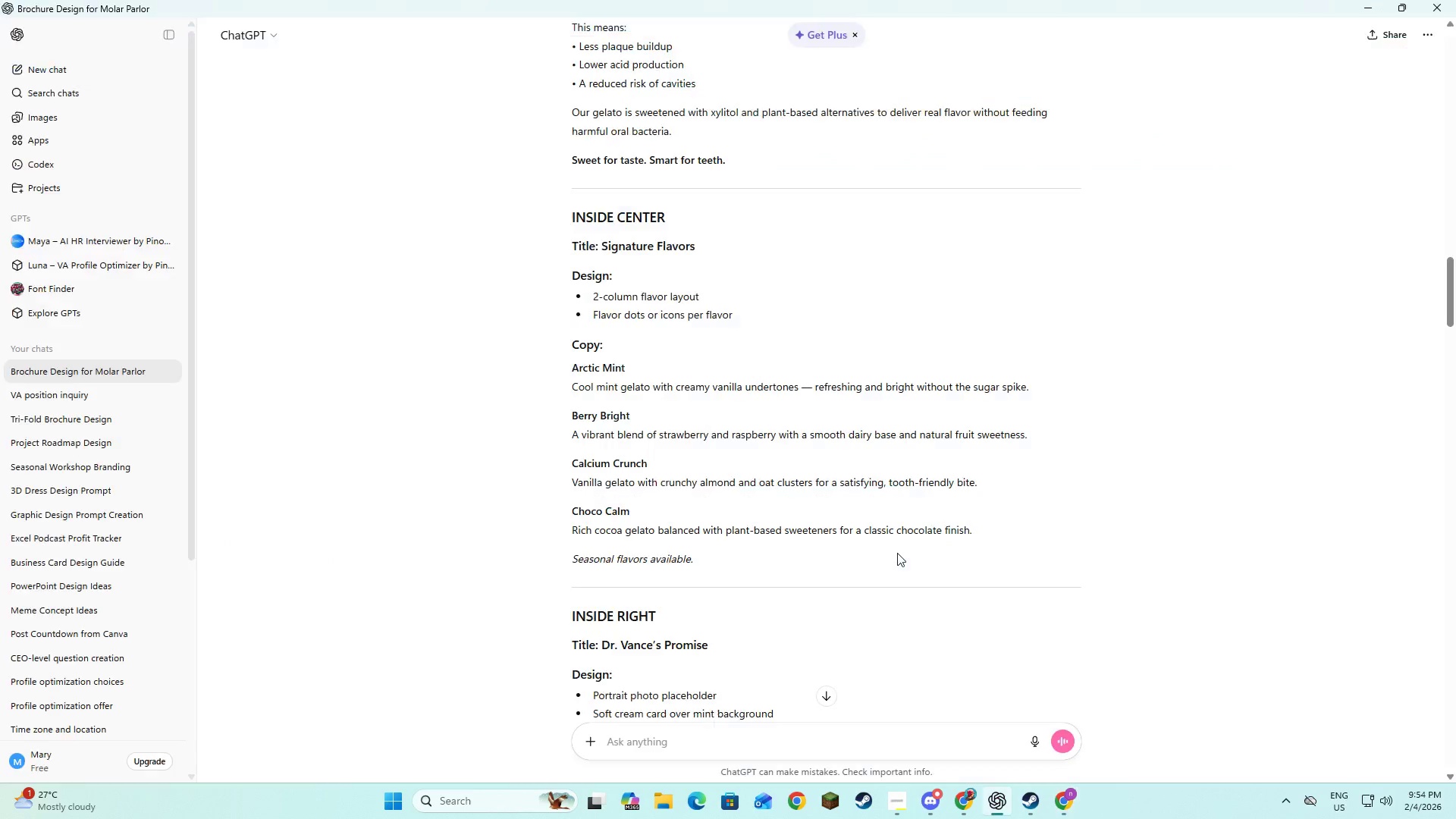 
key(Alt+Tab)
 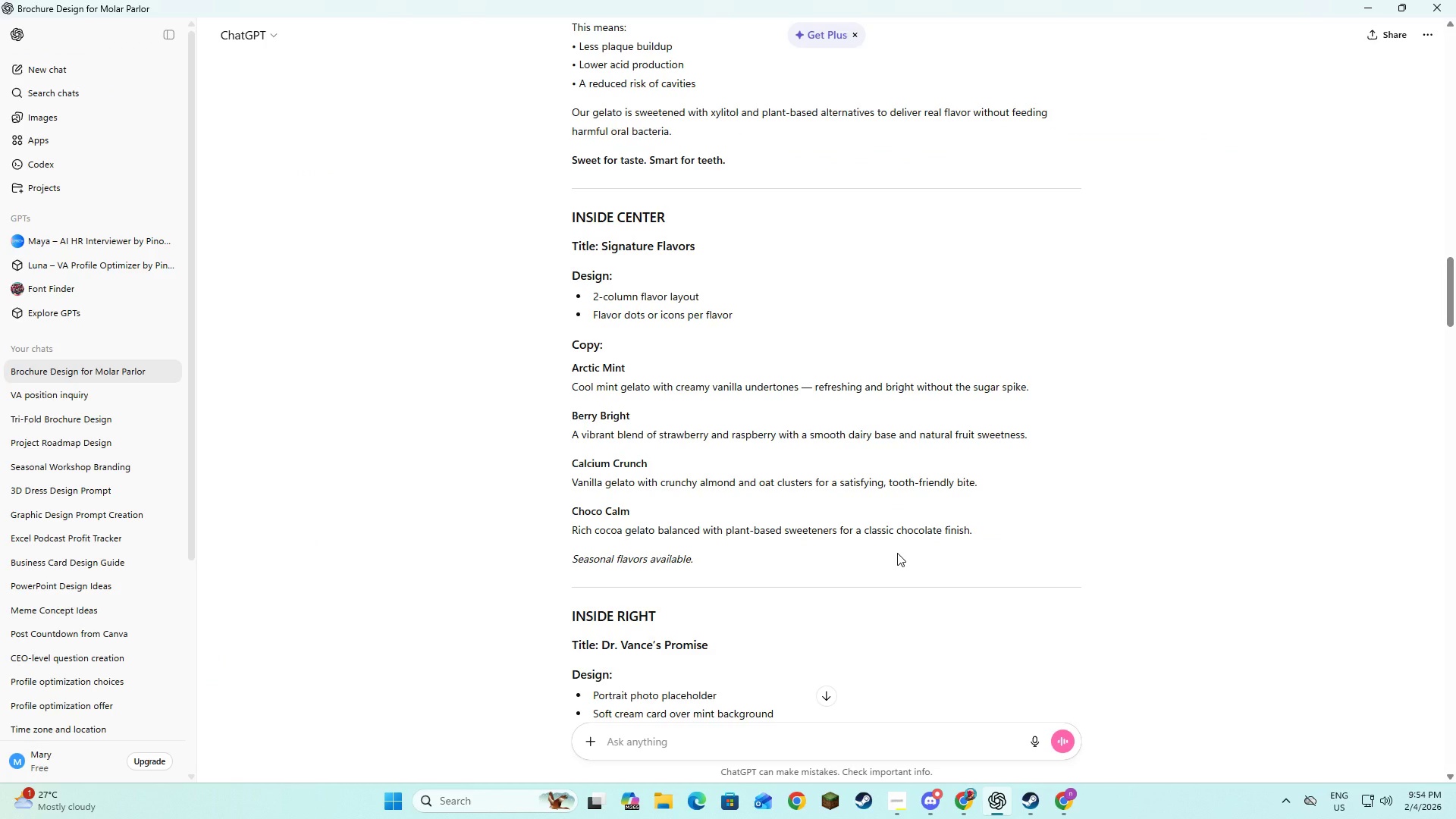 
key(Alt+AltLeft)
 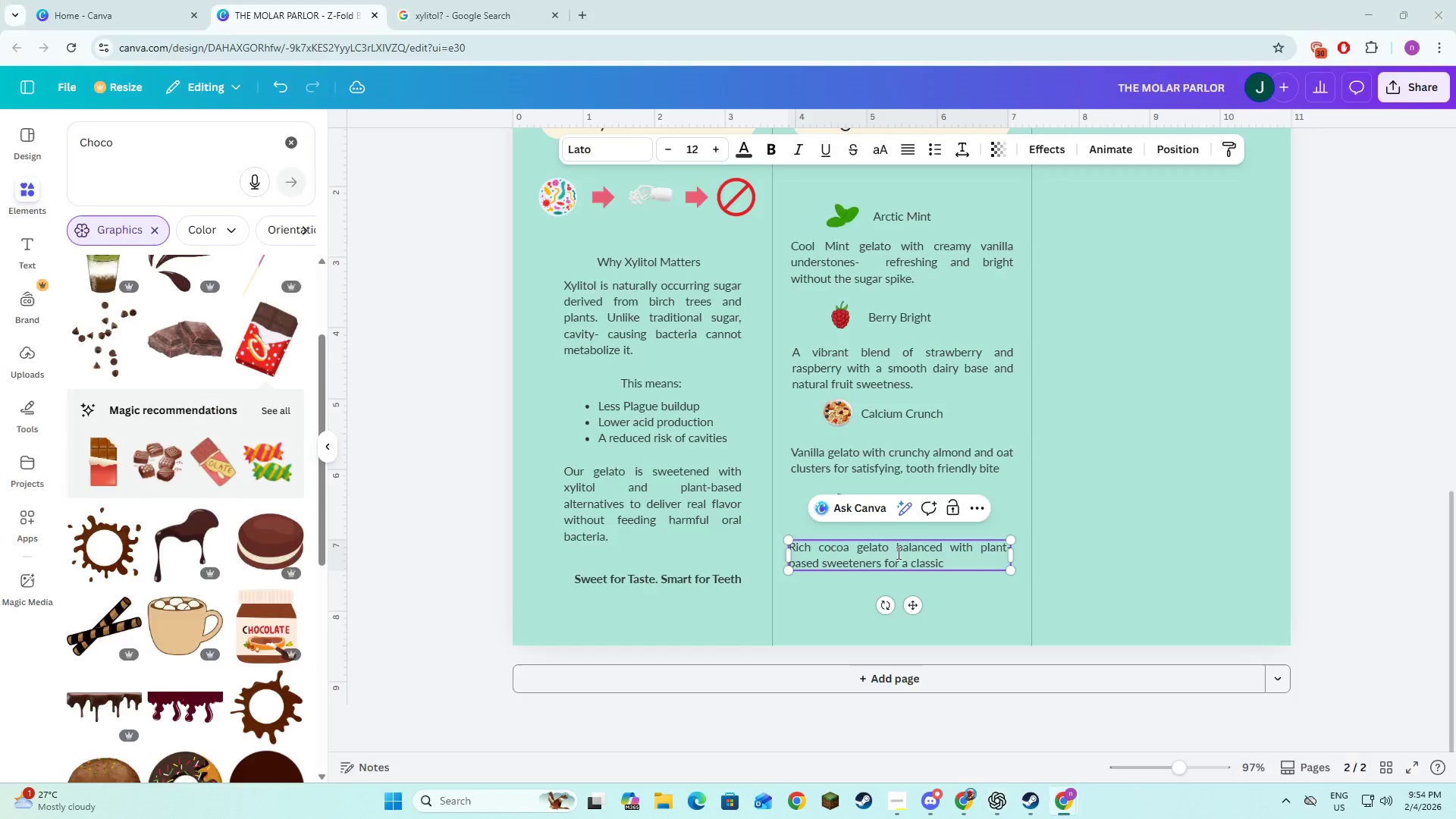 
key(Tab)
type(chocolate )
 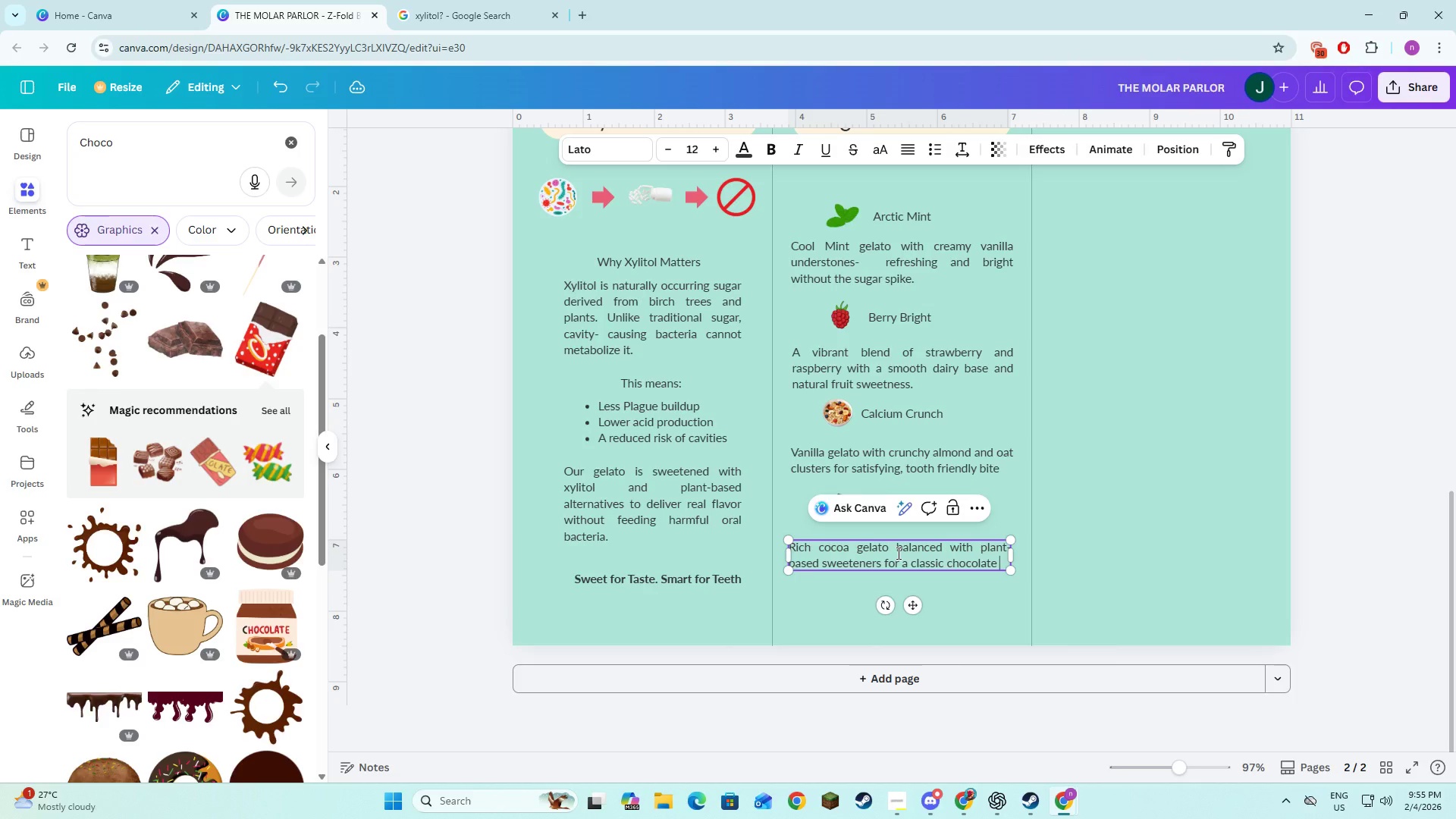 
key(Alt+AltLeft)
 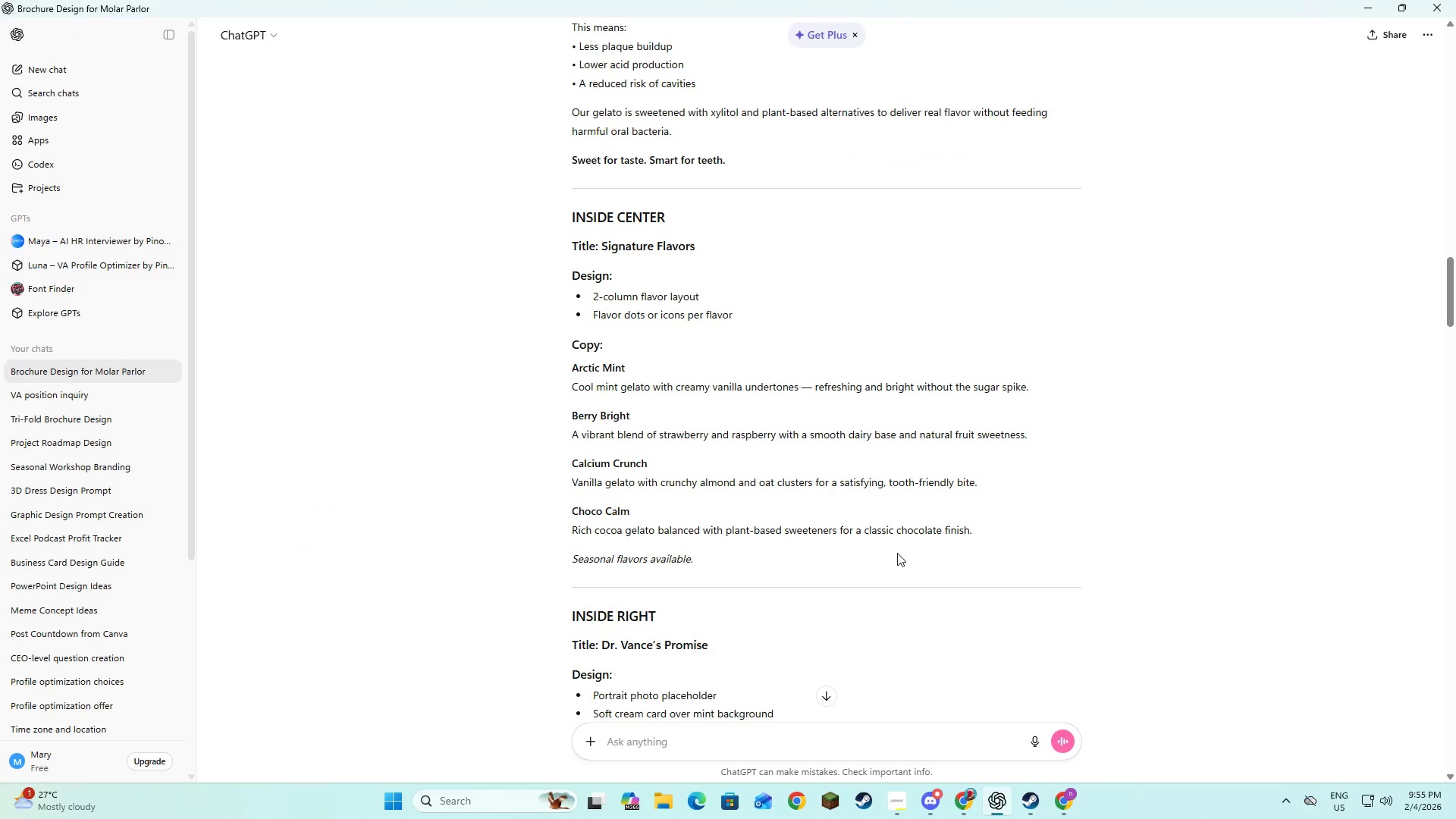 
key(Alt+Tab)
 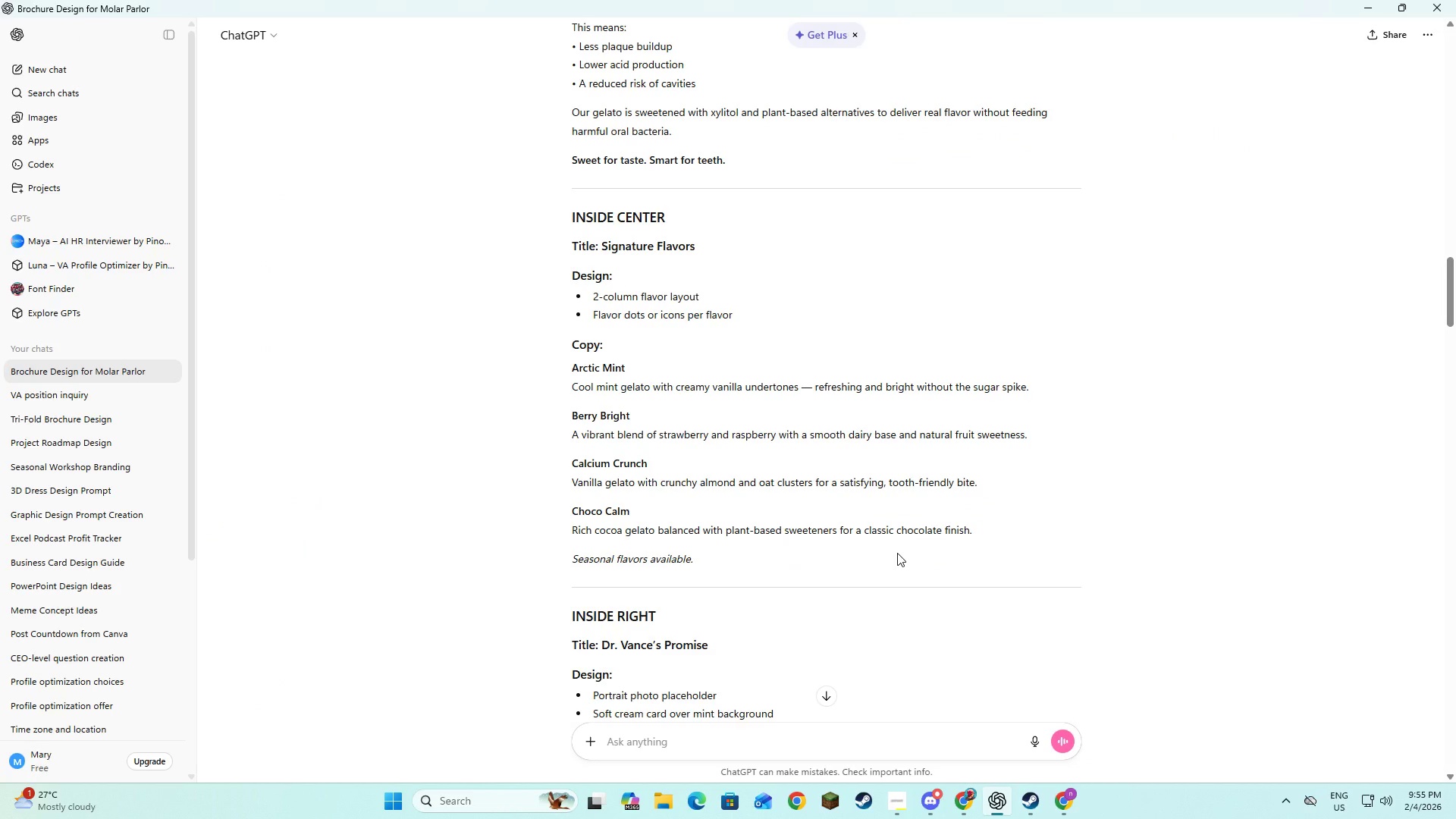 
key(Alt+AltLeft)
 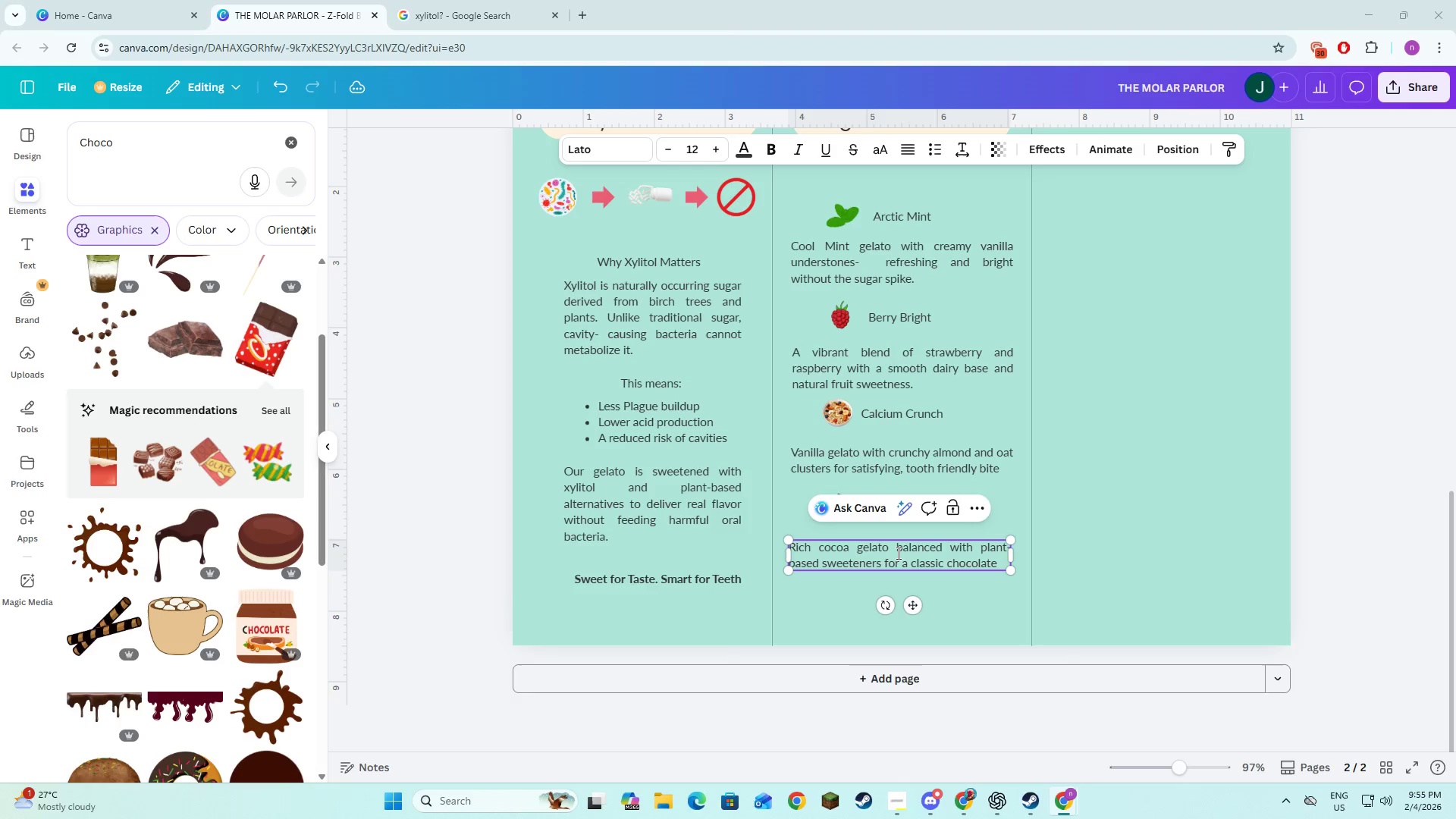 
key(Tab)
type(finish )
 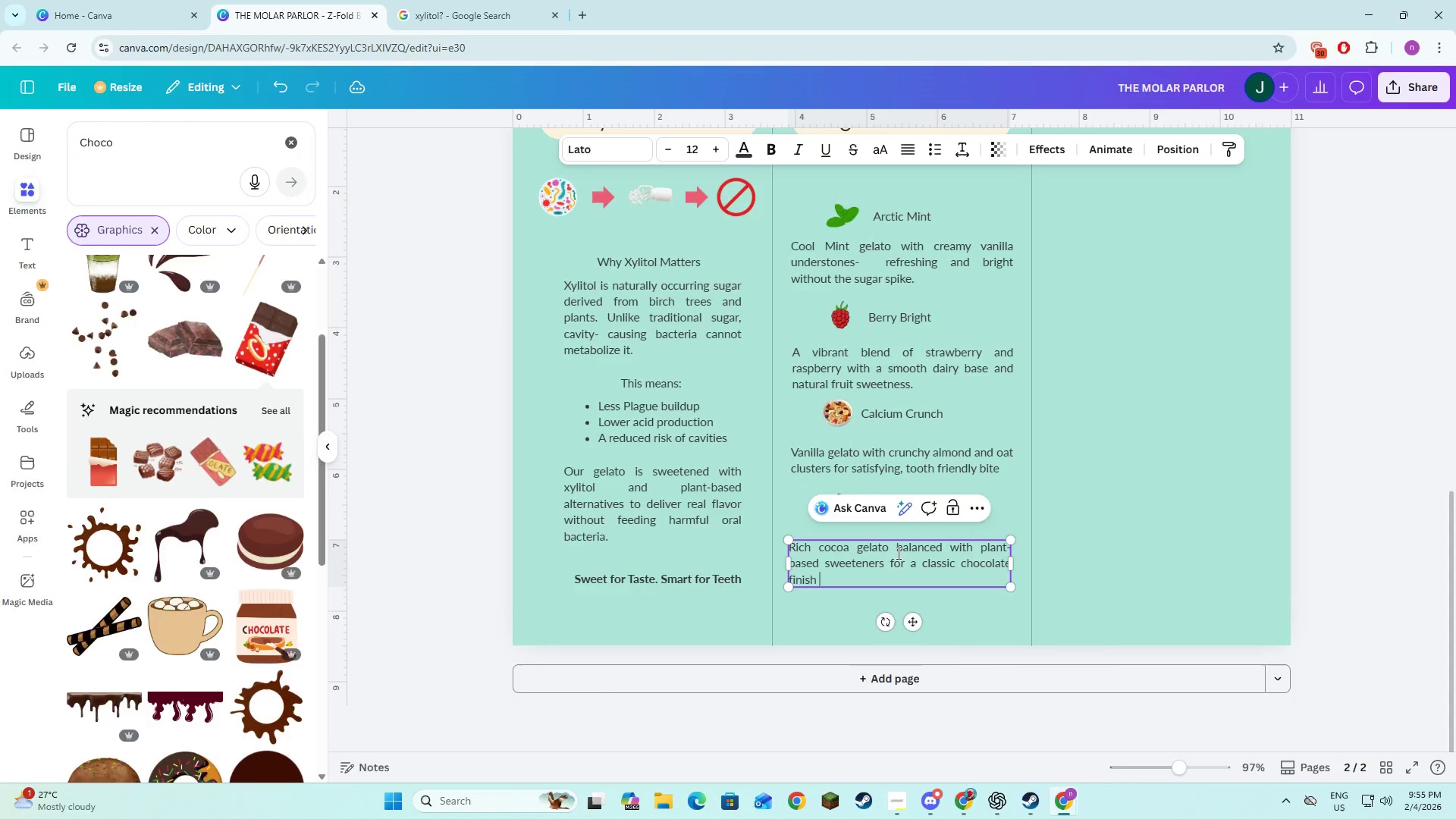 
key(Alt+AltLeft)
 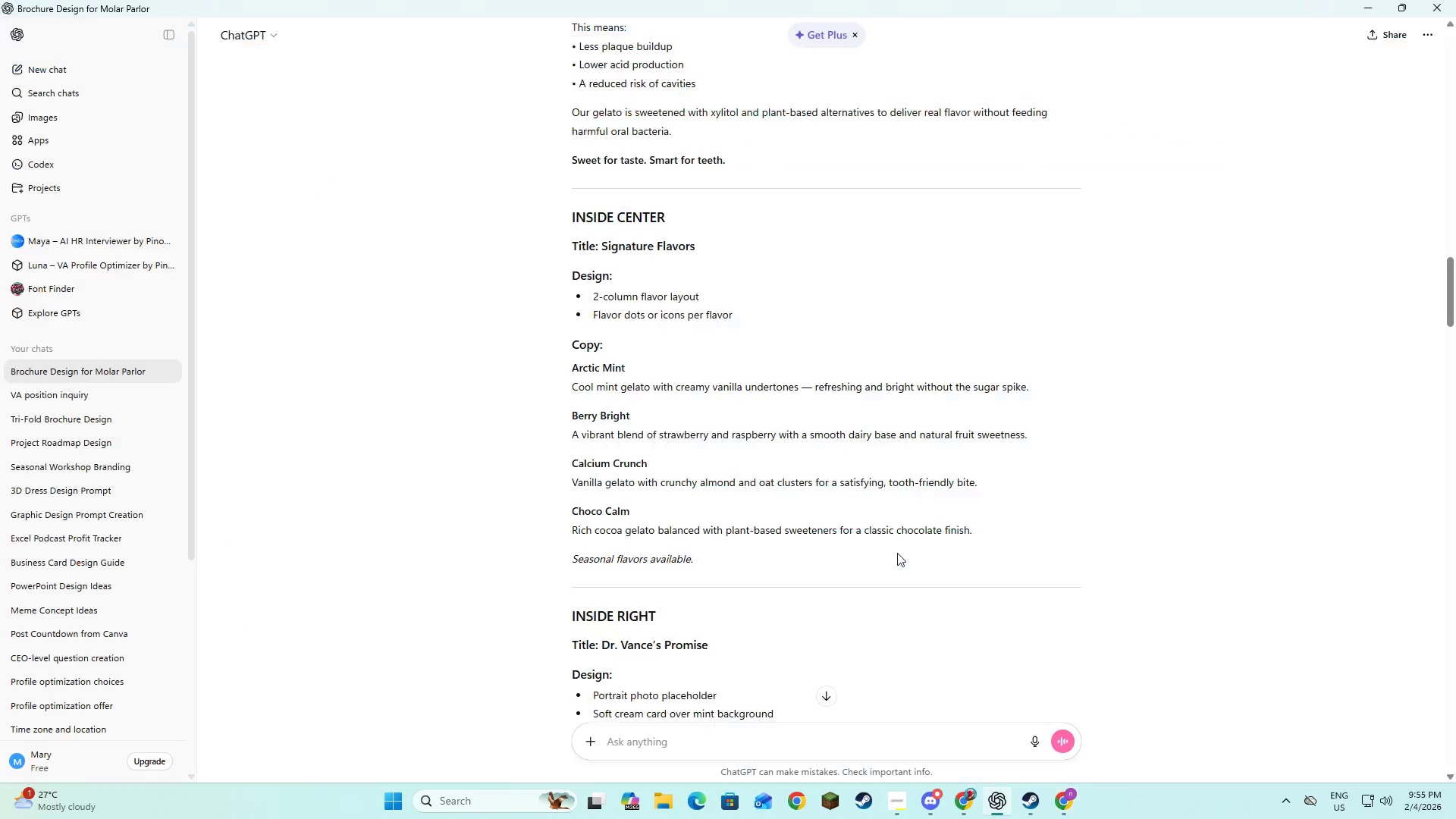 
key(Alt+Tab)
 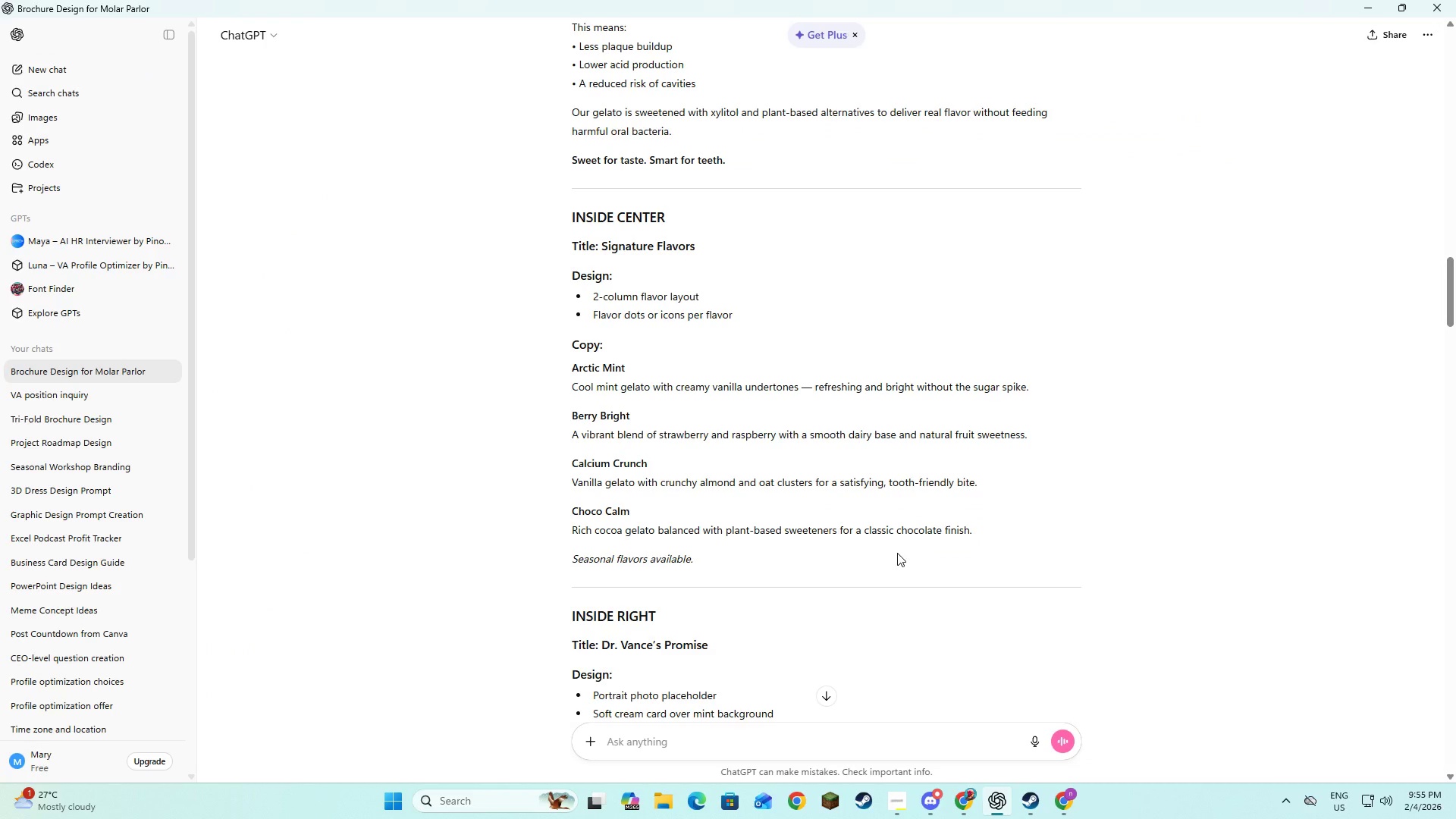 
key(Alt+AltLeft)
 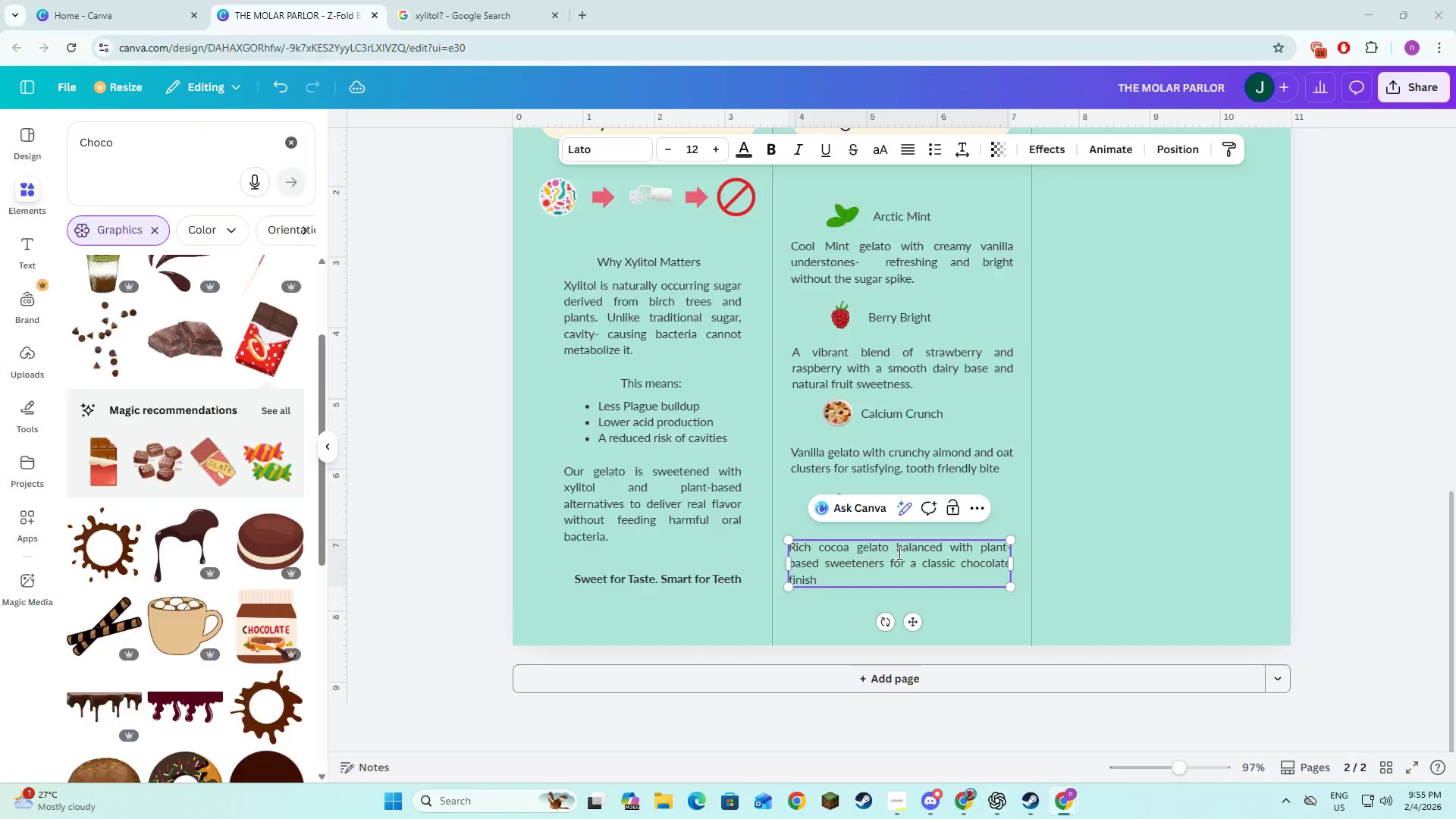 
key(Alt+Tab)
 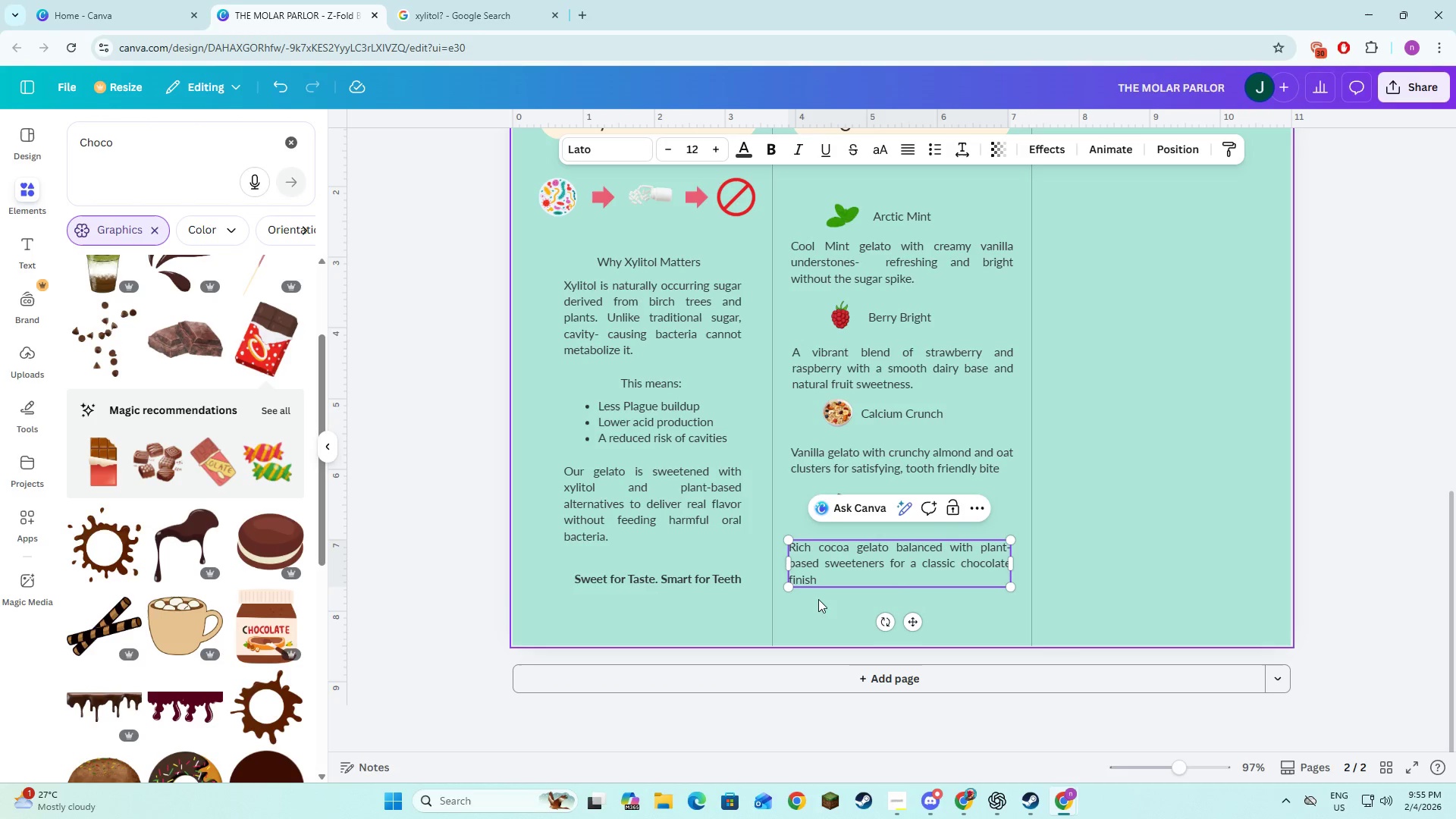 
left_click([818, 604])
 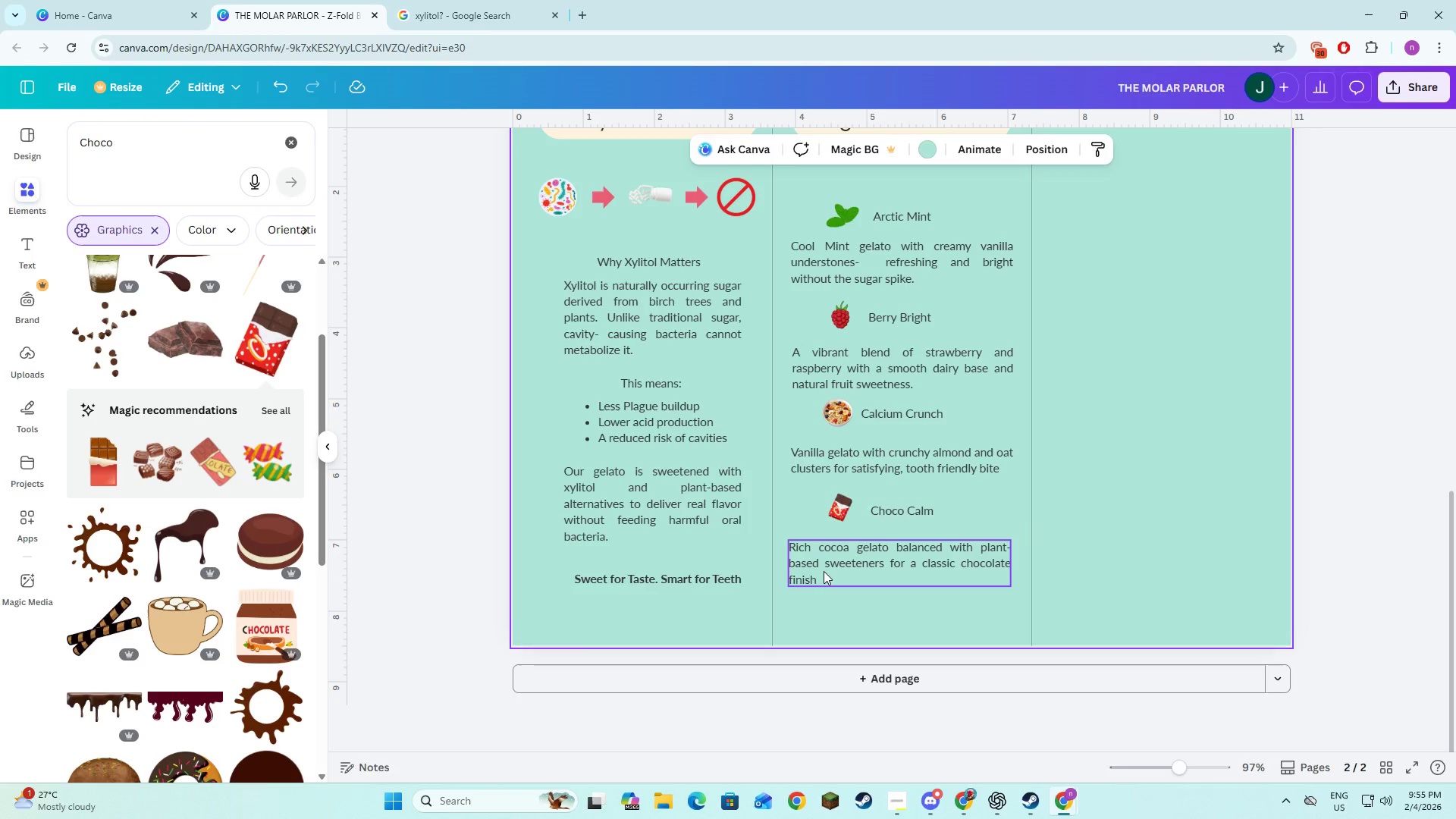 
left_click([824, 571])
 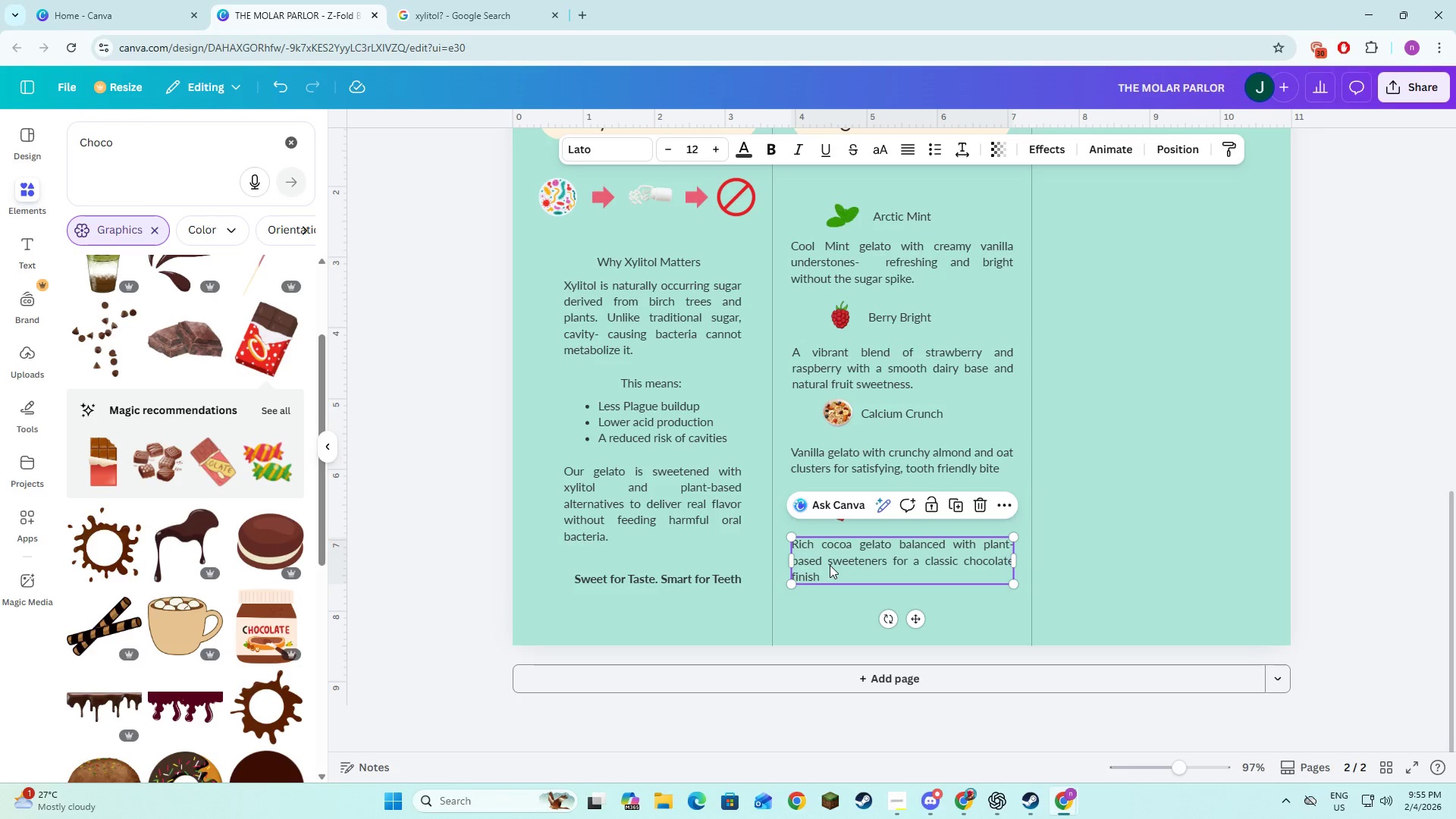 
left_click_drag(start_coordinate=[830, 566], to_coordinate=[830, 571])
 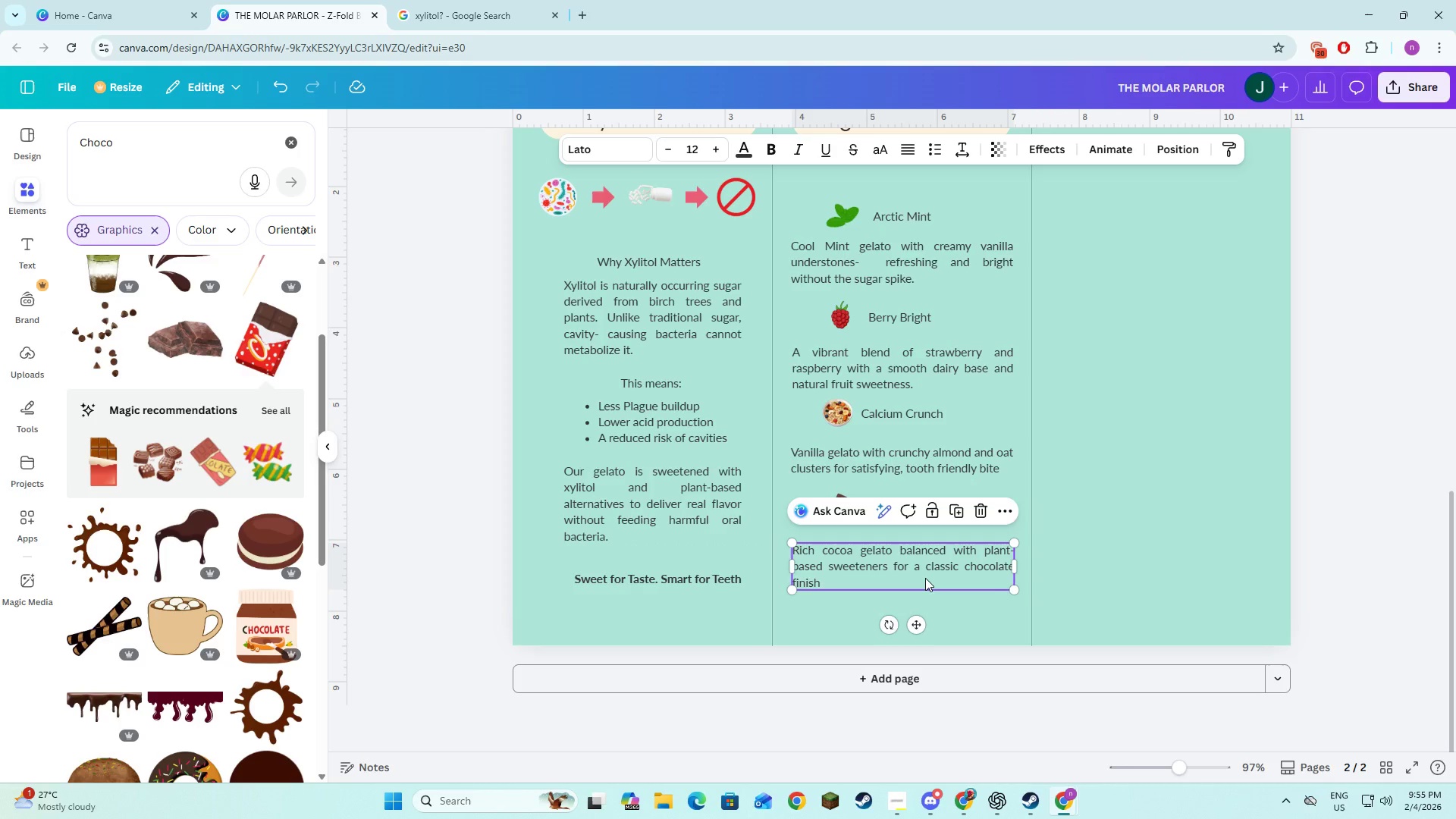 
left_click_drag(start_coordinate=[925, 578], to_coordinate=[918, 577])
 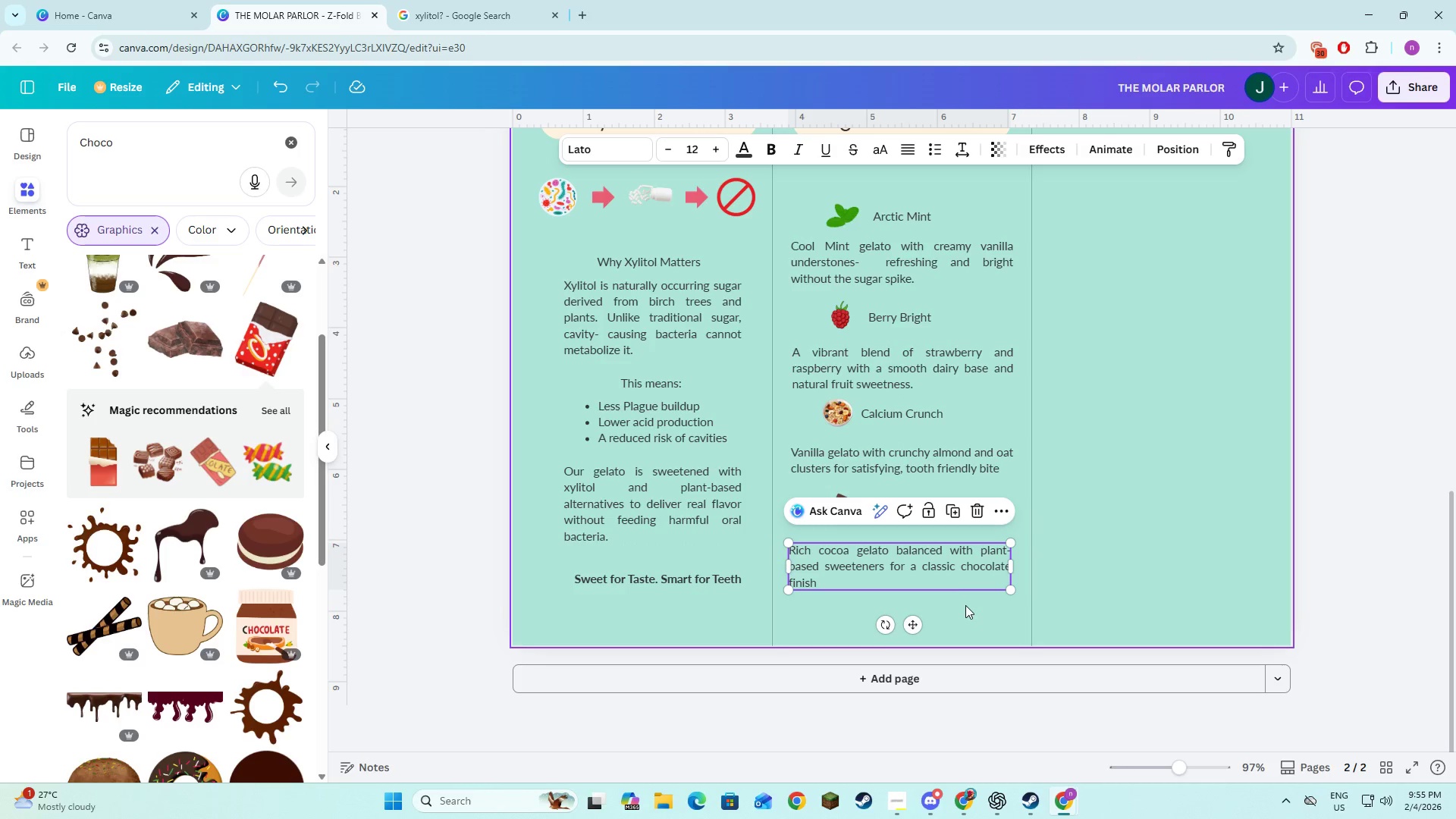 
left_click([965, 605])
 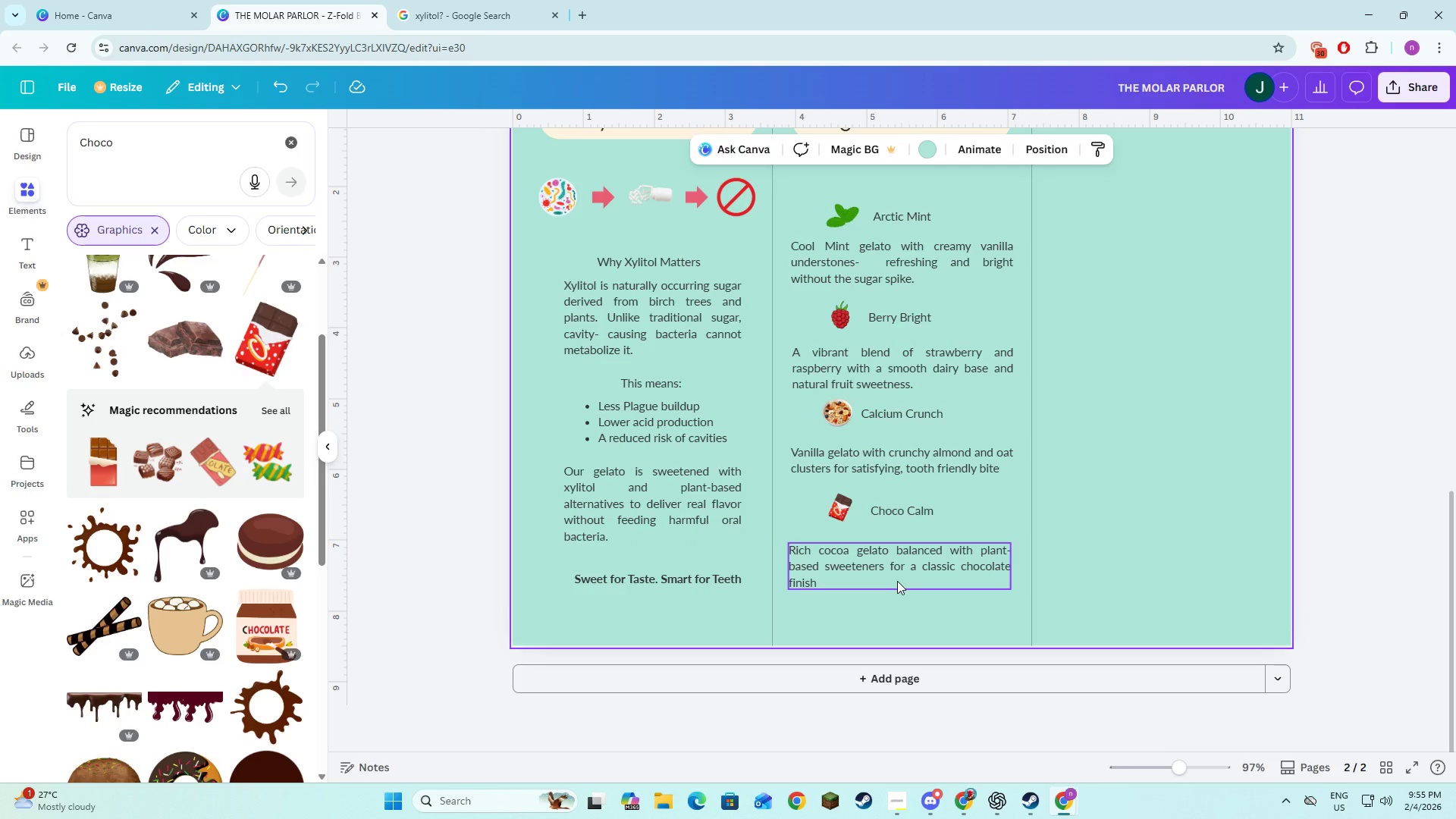 
scroll: coordinate [927, 582], scroll_direction: up, amount: 2.0
 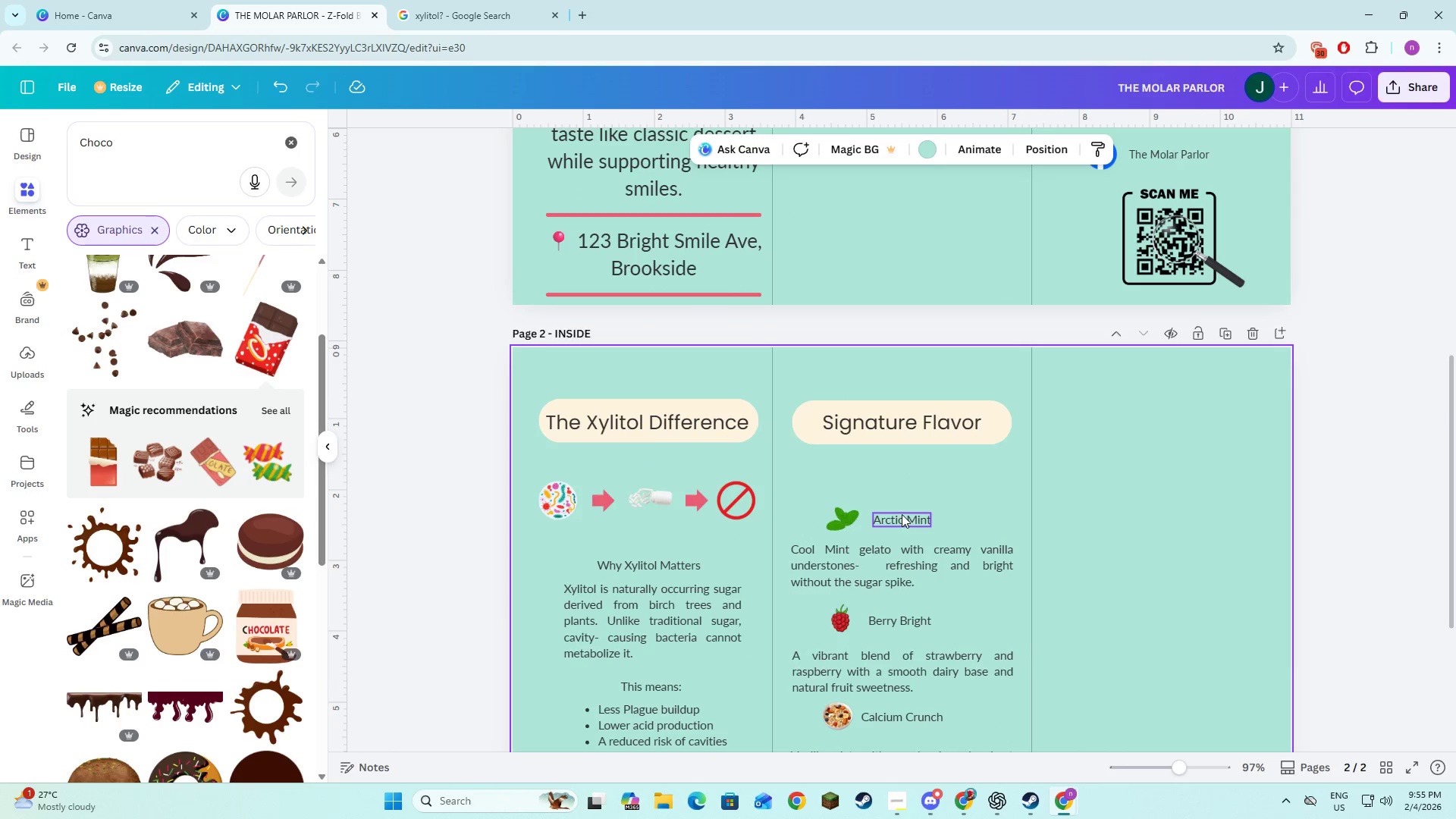 
left_click([902, 514])
 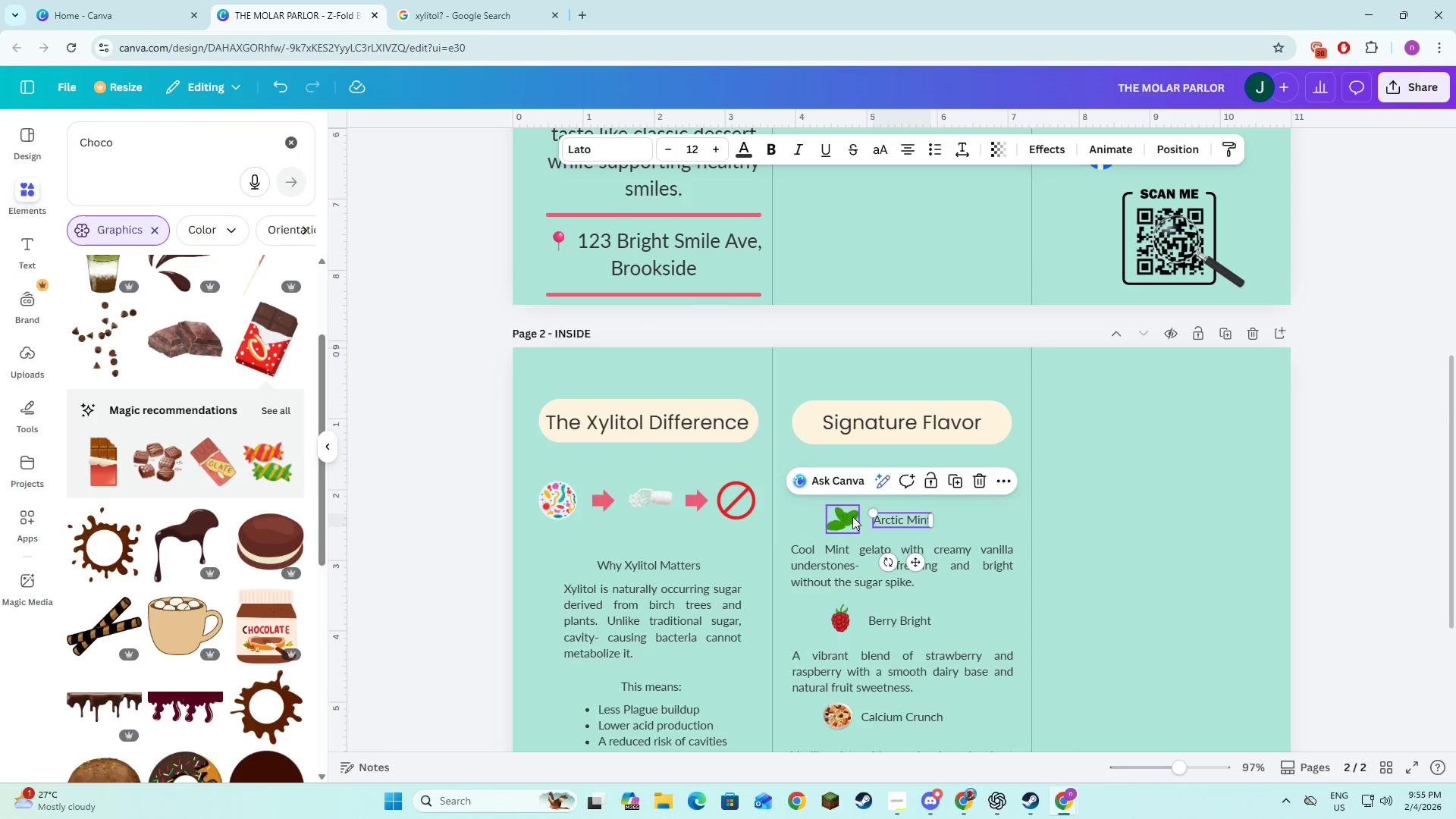 
left_click([852, 516])
 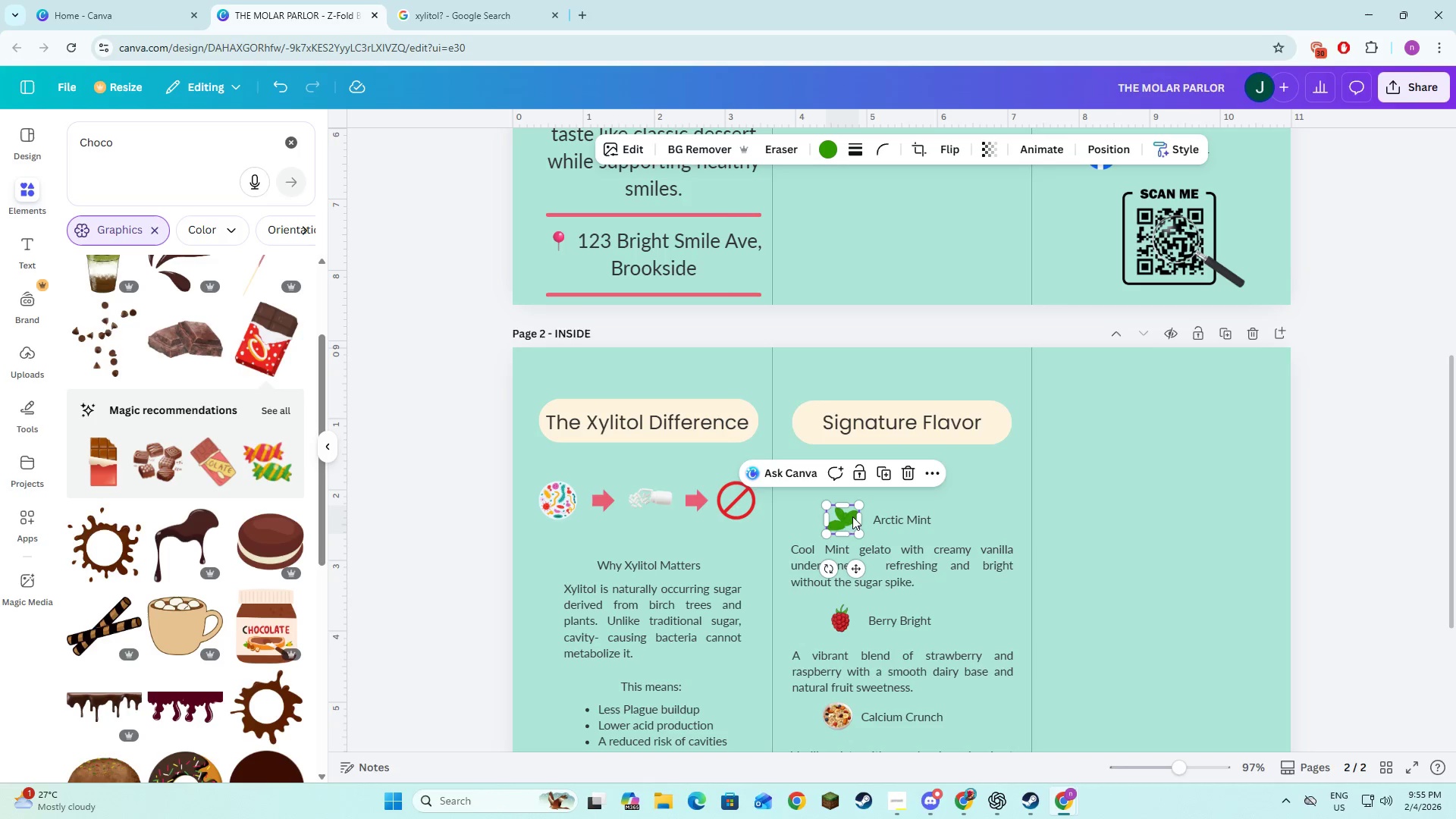 
hold_key(key=ShiftLeft, duration=1.52)
left_click([887, 526])
 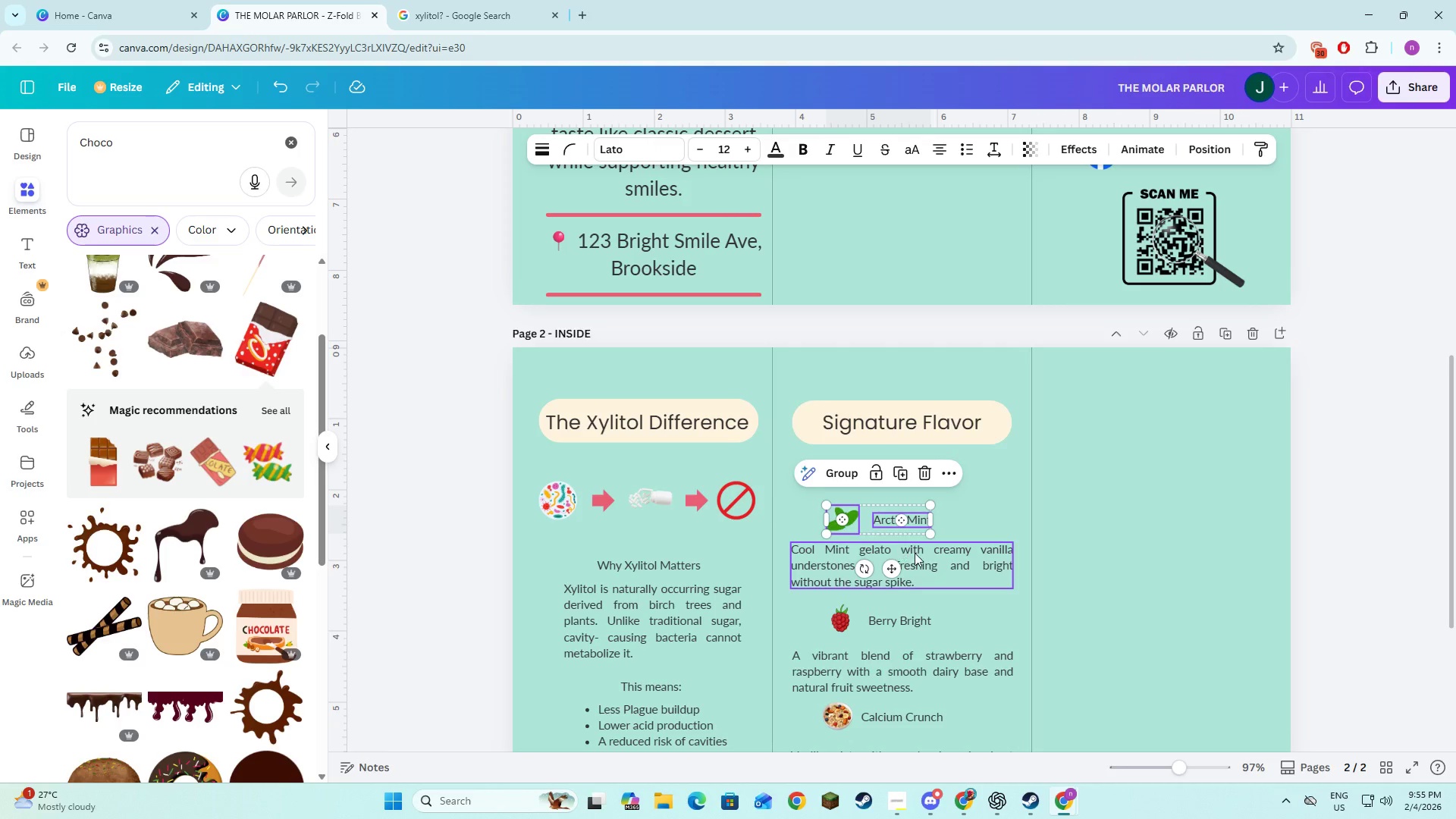 
double_click([915, 553])
 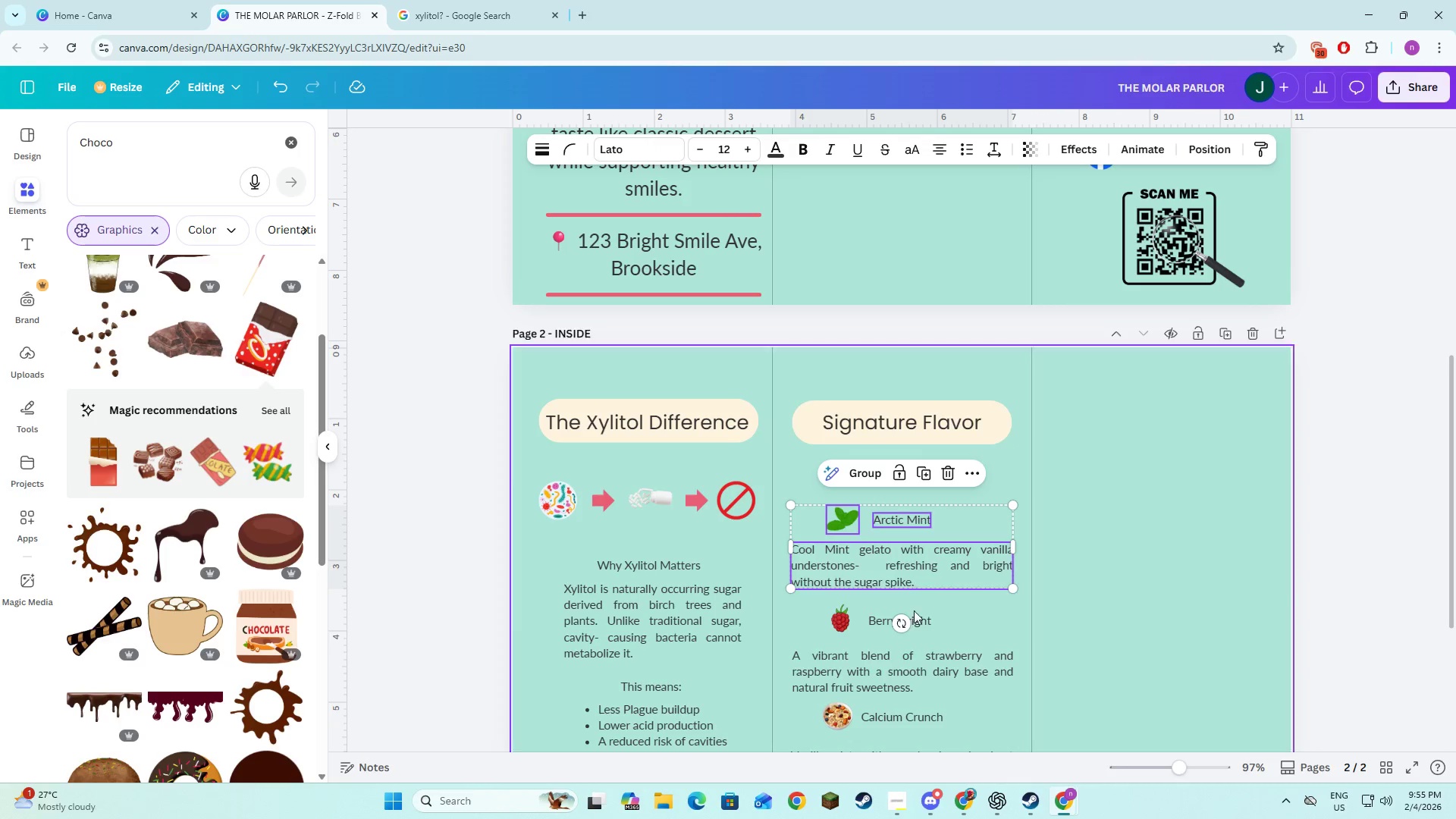 
hold_key(key=ShiftLeft, duration=1.5)
left_click([834, 620])
 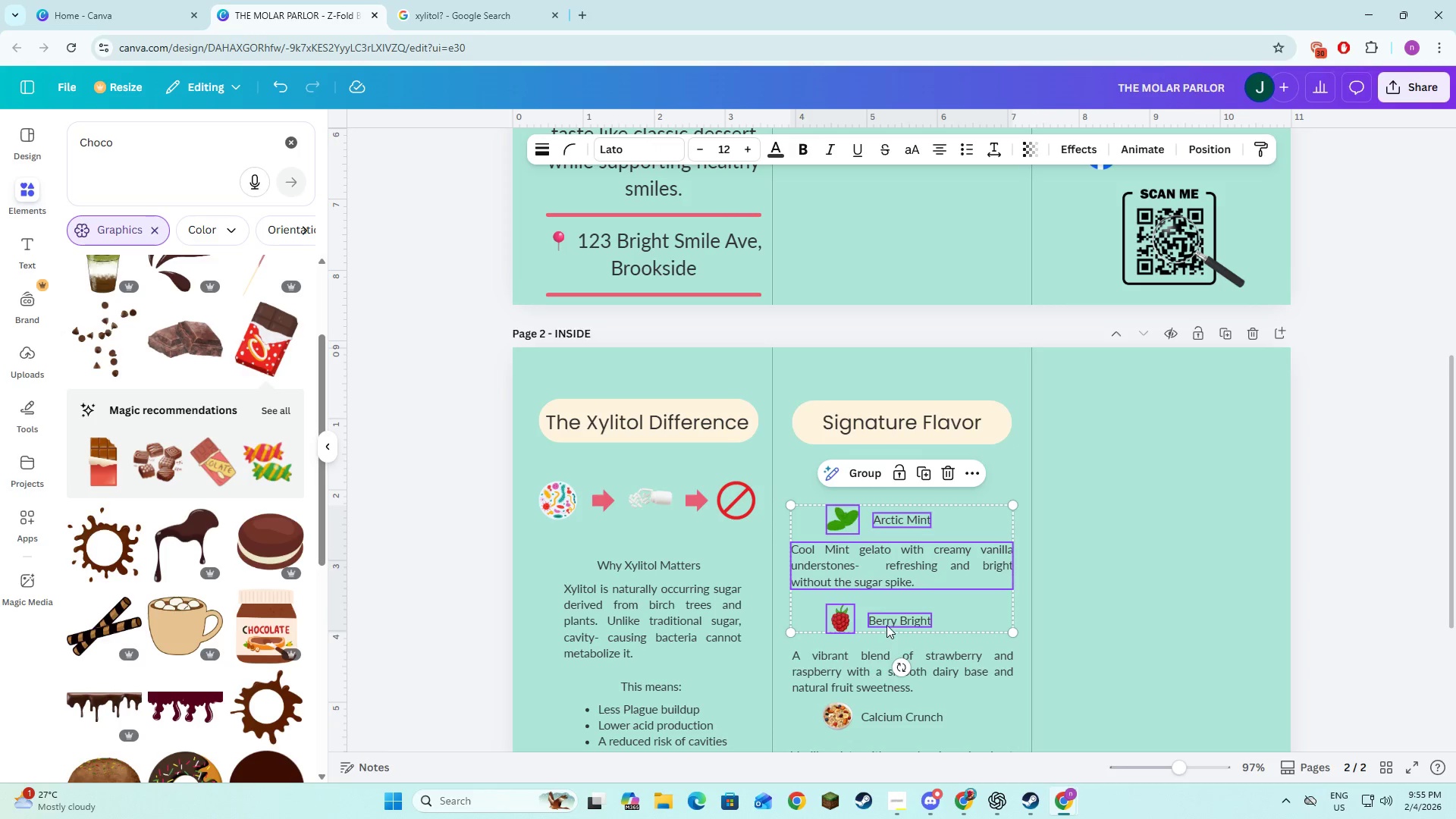 
hold_key(key=ShiftLeft, duration=1.22)
left_click([888, 623])
 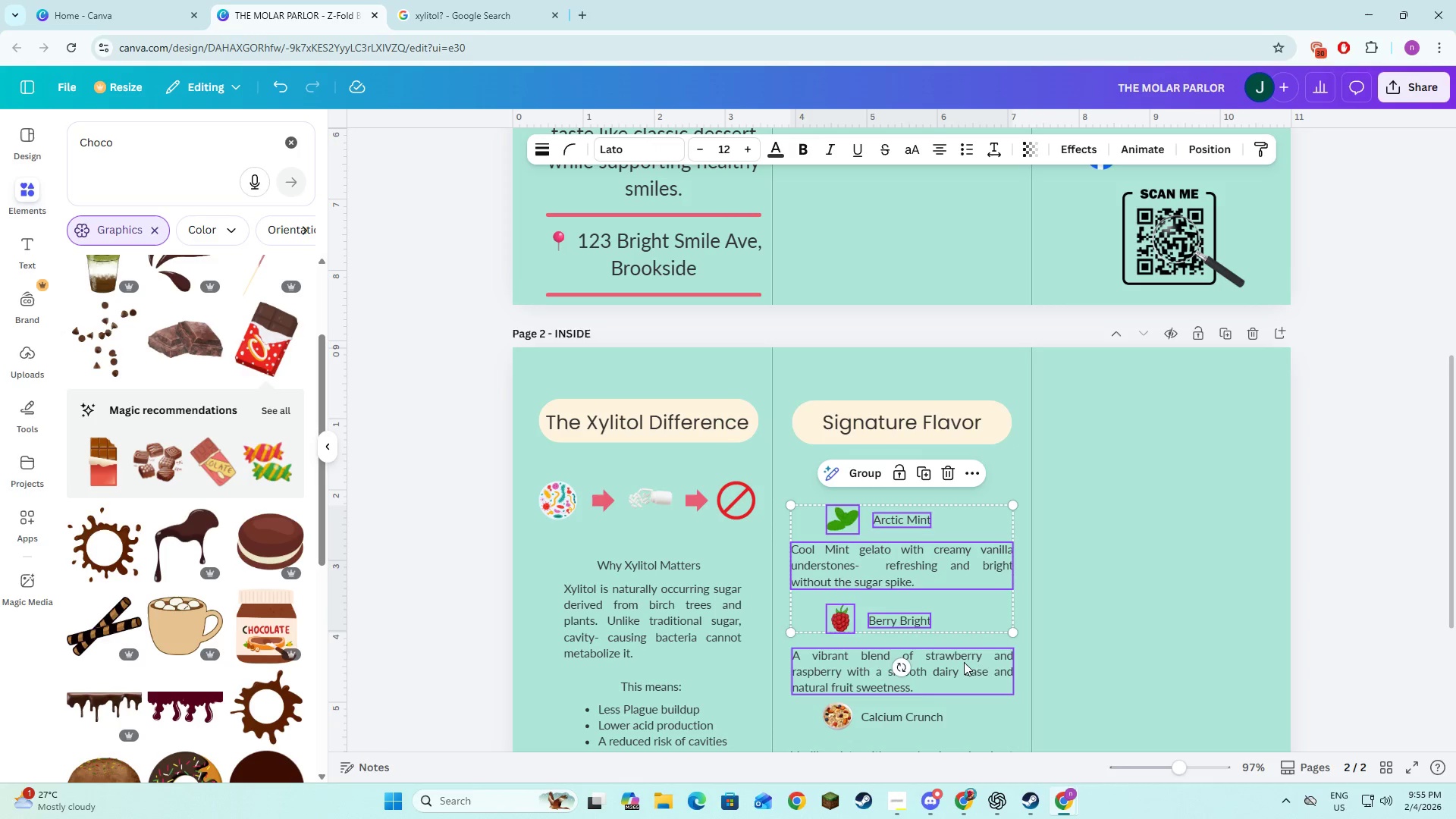 
left_click([964, 662])
 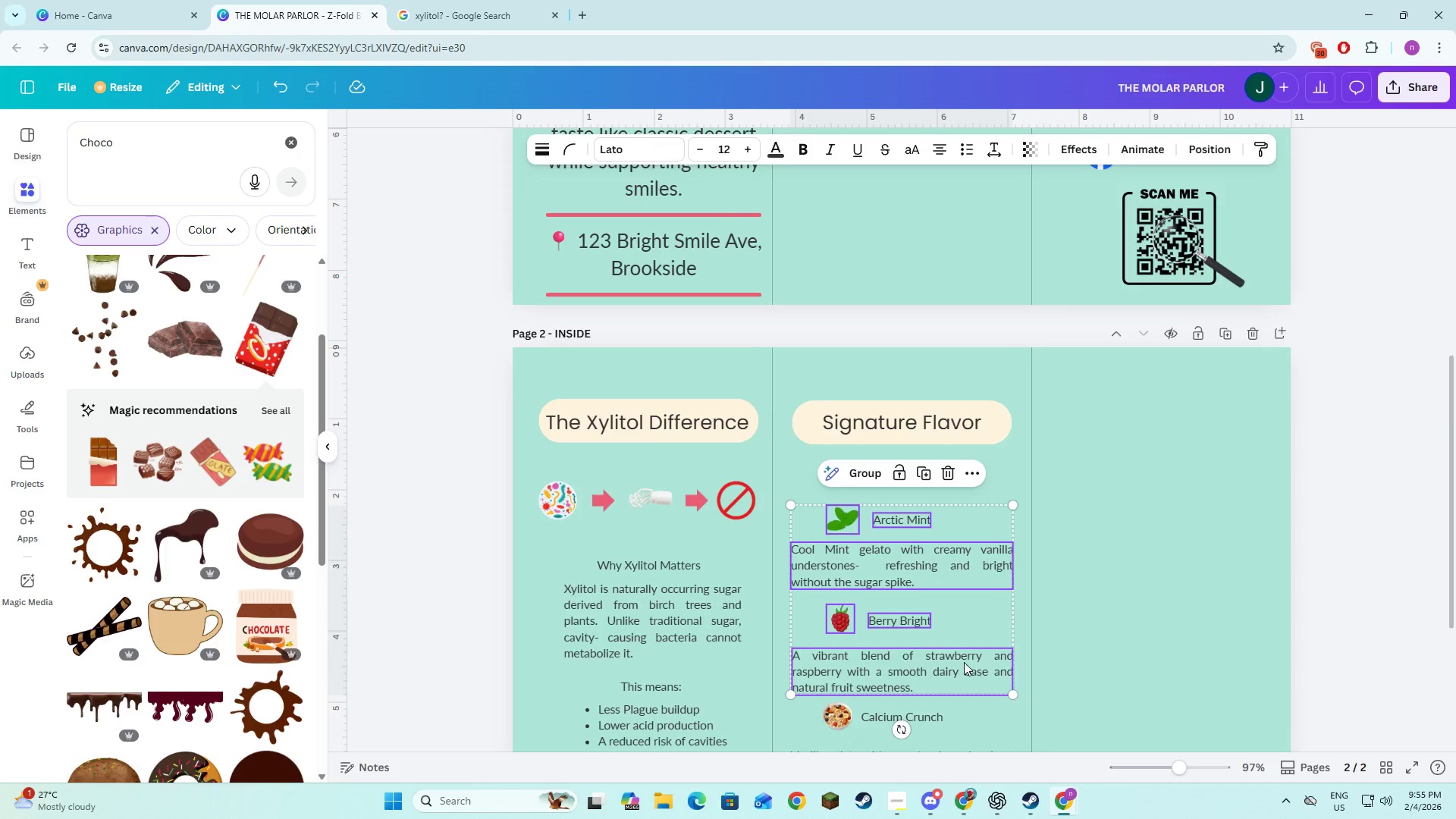 
scroll: coordinate [964, 662], scroll_direction: down, amount: 2.0
 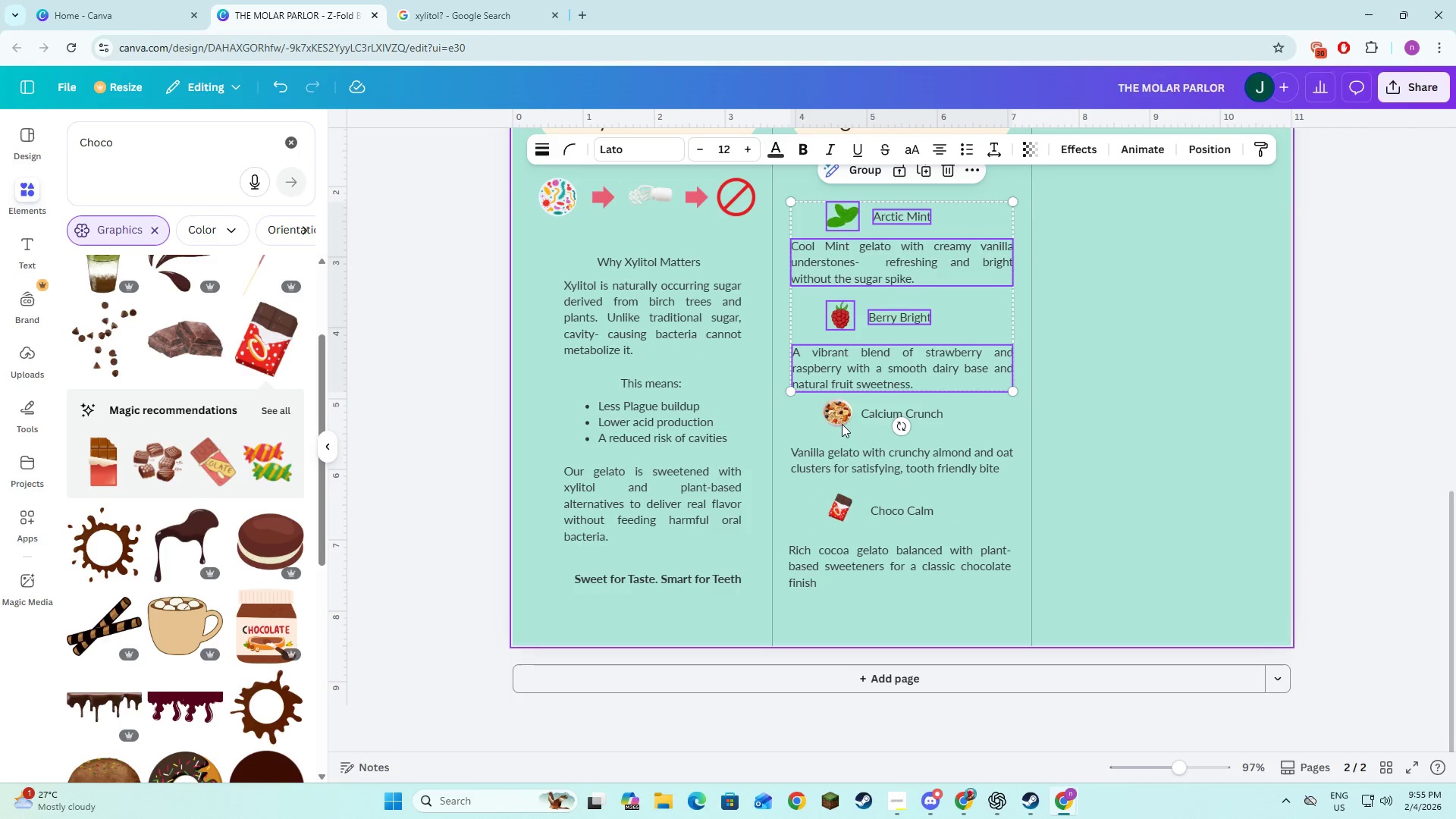 
hold_key(key=ShiftLeft, duration=1.5)
left_click([840, 410])
 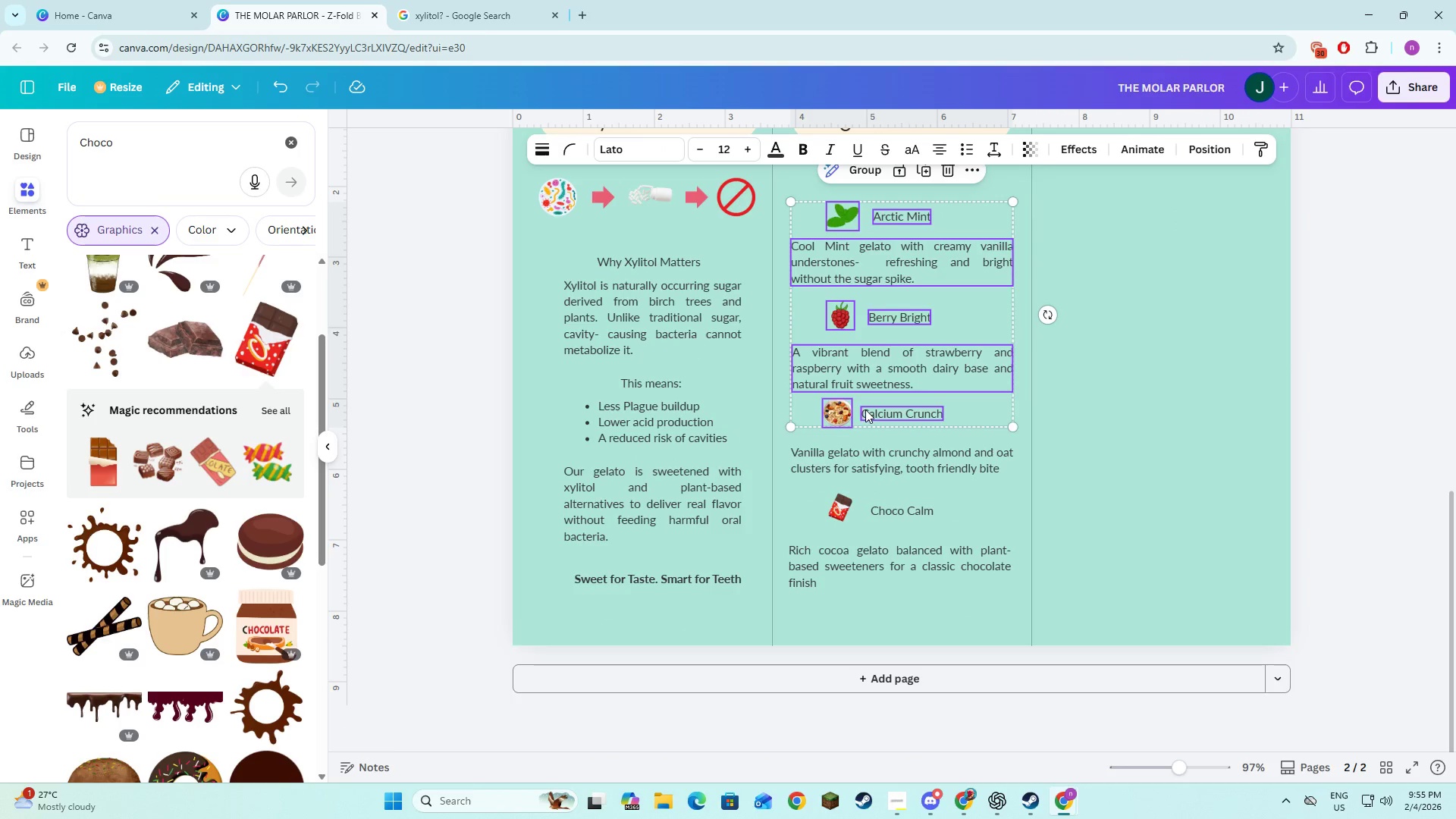 
double_click([865, 410])
 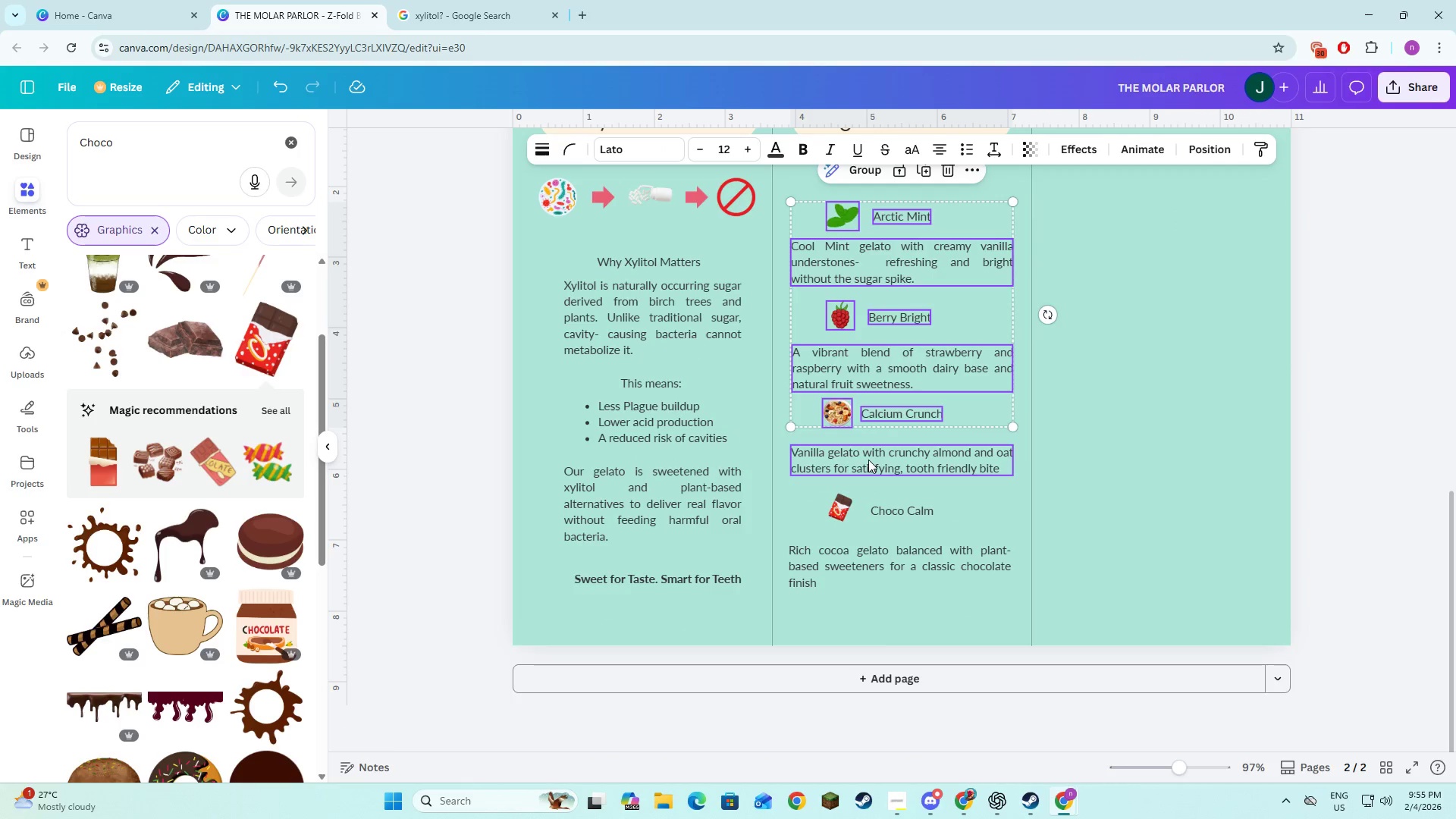 
triple_click([868, 460])
 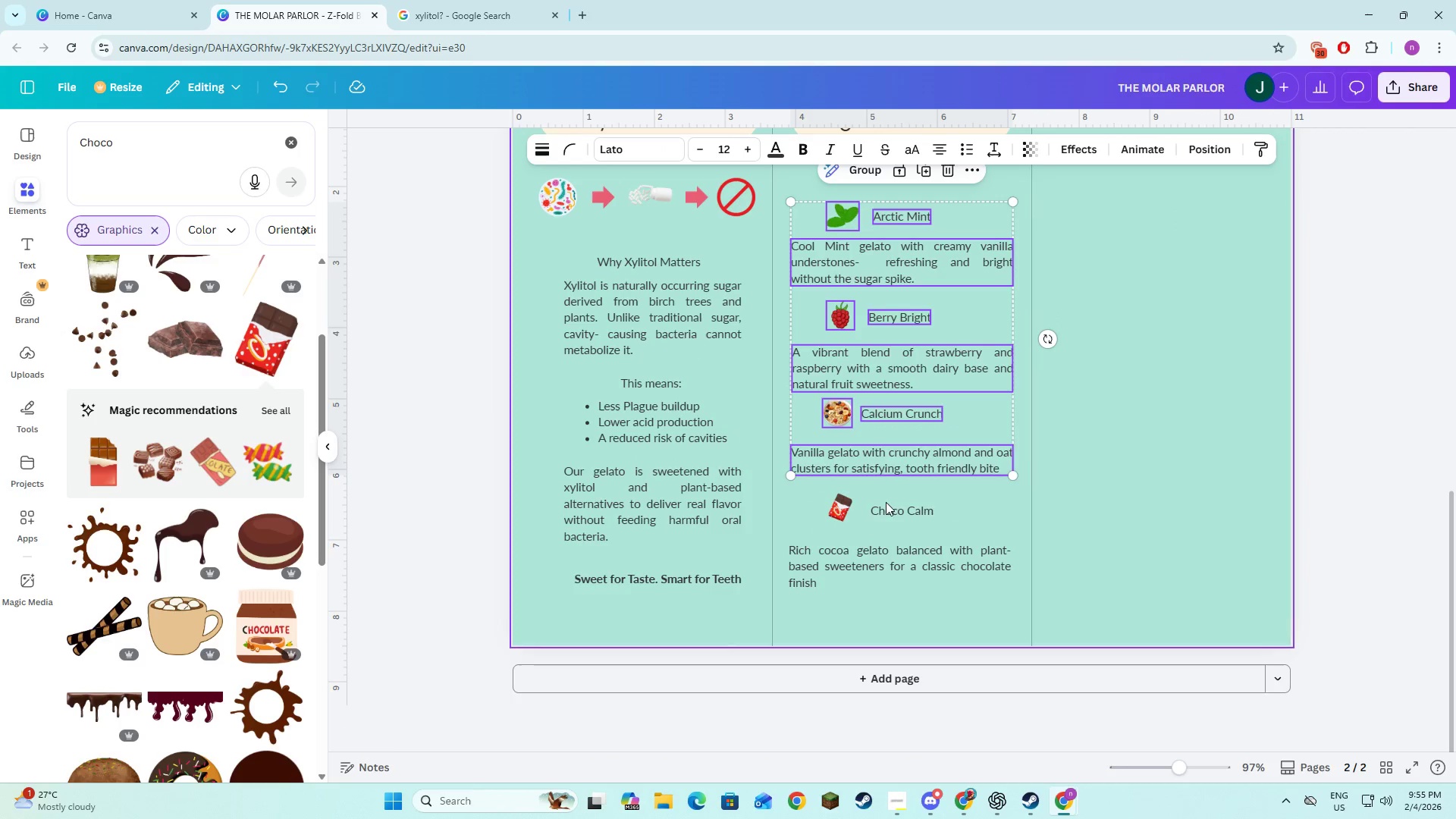 
hold_key(key=ShiftLeft, duration=1.52)
left_click([886, 506])
 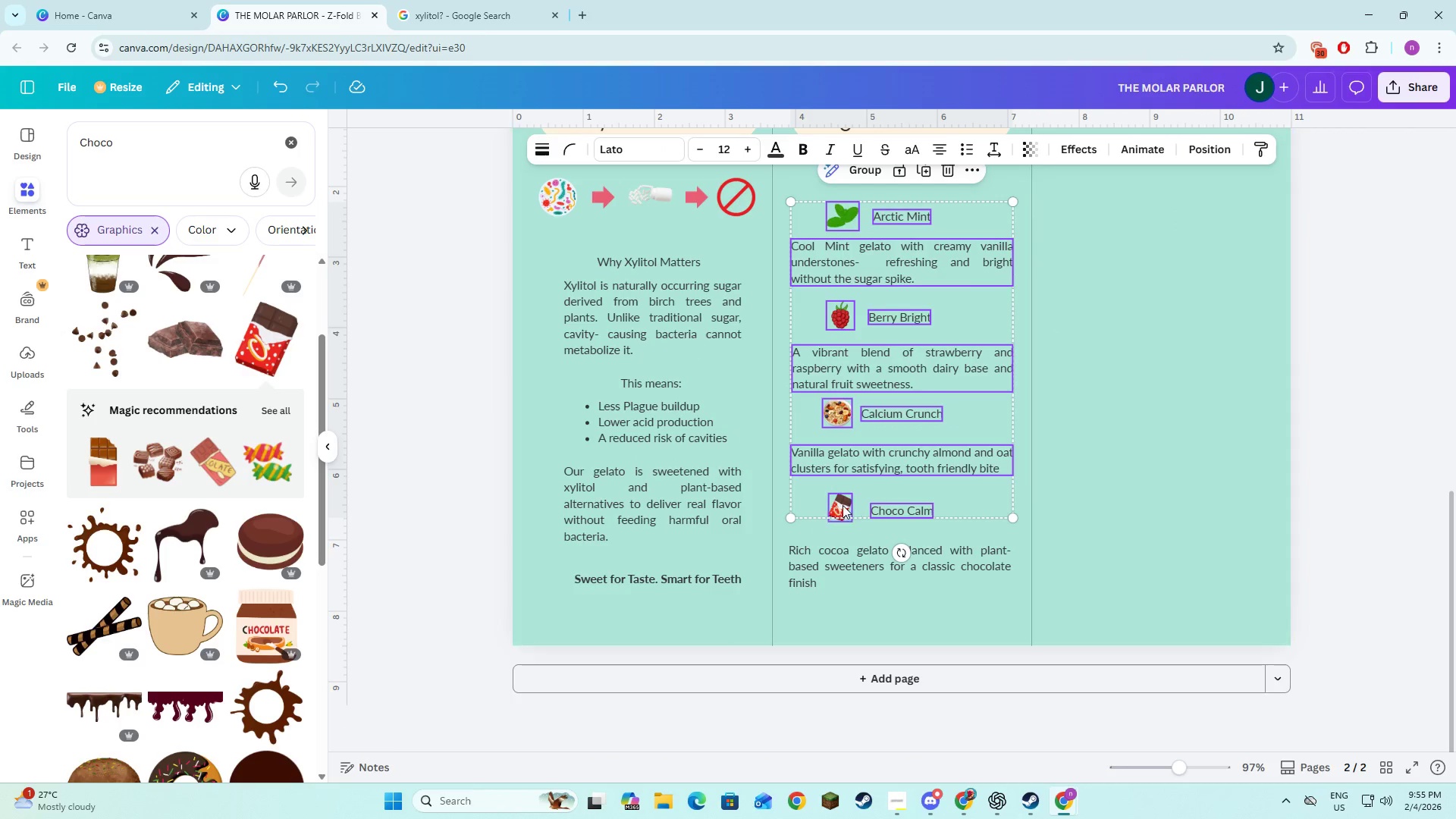 
left_click([843, 505])
 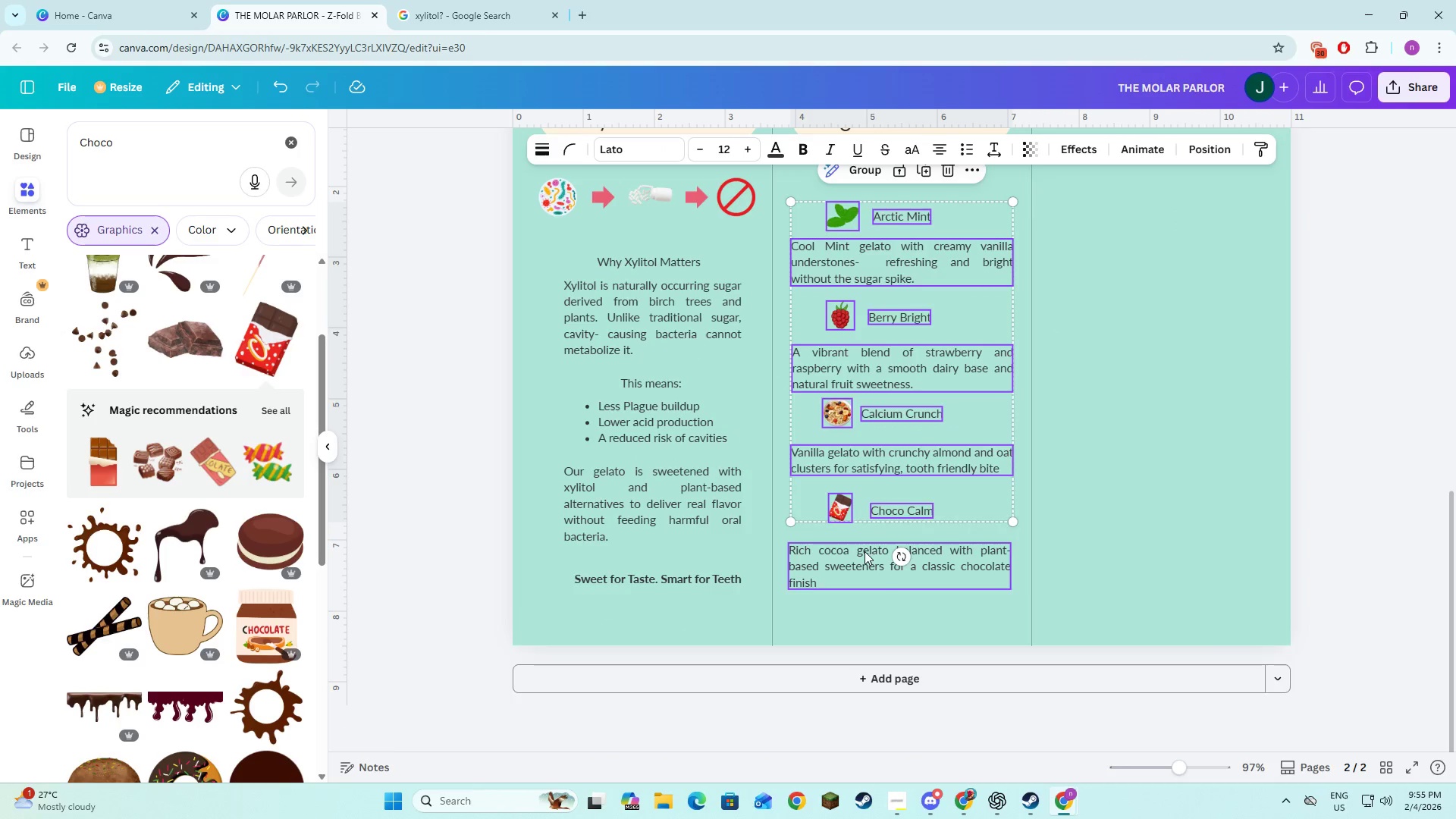 
left_click([864, 551])
 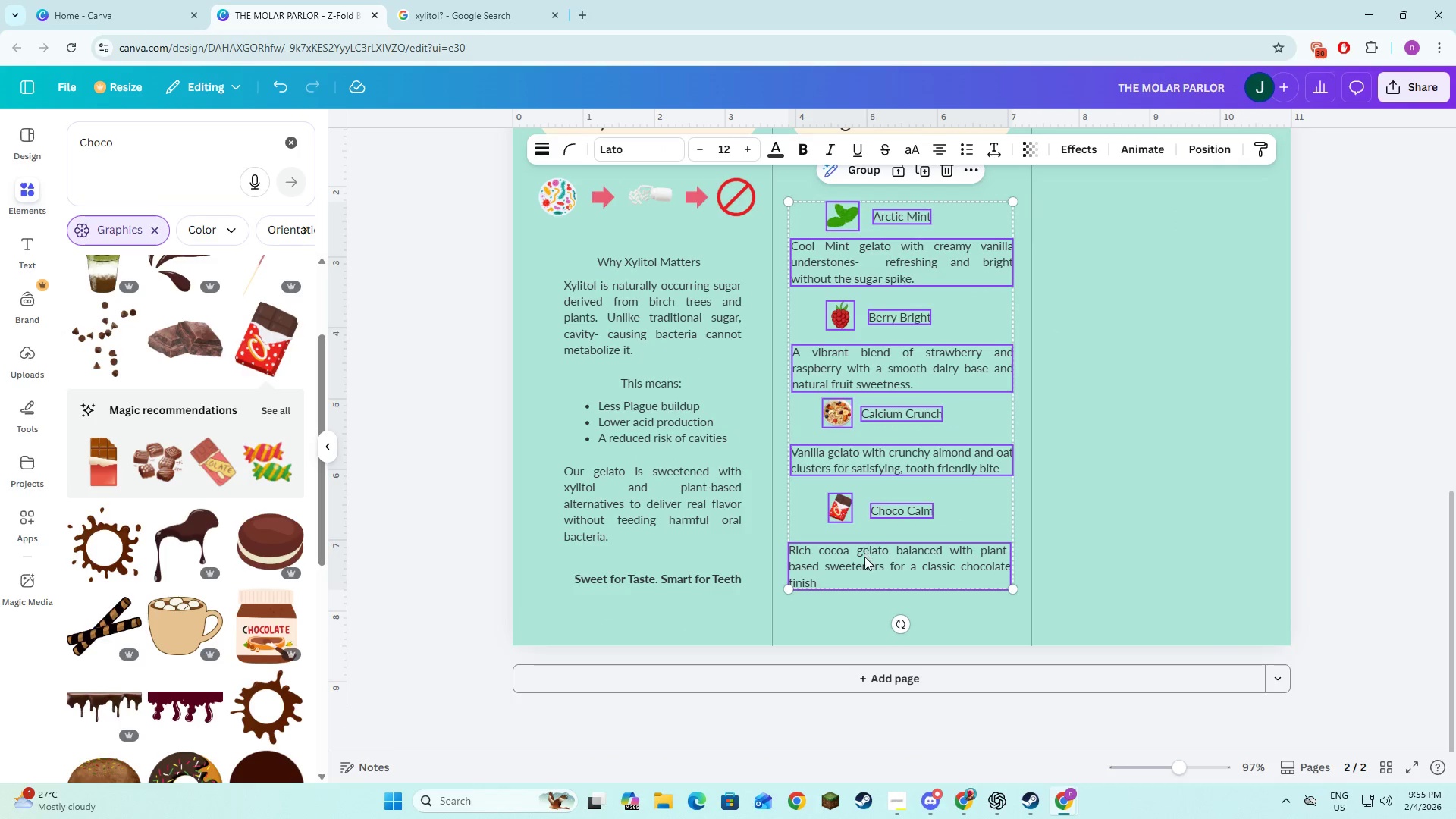 
key(Shift+ShiftLeft)
 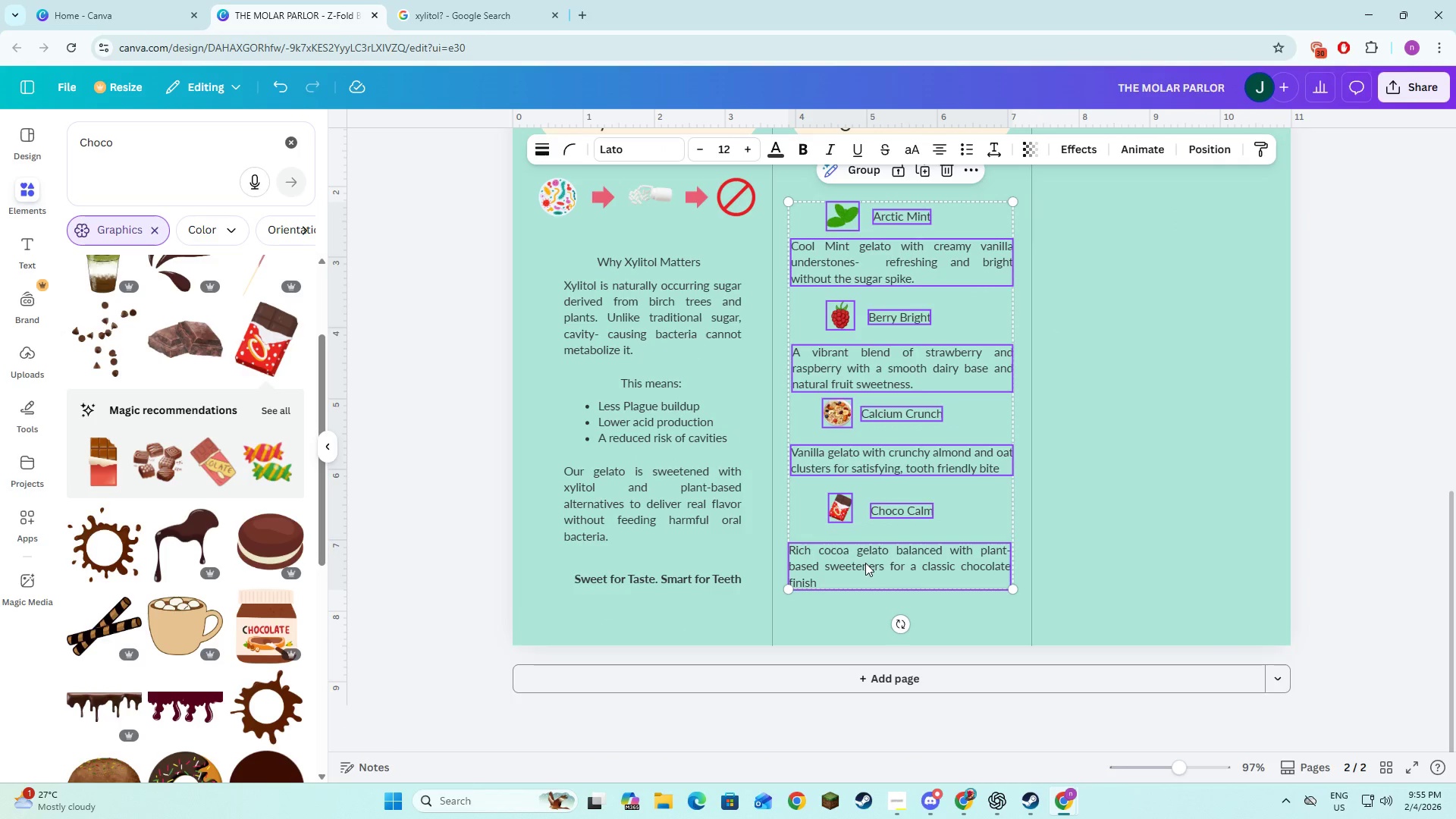 
key(Shift+ShiftLeft)
 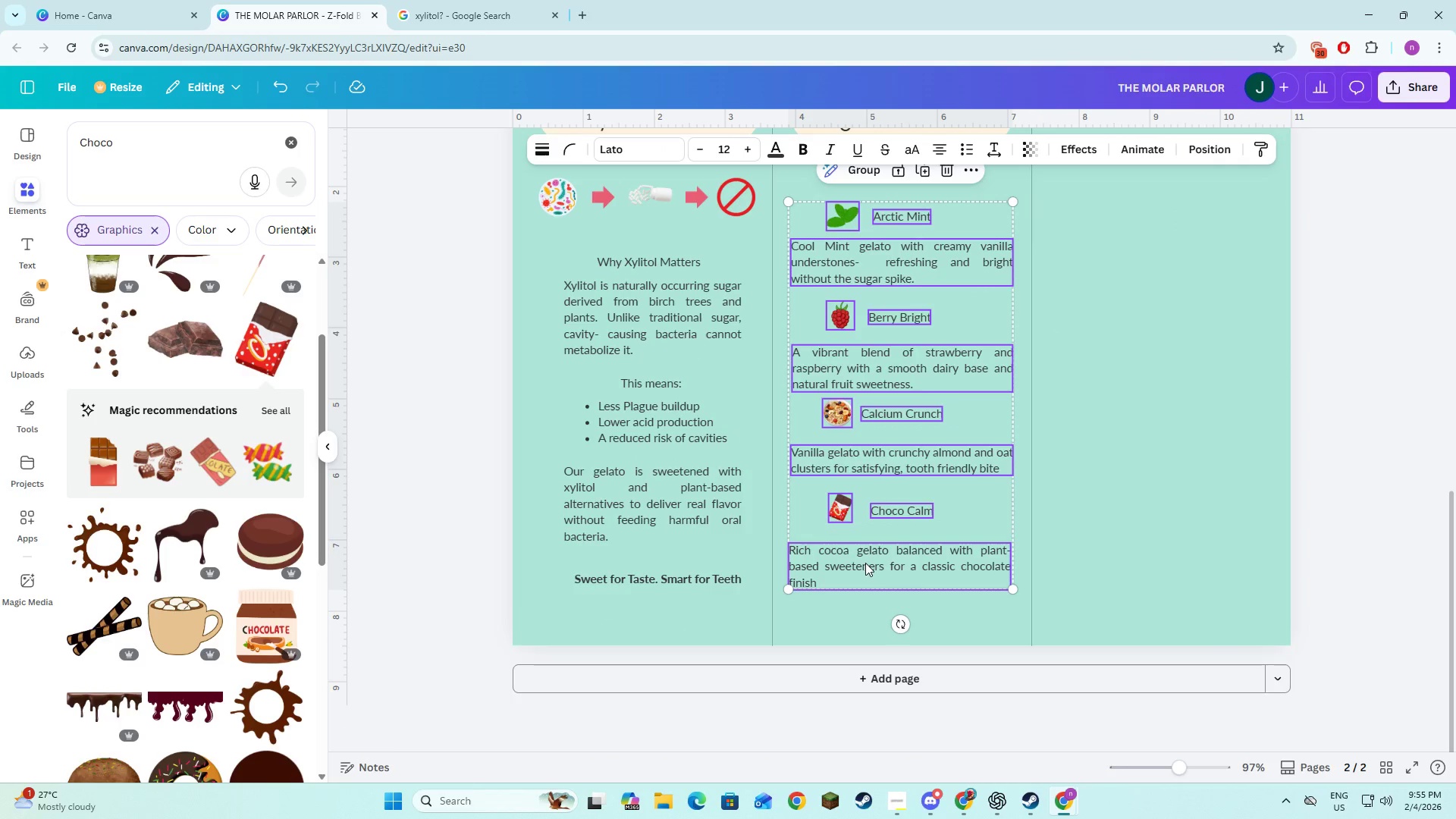 
key(Shift+ShiftLeft)
 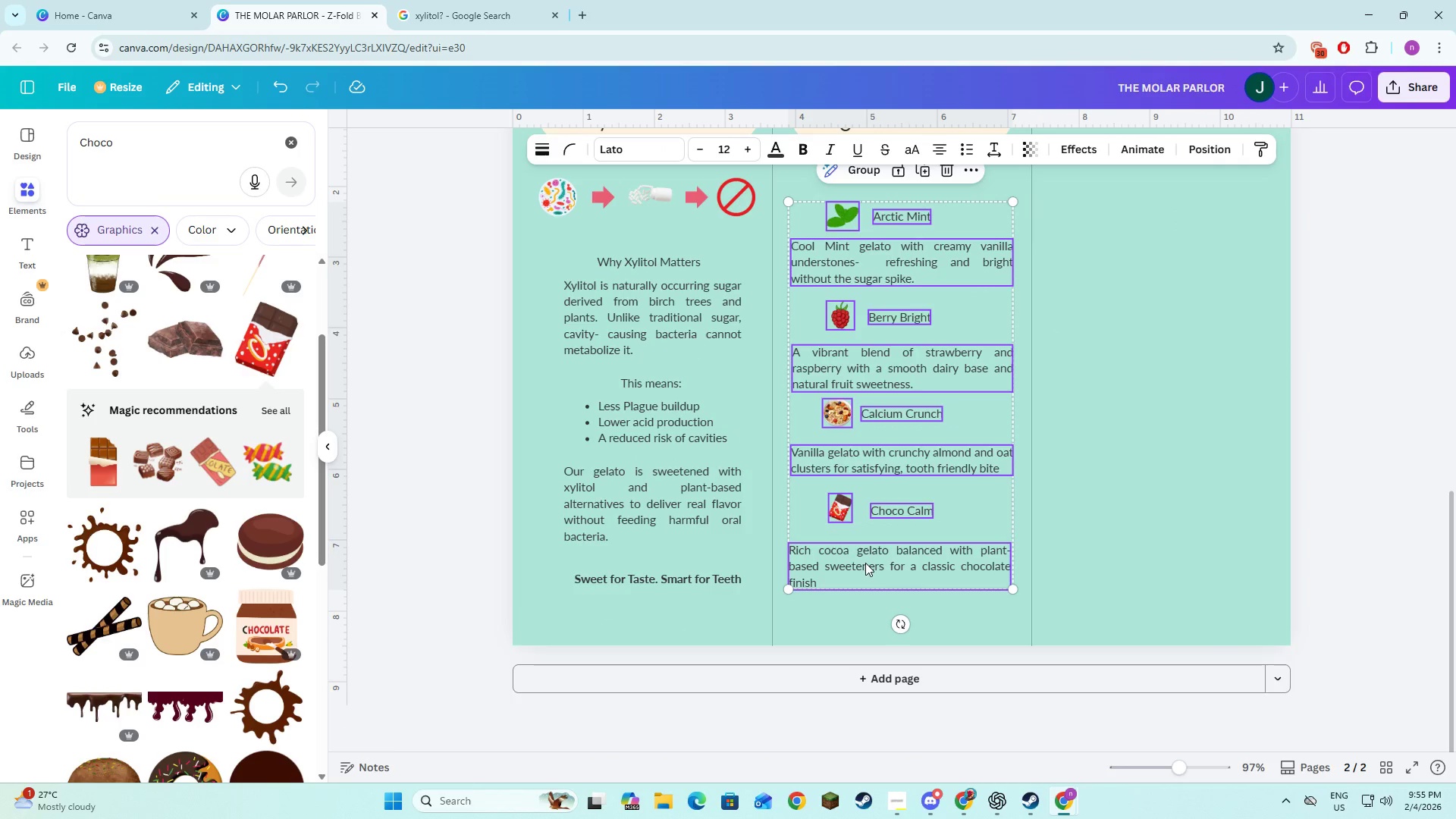 
key(Shift+ShiftLeft)
 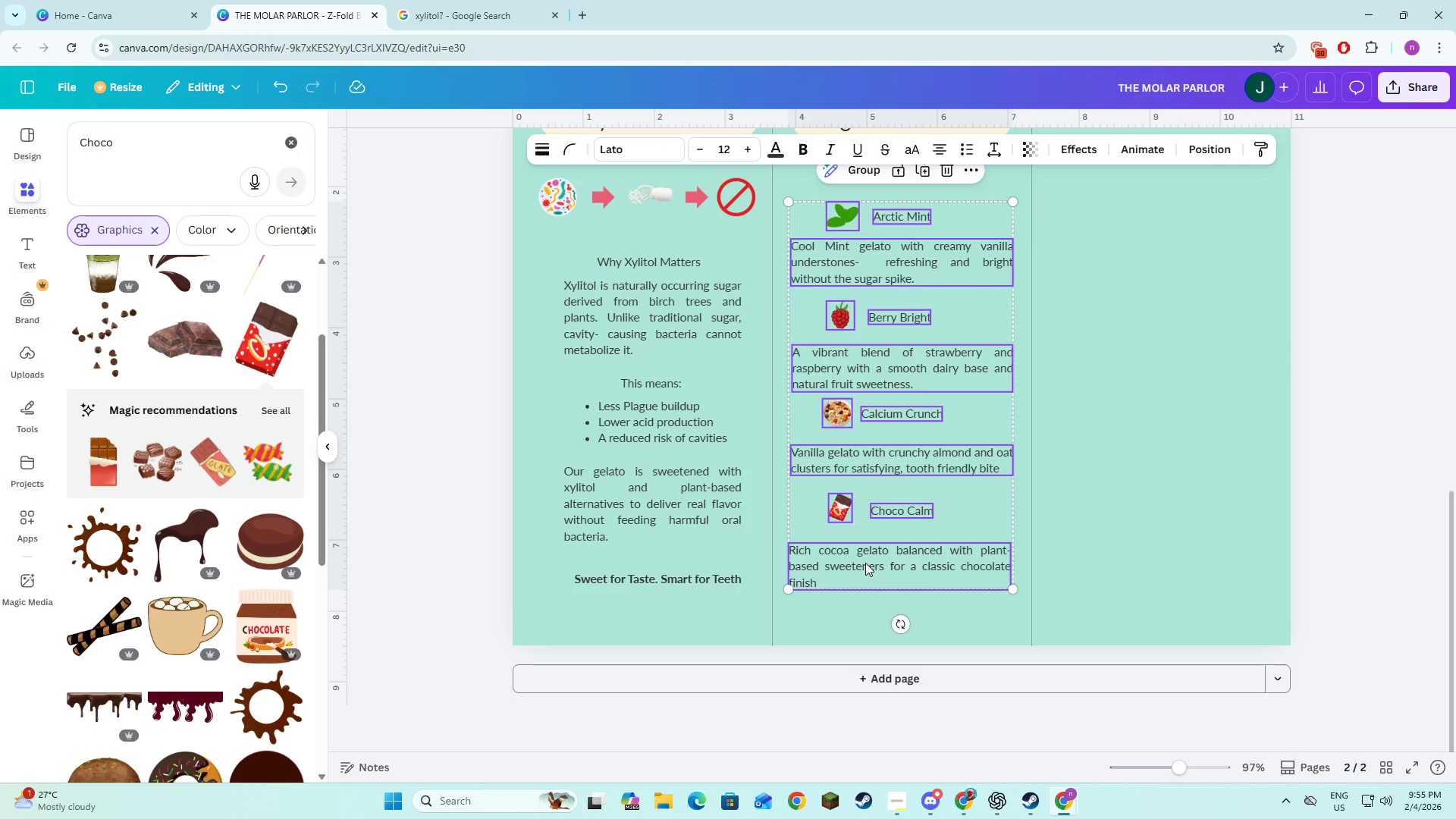 
key(Shift+ShiftLeft)
 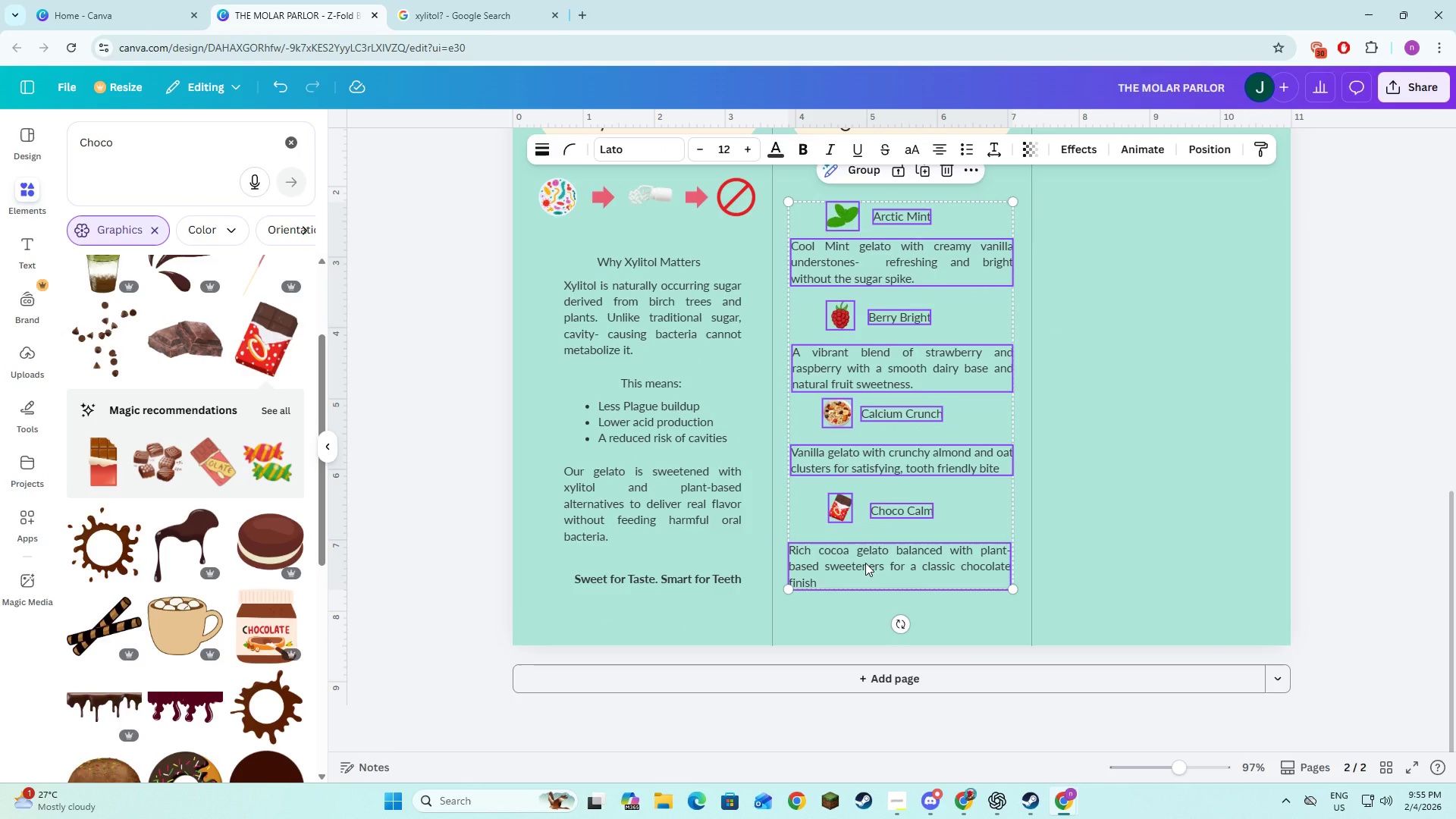 
key(Shift+ShiftLeft)
 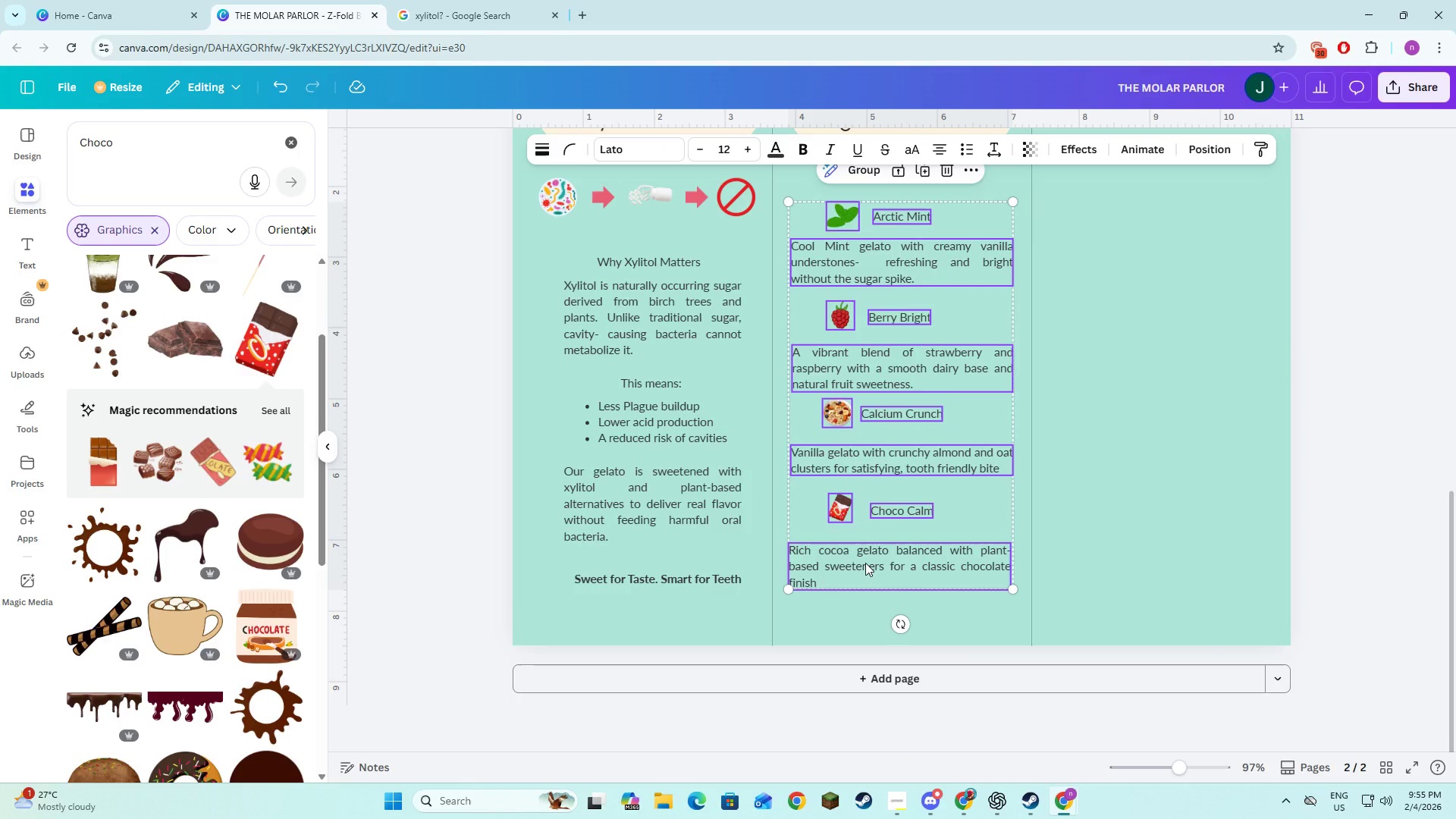 
key(Shift+ShiftLeft)
 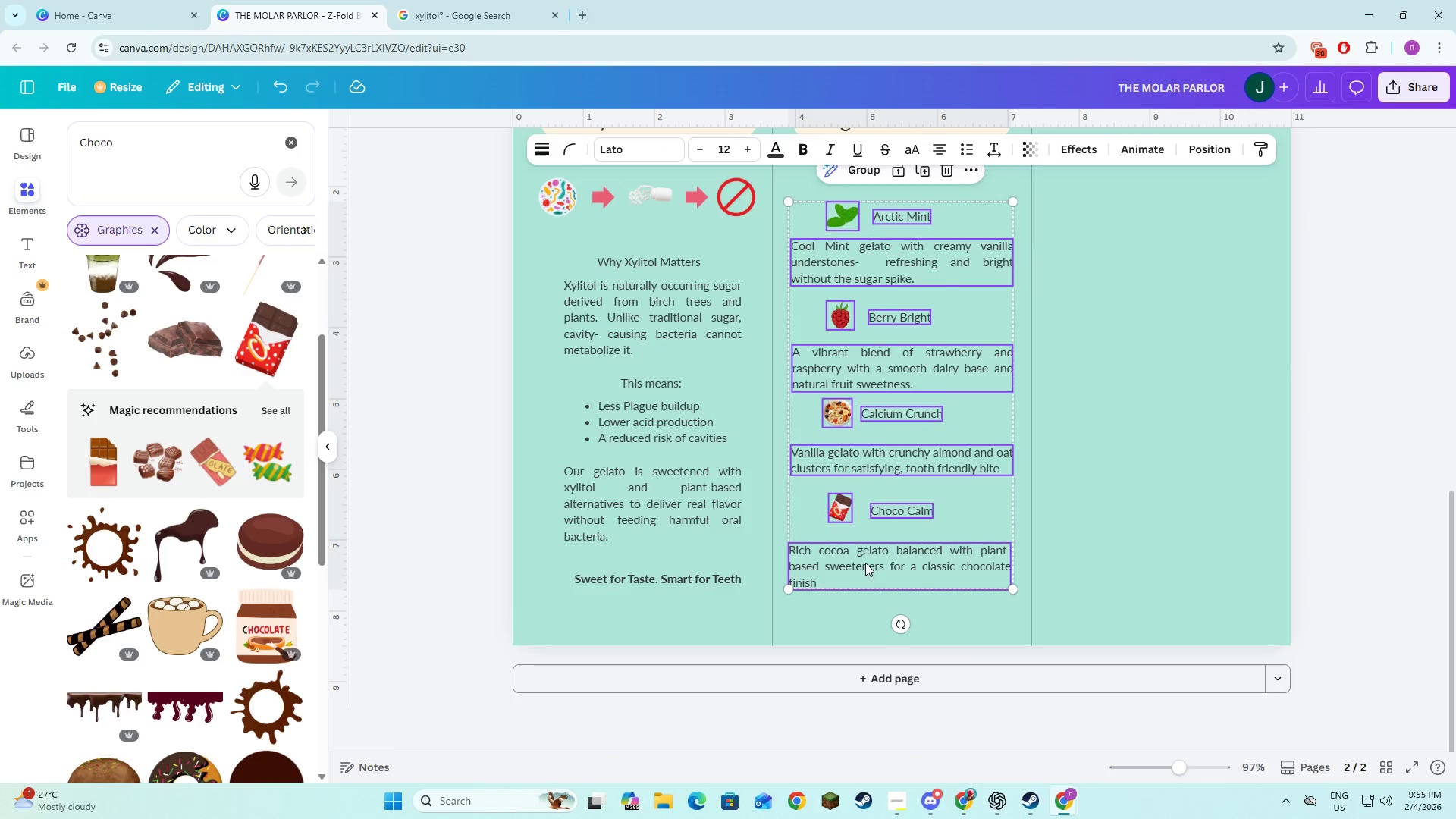 
left_click_drag(start_coordinate=[865, 563], to_coordinate=[869, 538])
 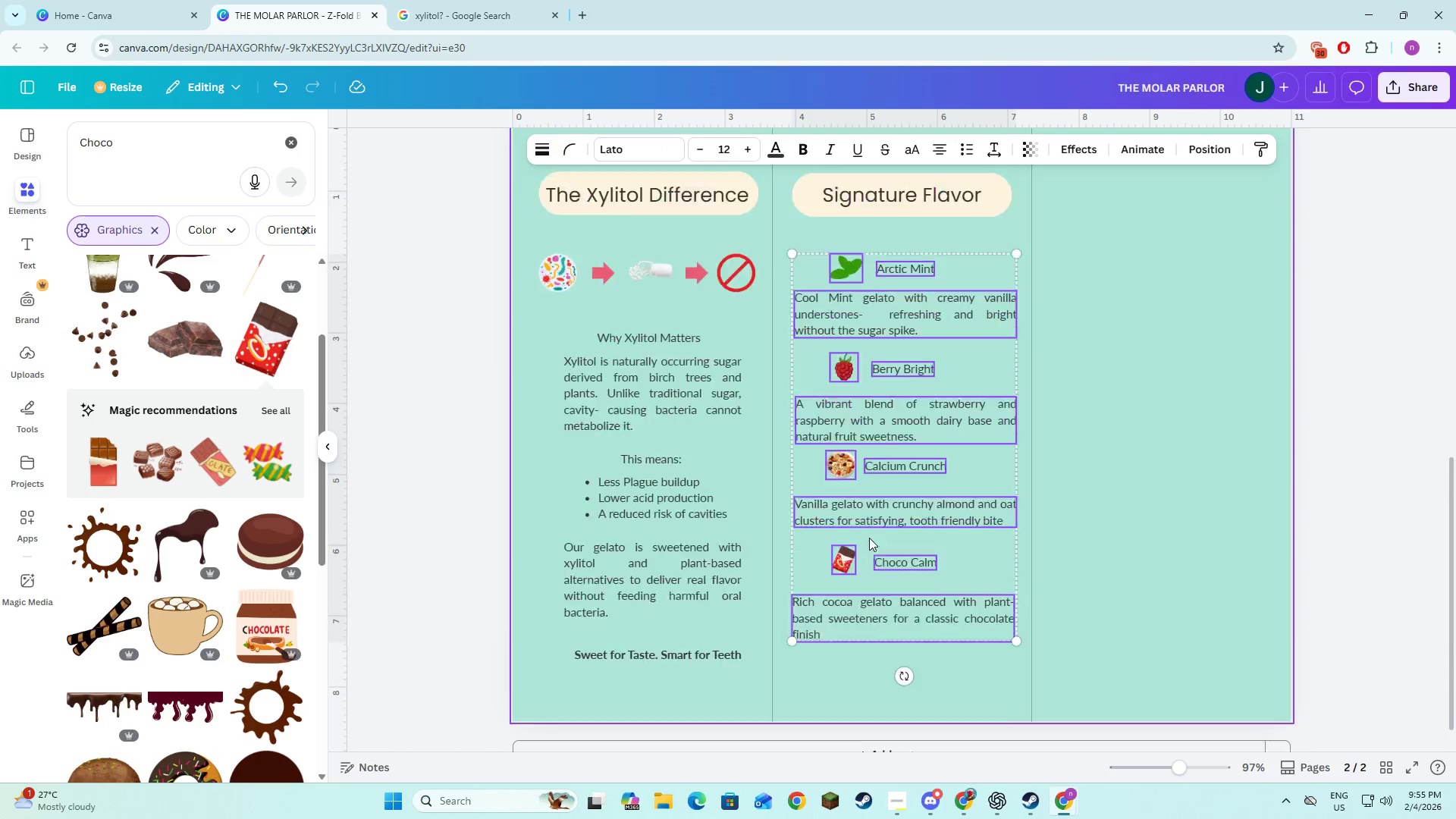 
scroll: coordinate [869, 538], scroll_direction: up, amount: 1.0
 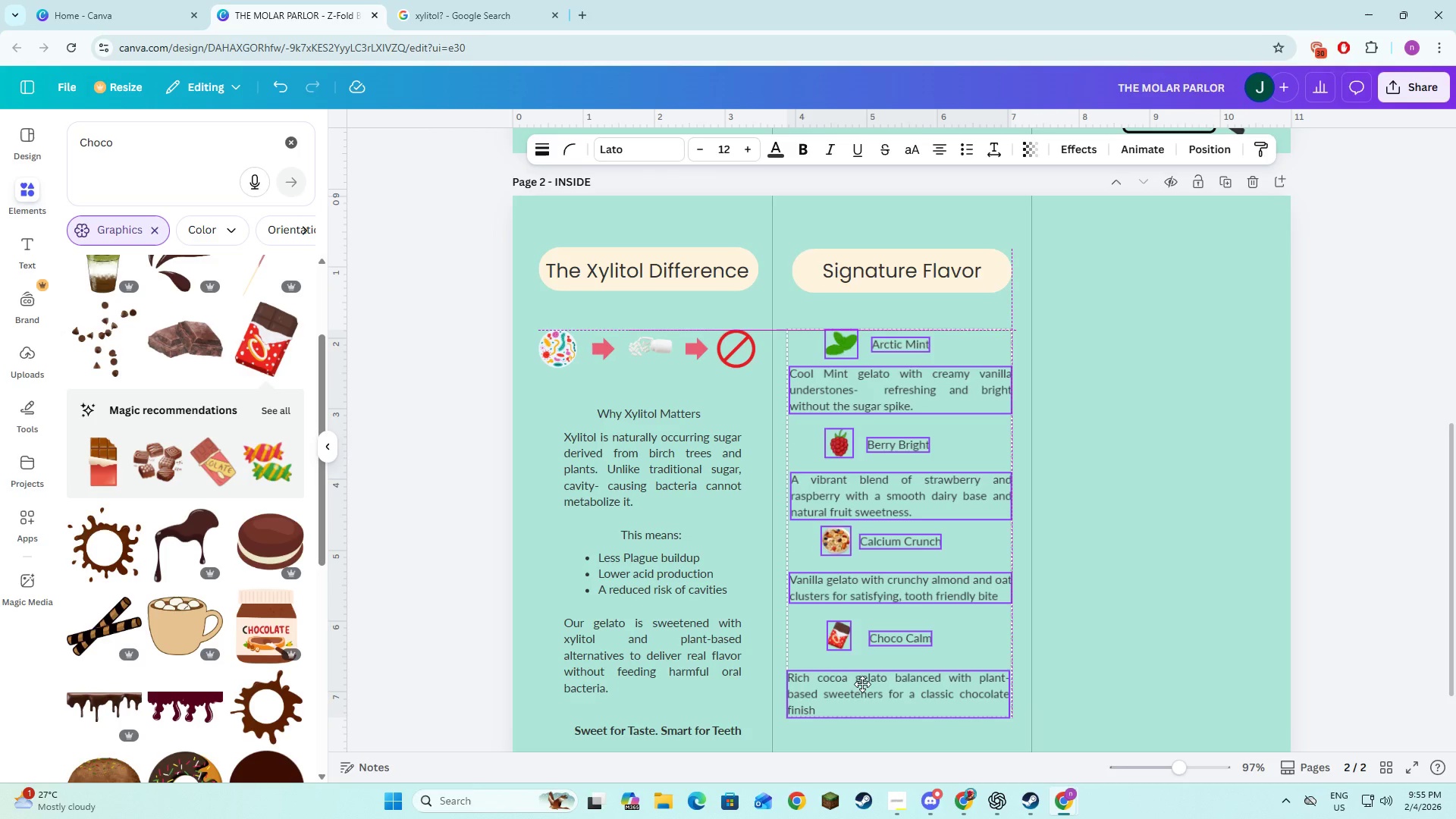 
wait(5.92)
 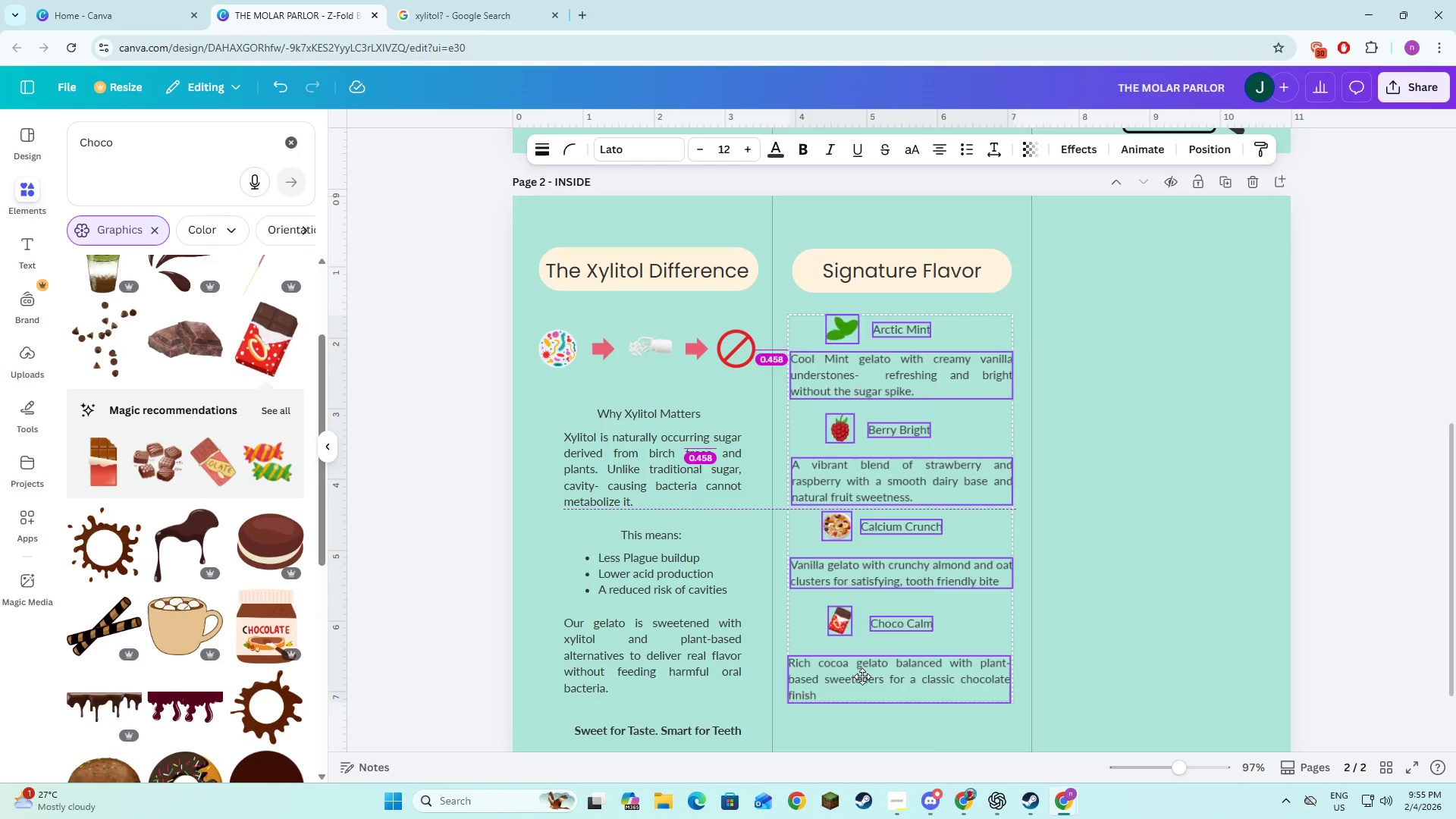 
scroll: coordinate [860, 663], scroll_direction: down, amount: 3.0
 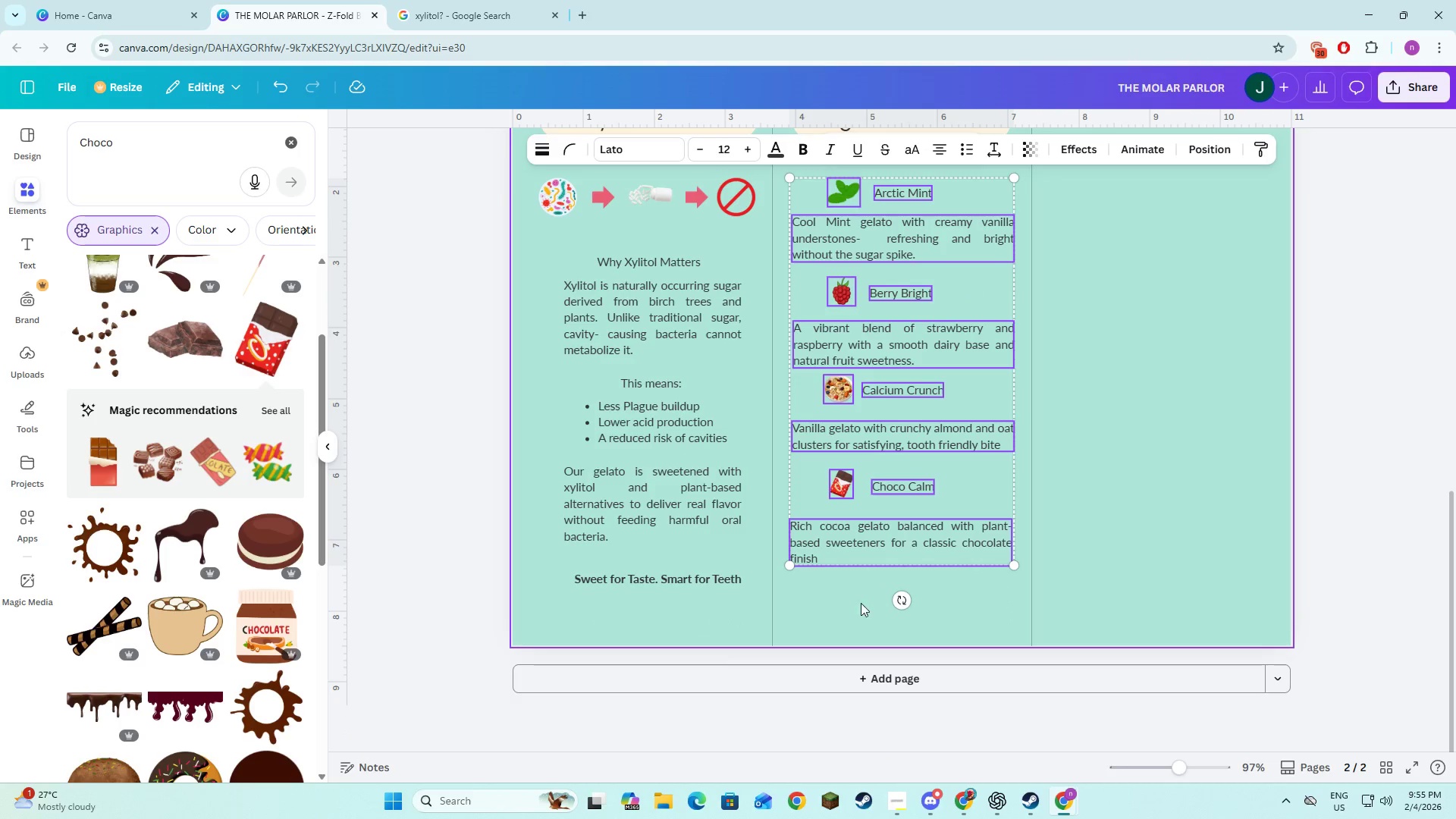 
left_click([861, 604])
 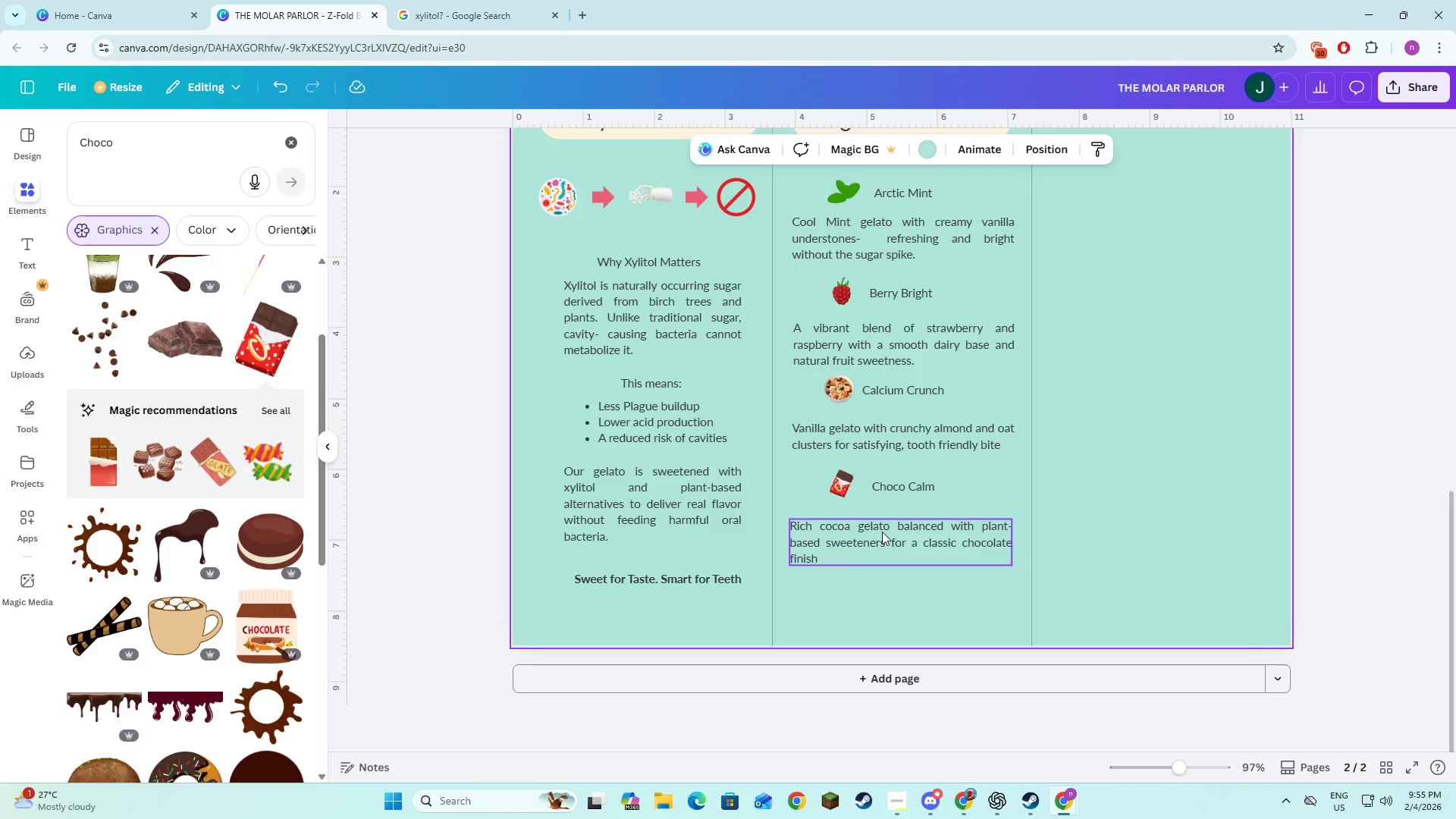 
left_click([897, 490])
 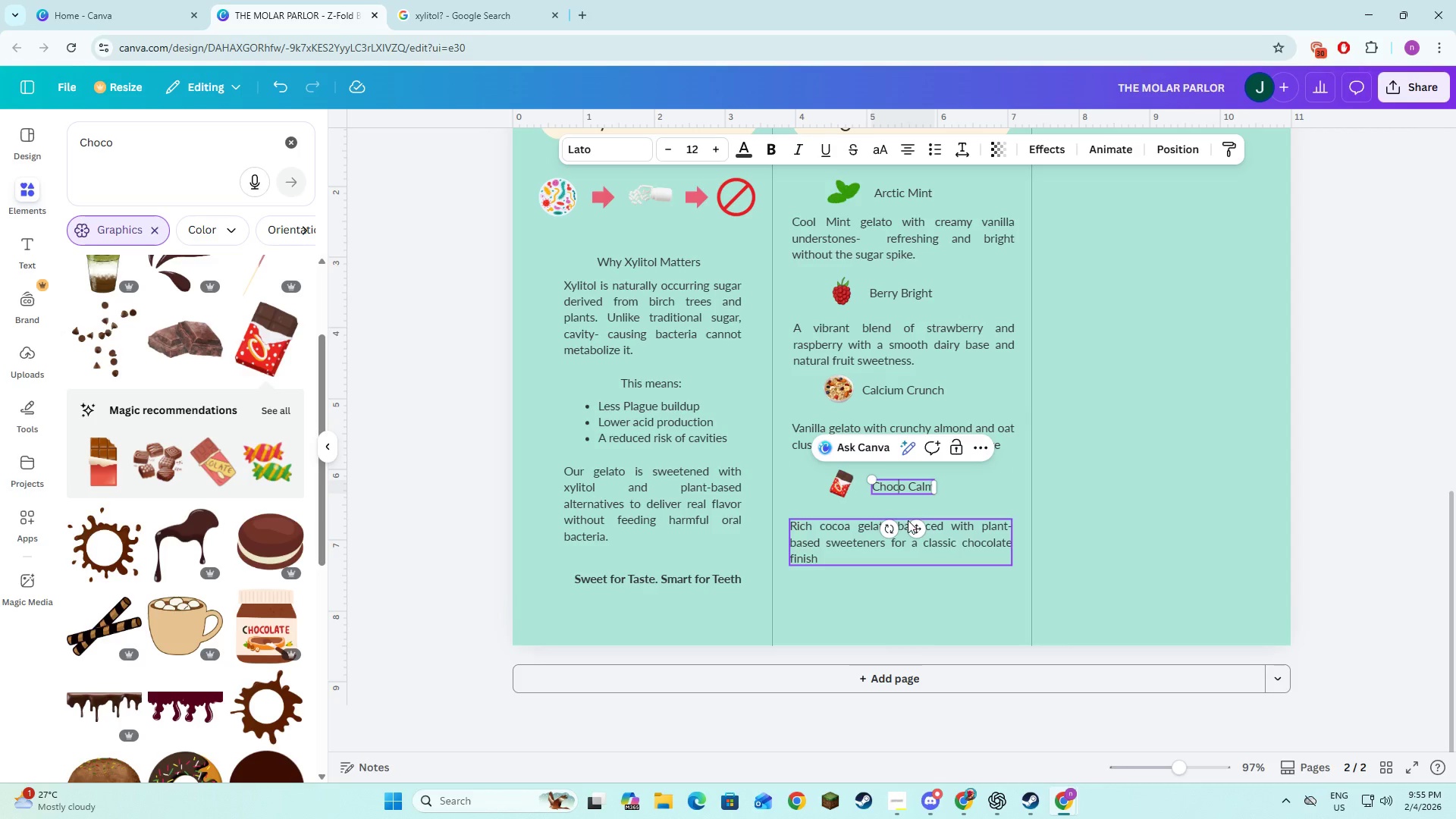 
left_click_drag(start_coordinate=[909, 524], to_coordinate=[908, 516])
 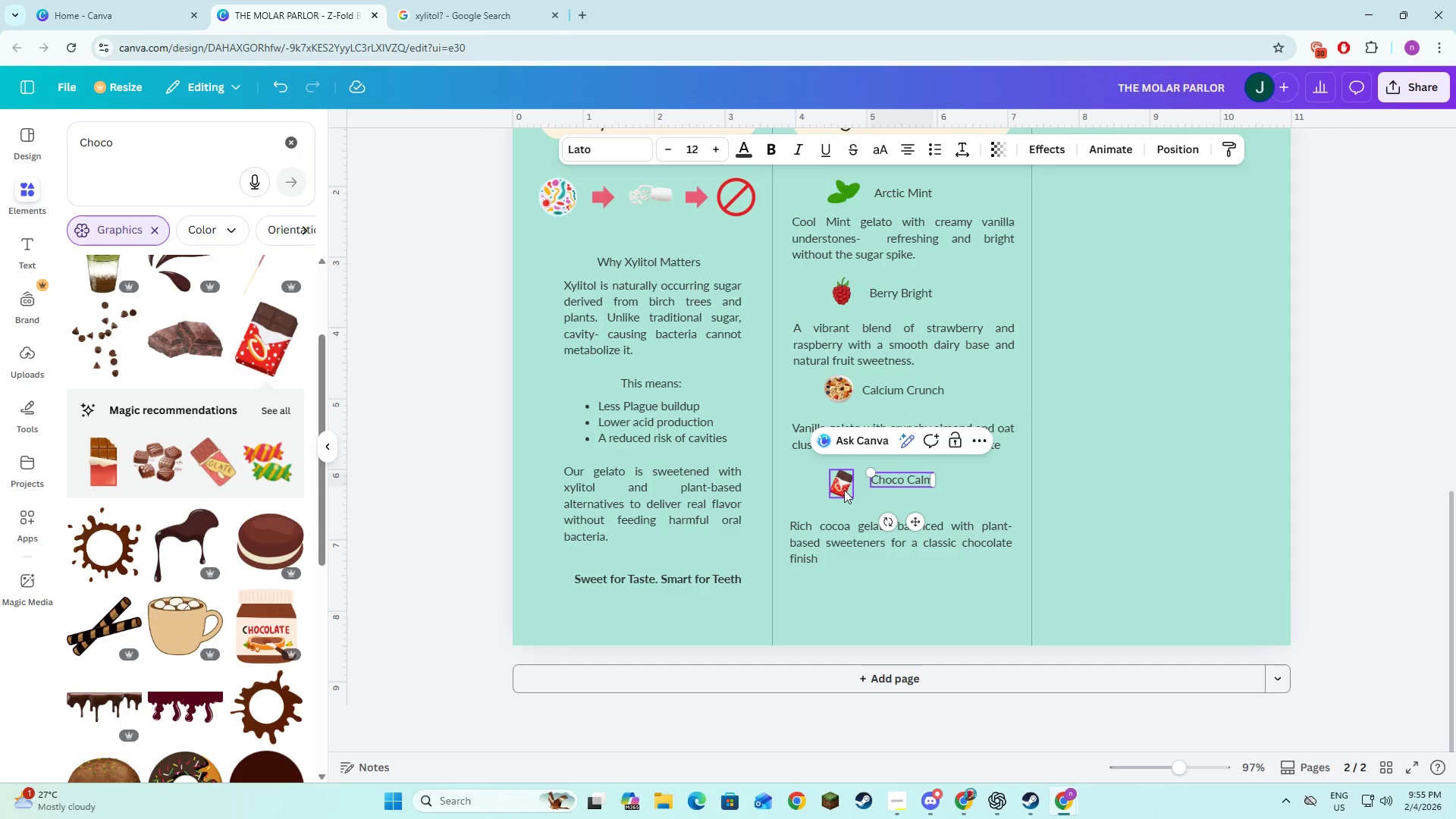 
left_click([844, 490])
 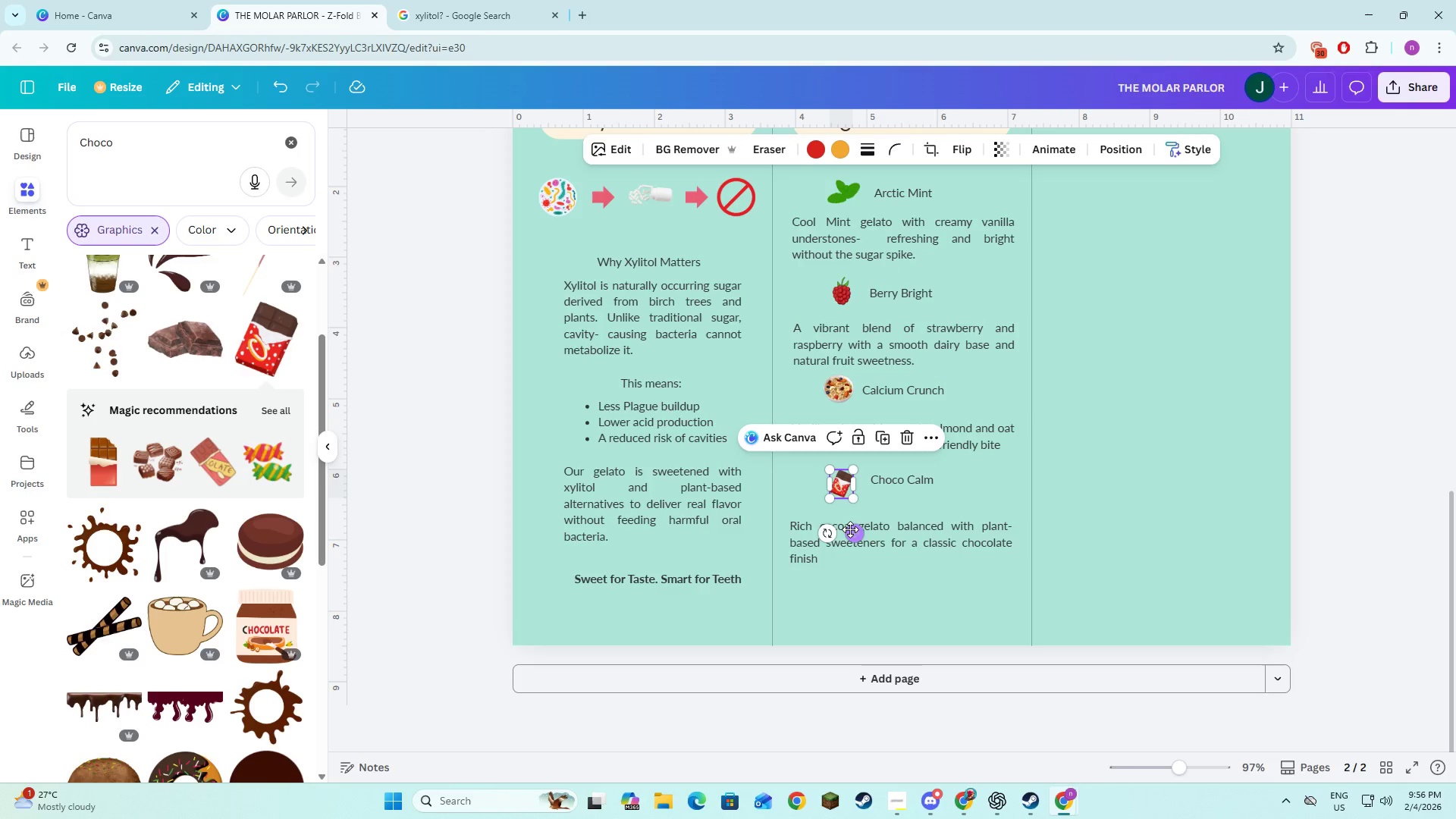 
left_click_drag(start_coordinate=[850, 529], to_coordinate=[852, 524])
 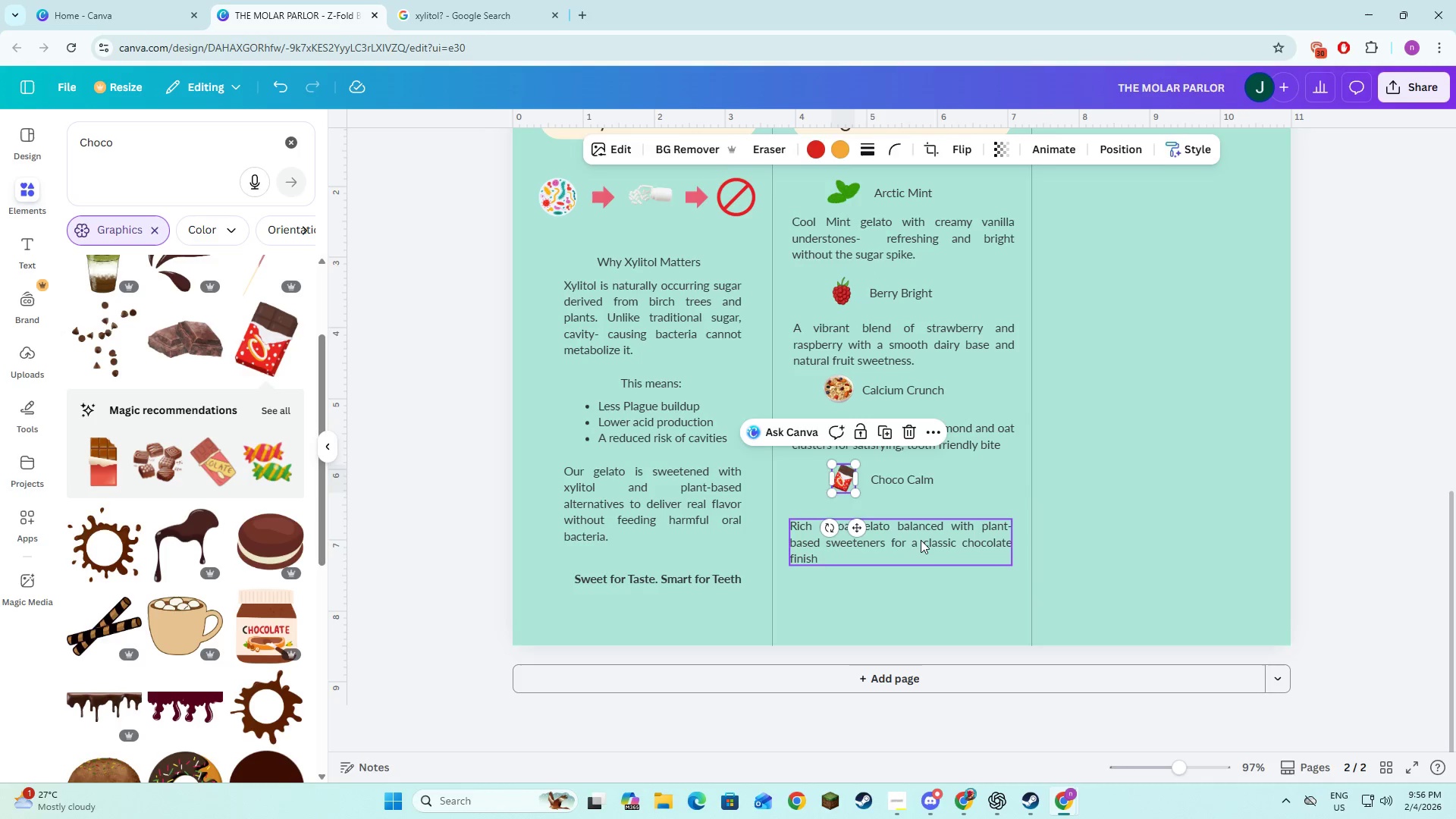 
left_click([921, 540])
 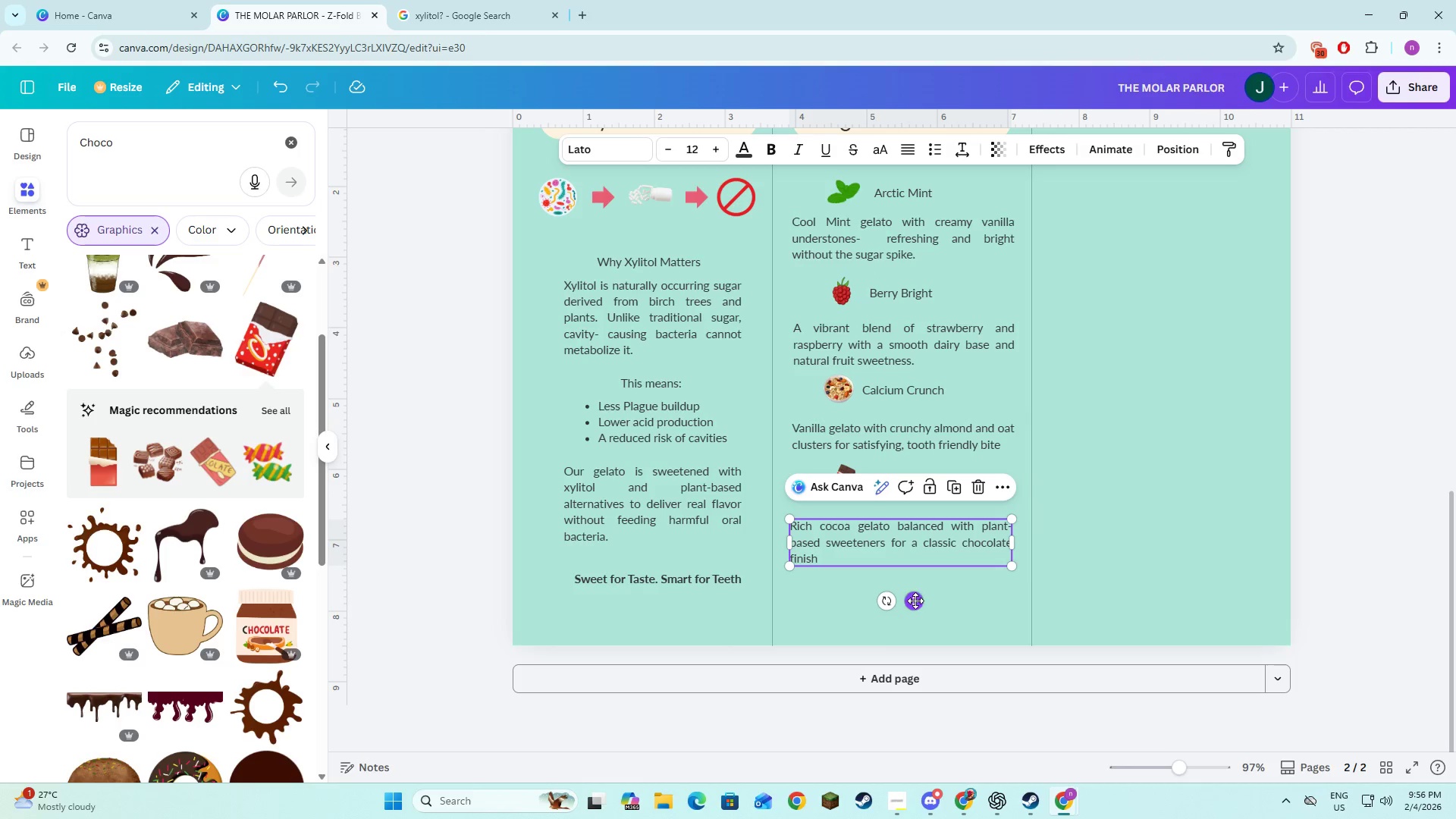 
left_click_drag(start_coordinate=[915, 601], to_coordinate=[915, 592])
 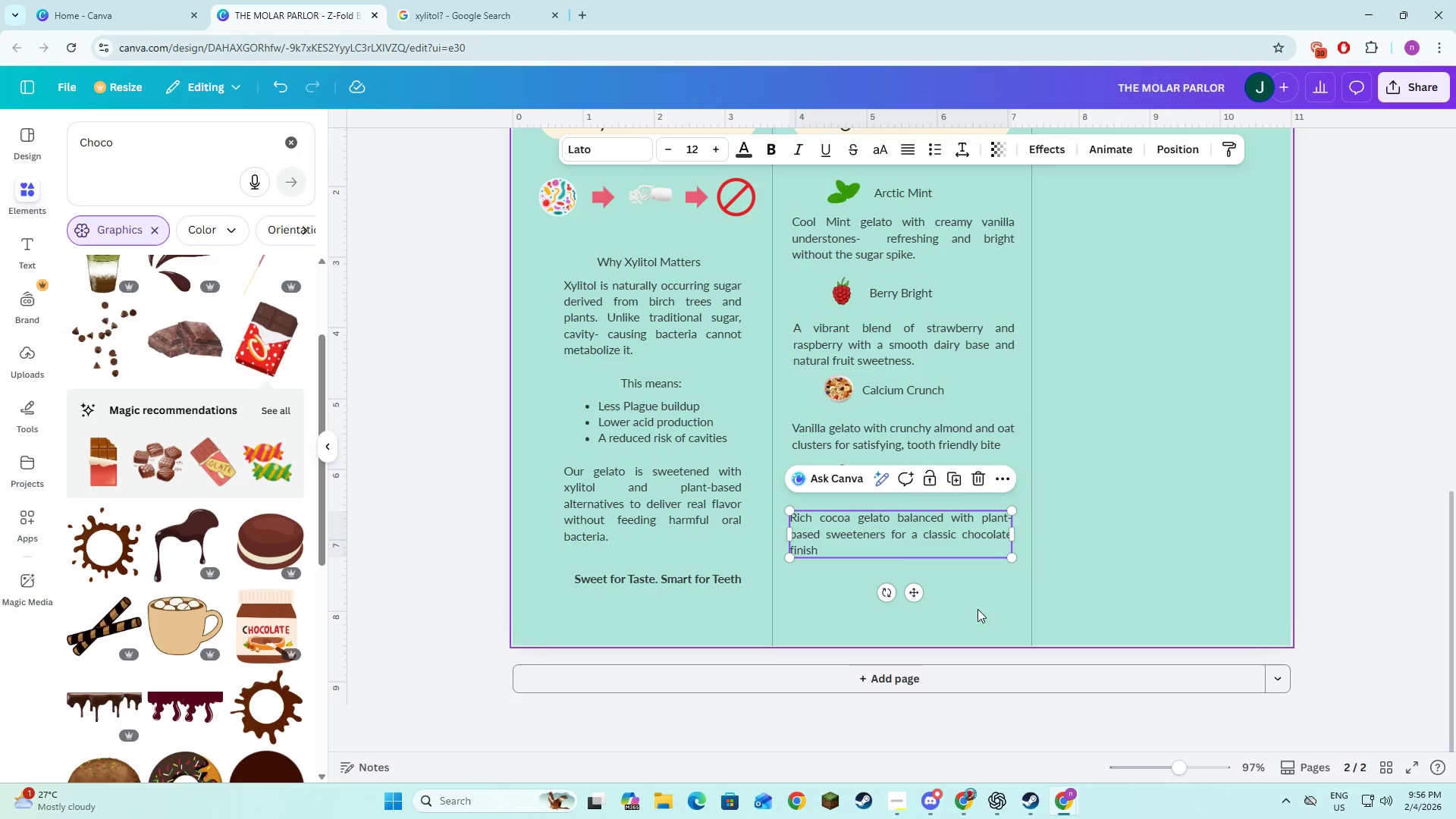 
left_click([977, 609])
 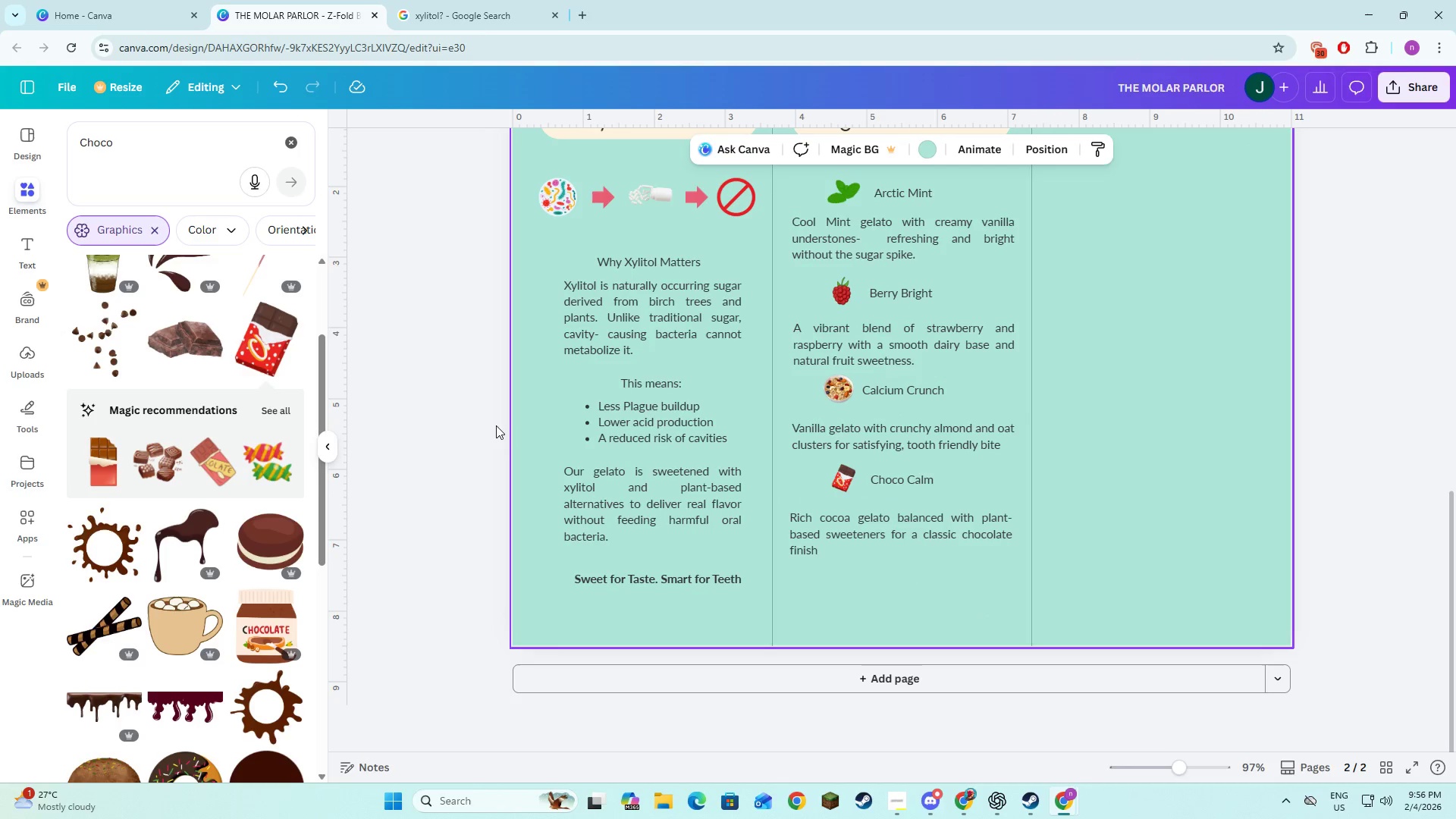 
left_click([32, 240])
 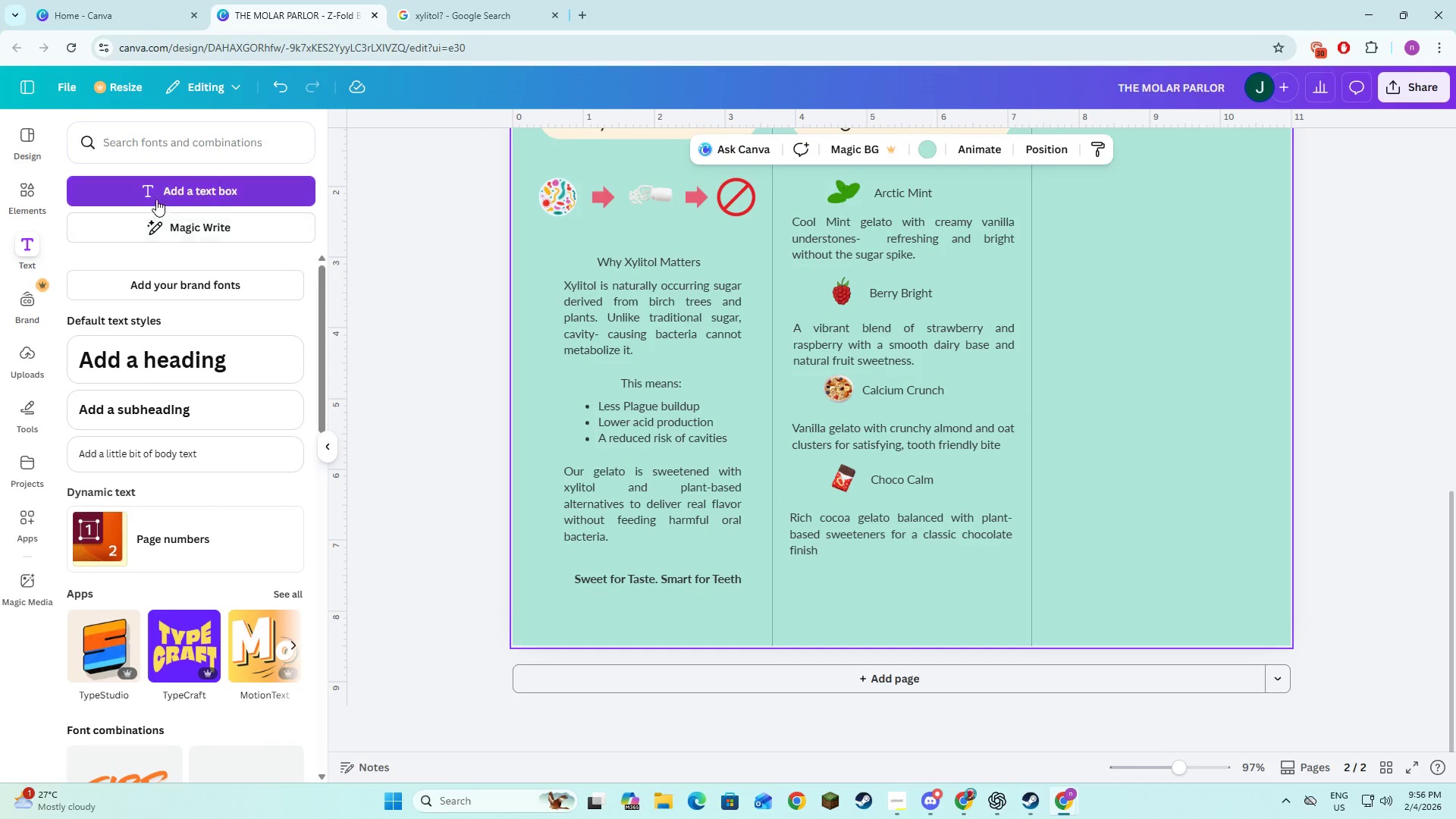 
left_click([158, 192])
 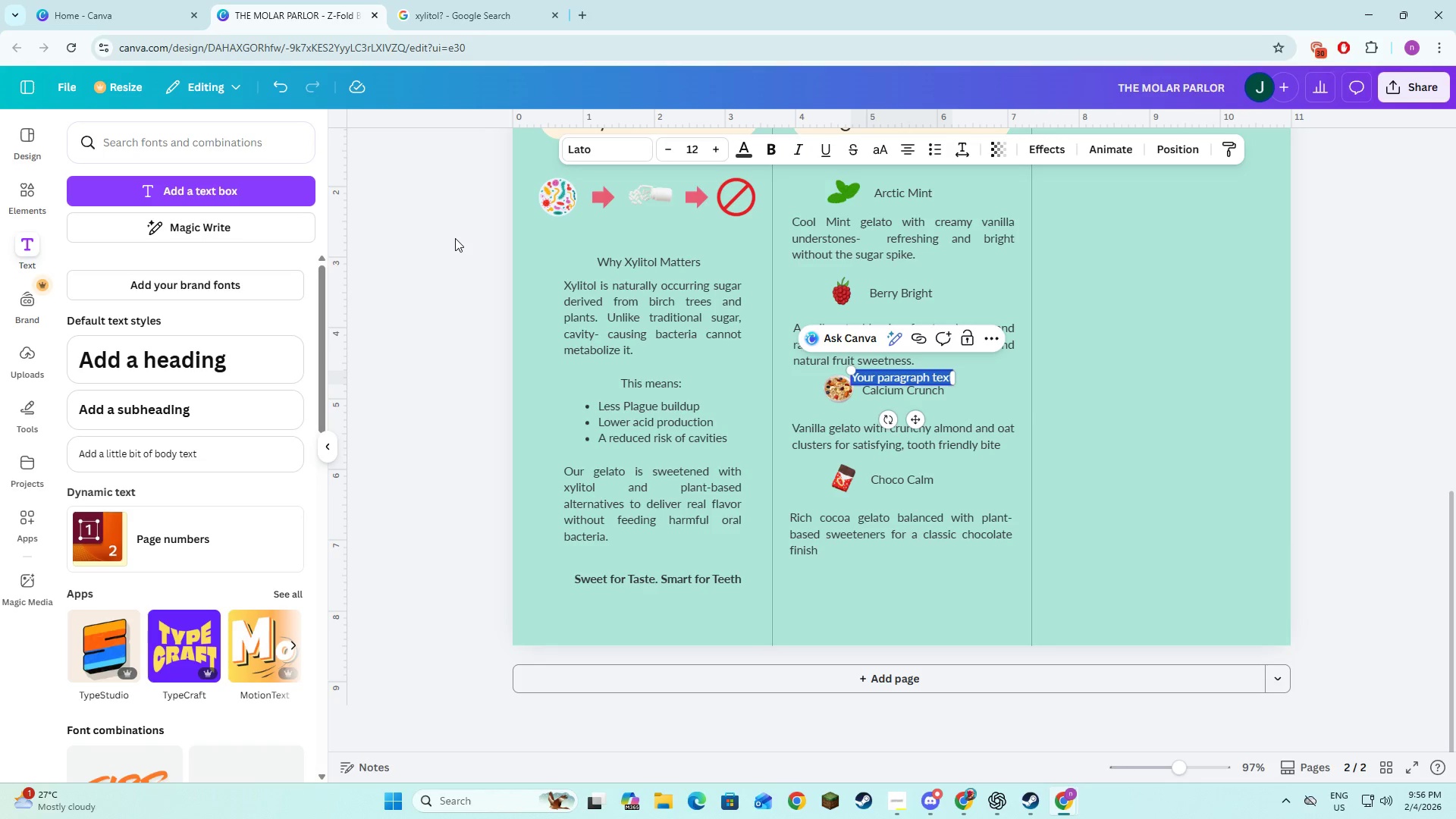 
key(Alt+AltLeft)
 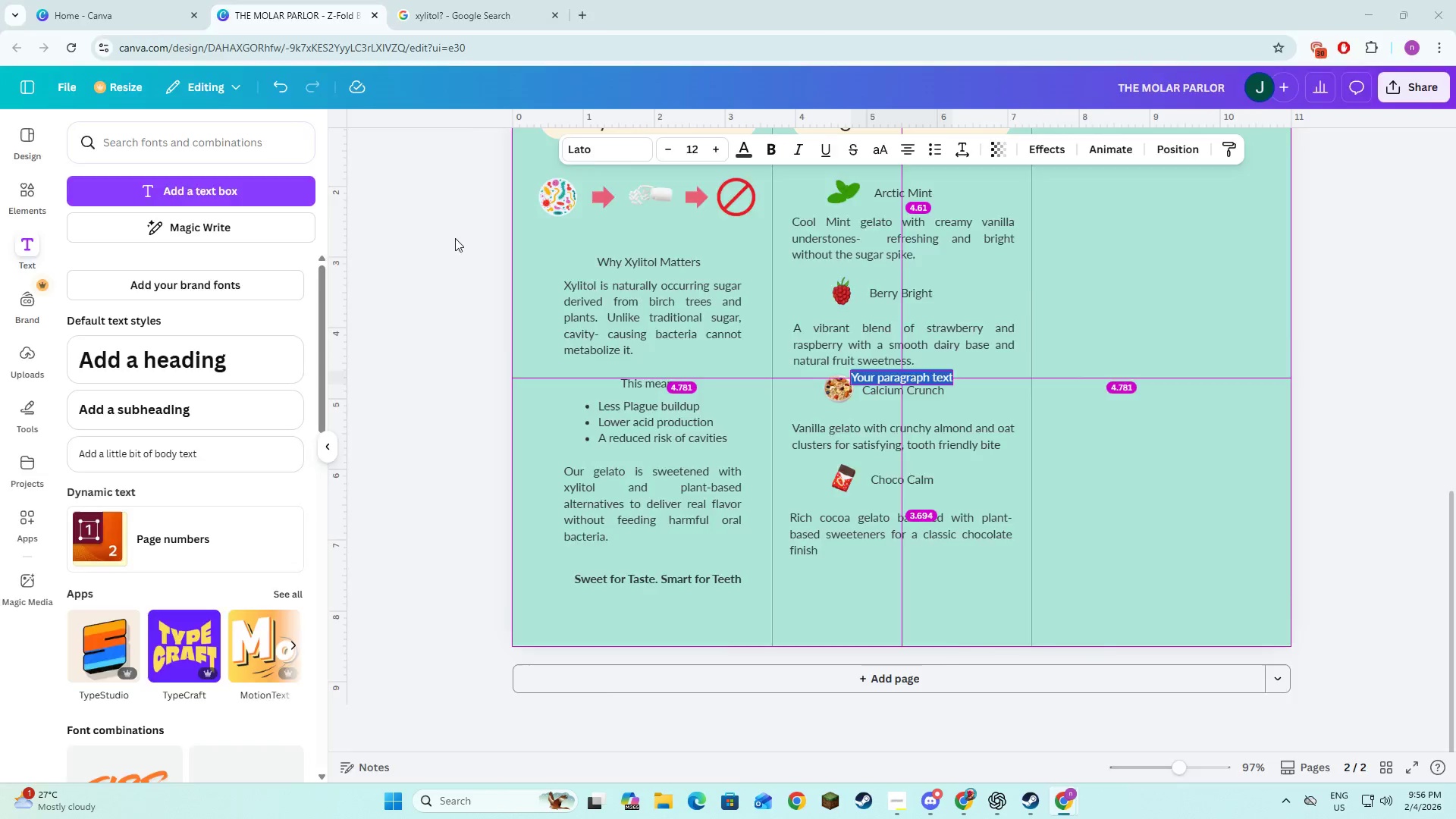 
key(Alt+Tab)
 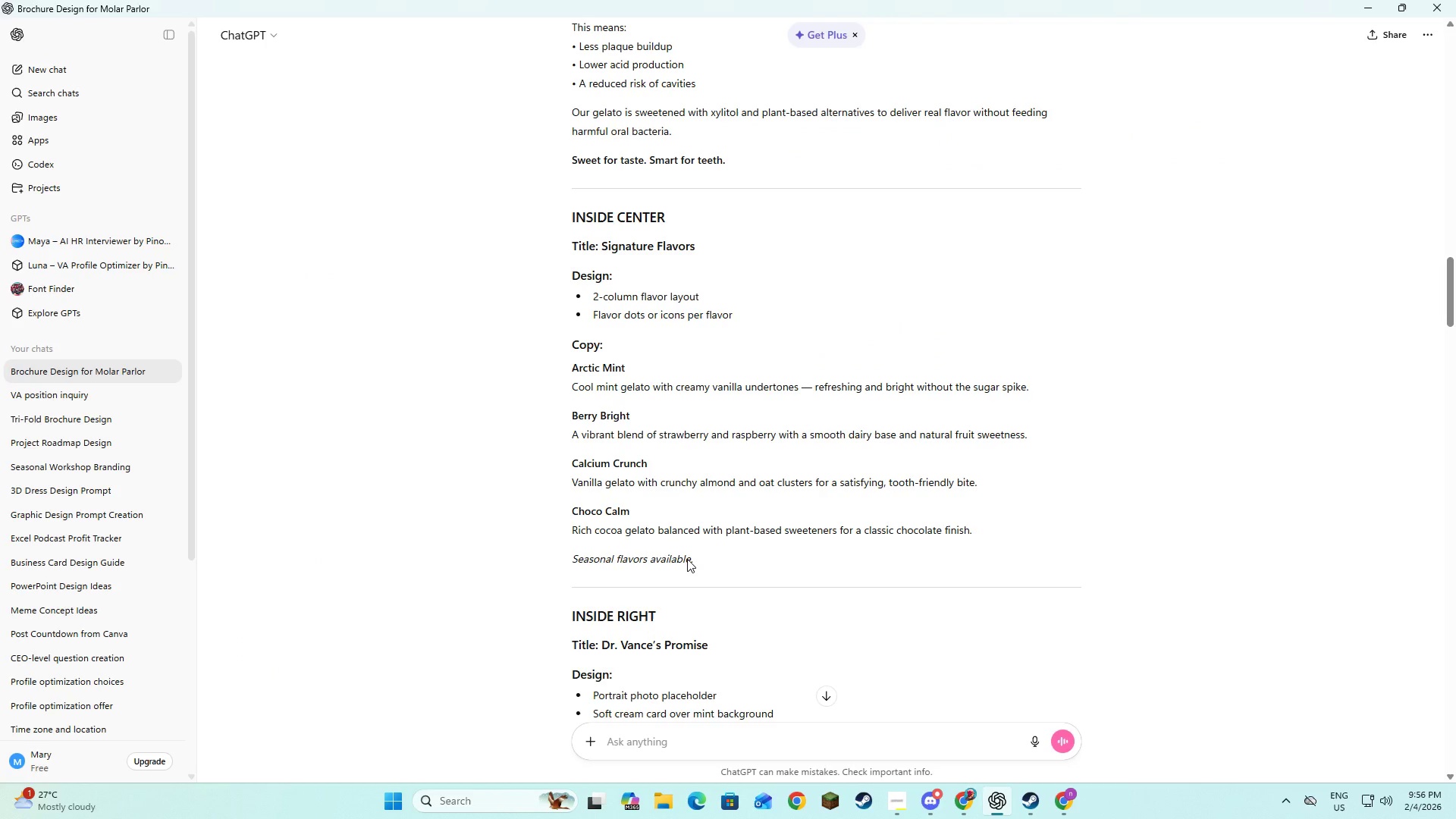 
key(Alt+AltLeft)
 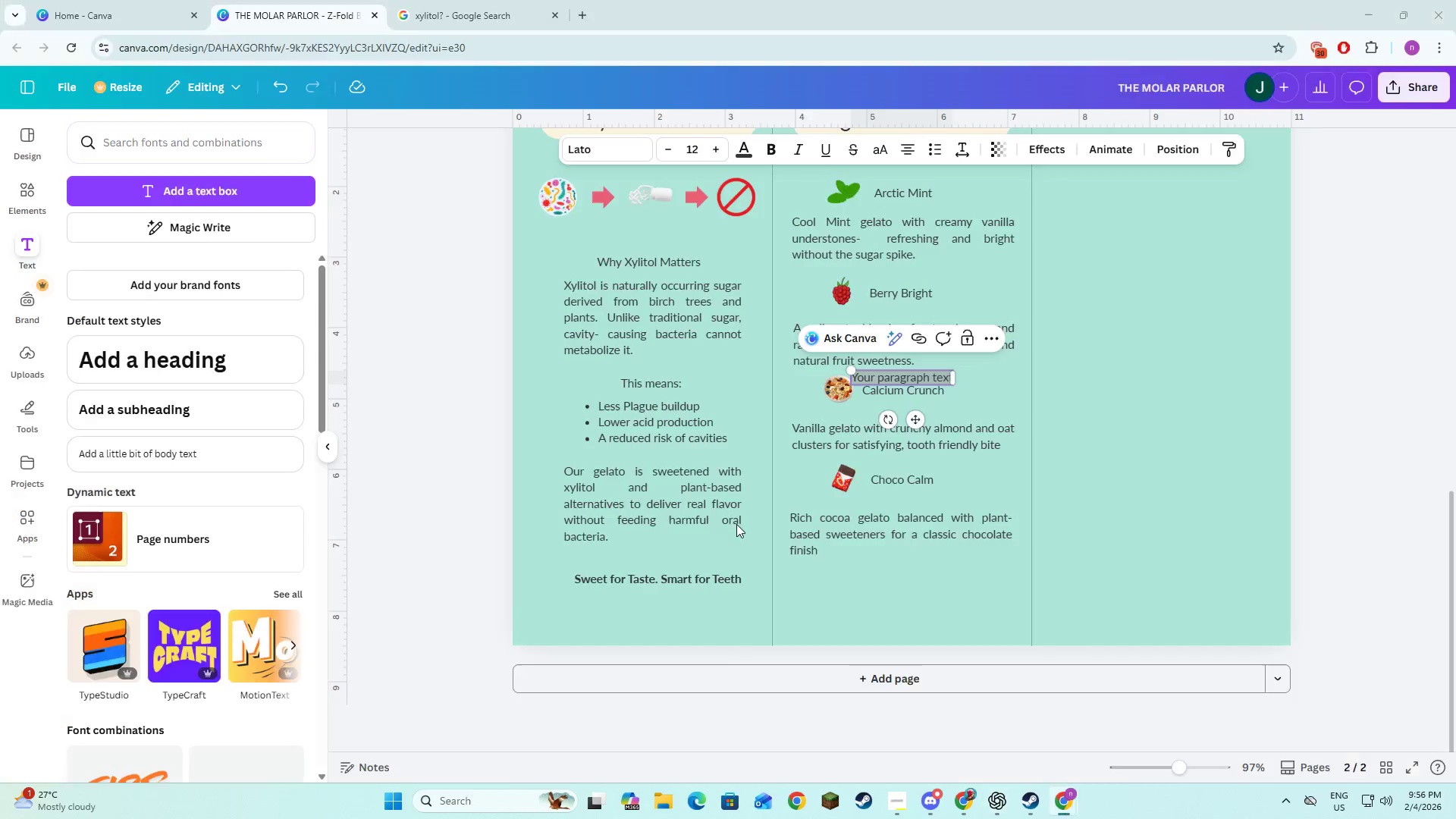 
key(Tab)
type(Sean)
key(Backspace)
type(sonal)
key(Backspace)
type(l Flavor )
 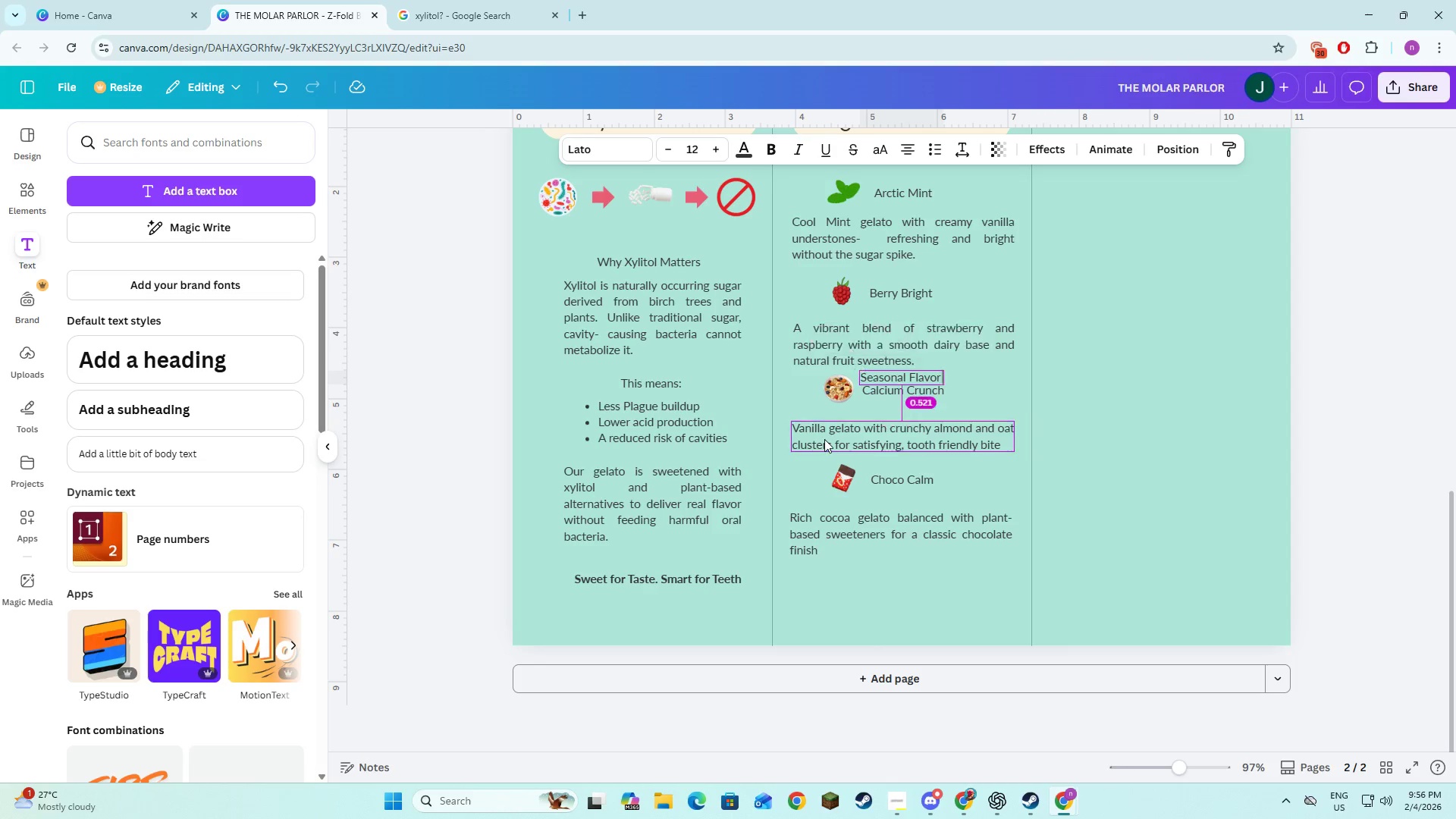 
key(Alt+AltLeft)
 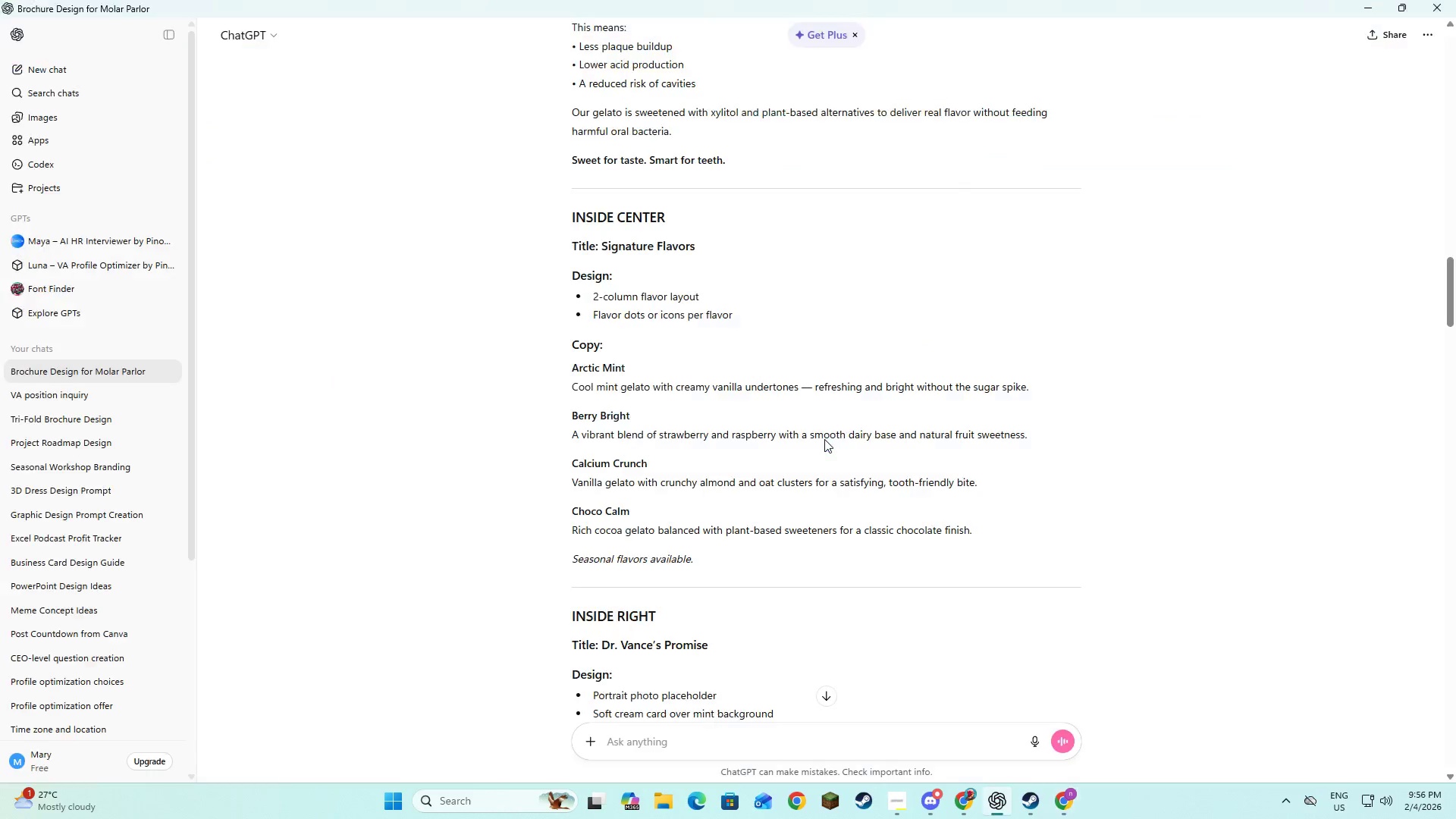 
key(Alt+Tab)
 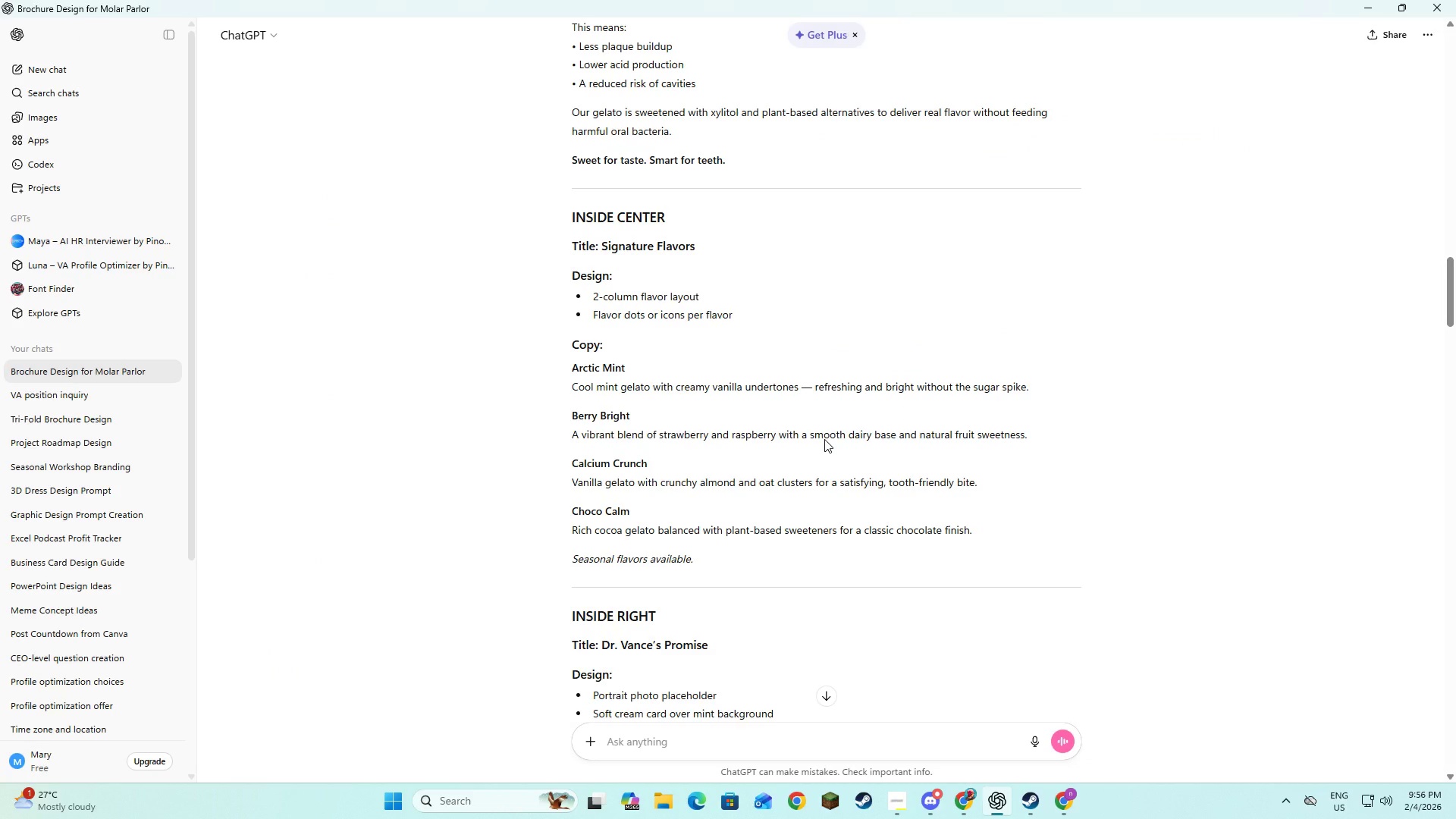 
key(Alt+AltLeft)
 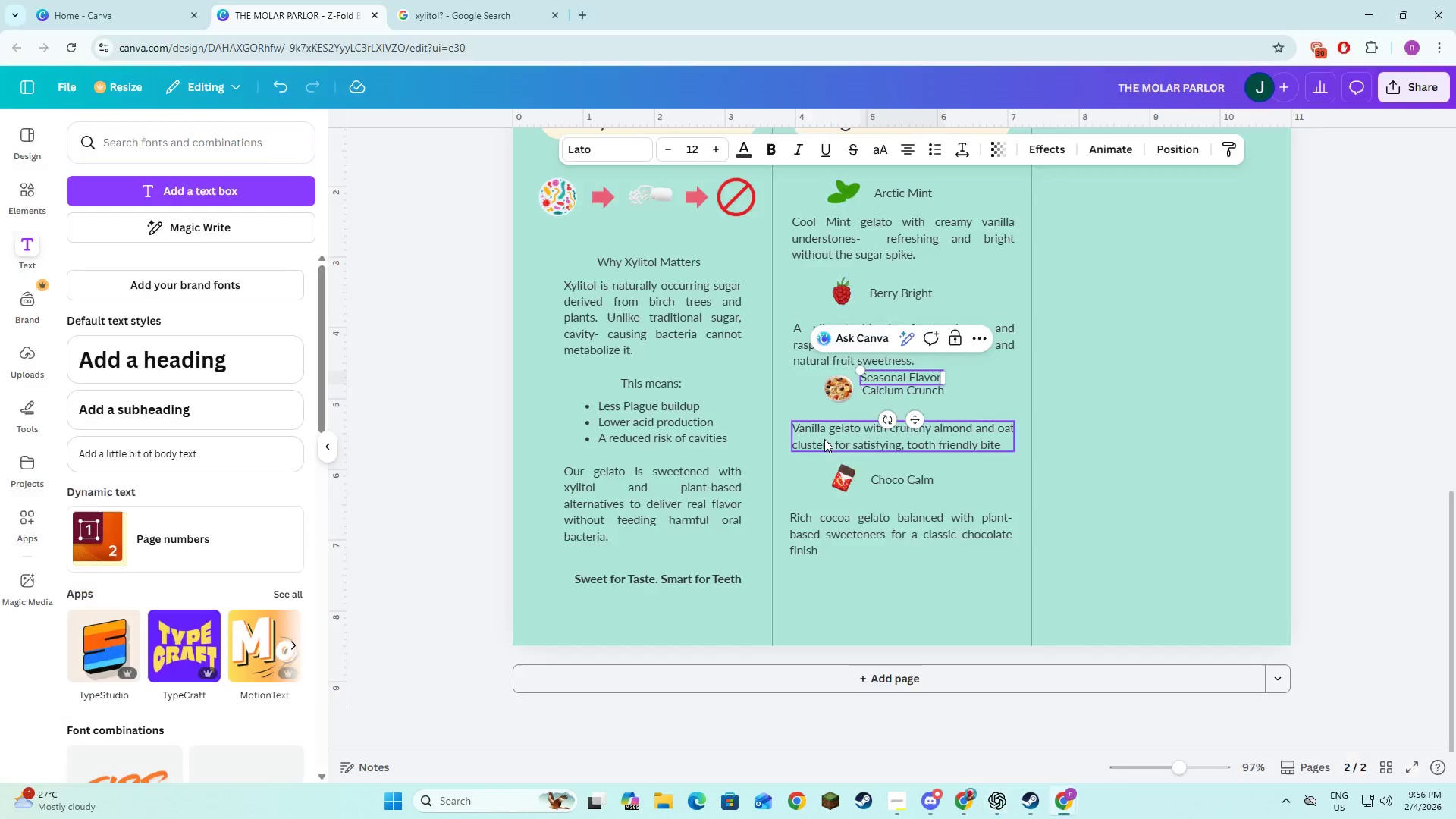 
key(Tab)
type(s Available)
 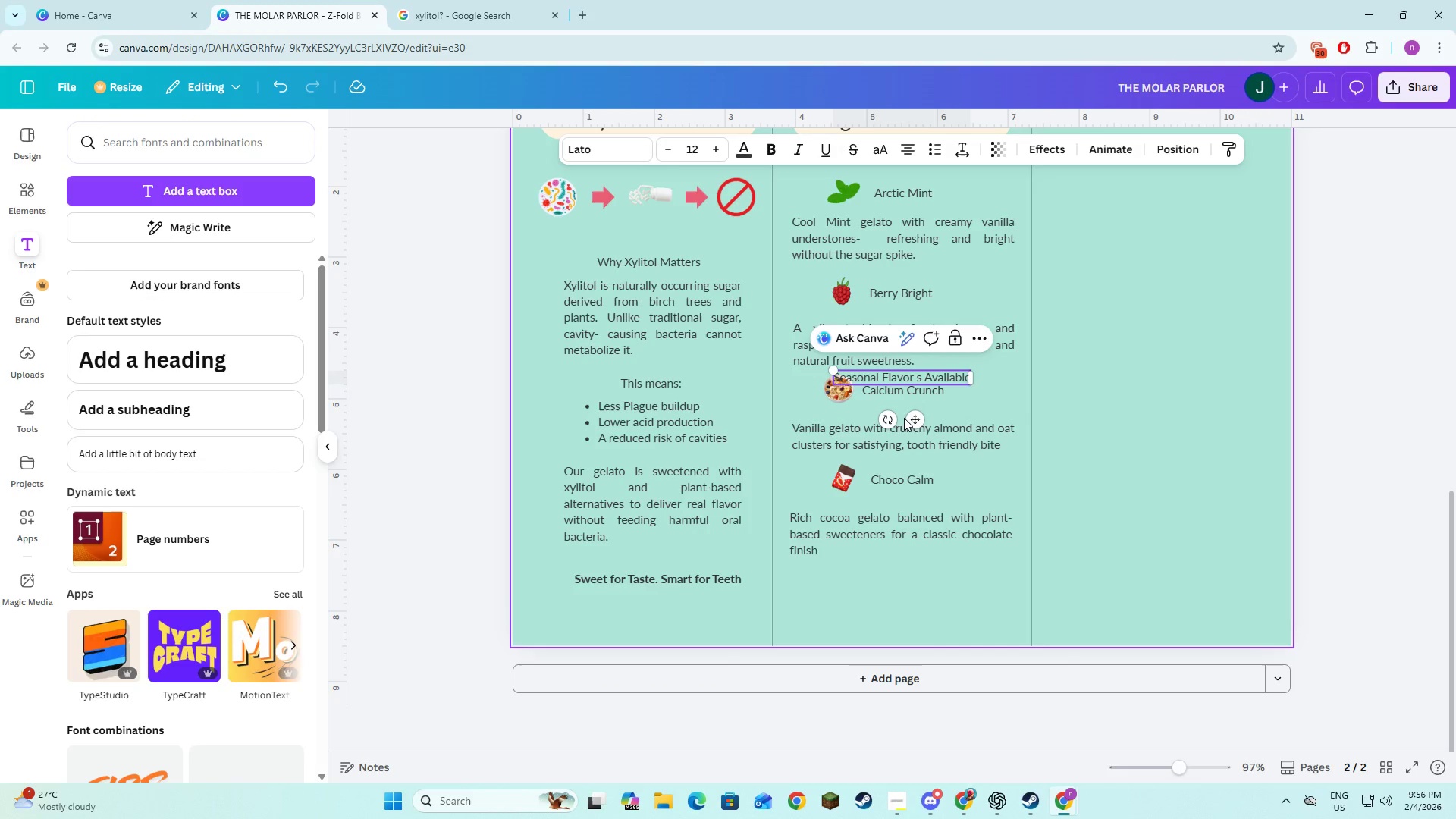 
left_click_drag(start_coordinate=[910, 418], to_coordinate=[910, 635])
 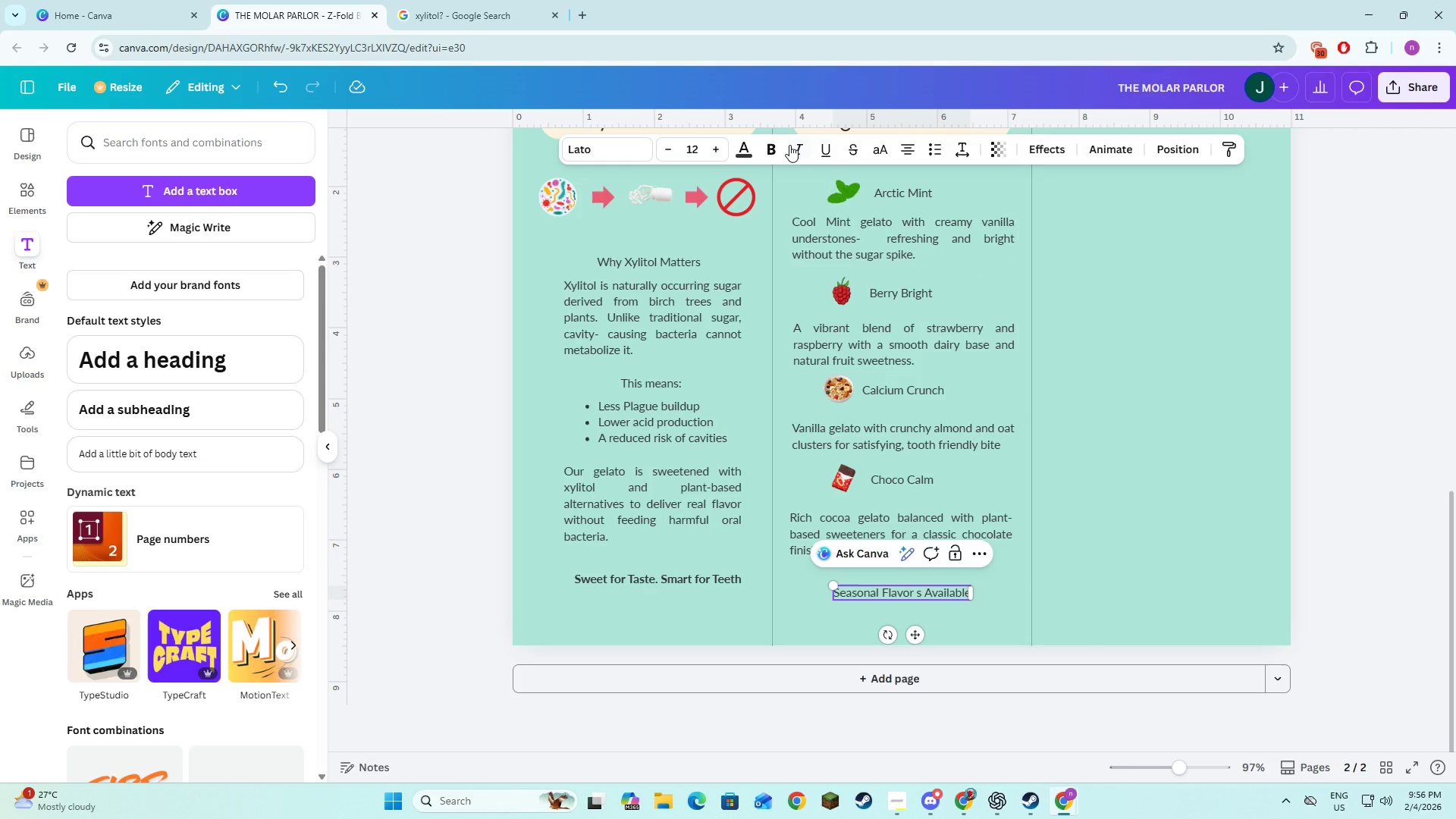 
left_click([790, 146])
 